 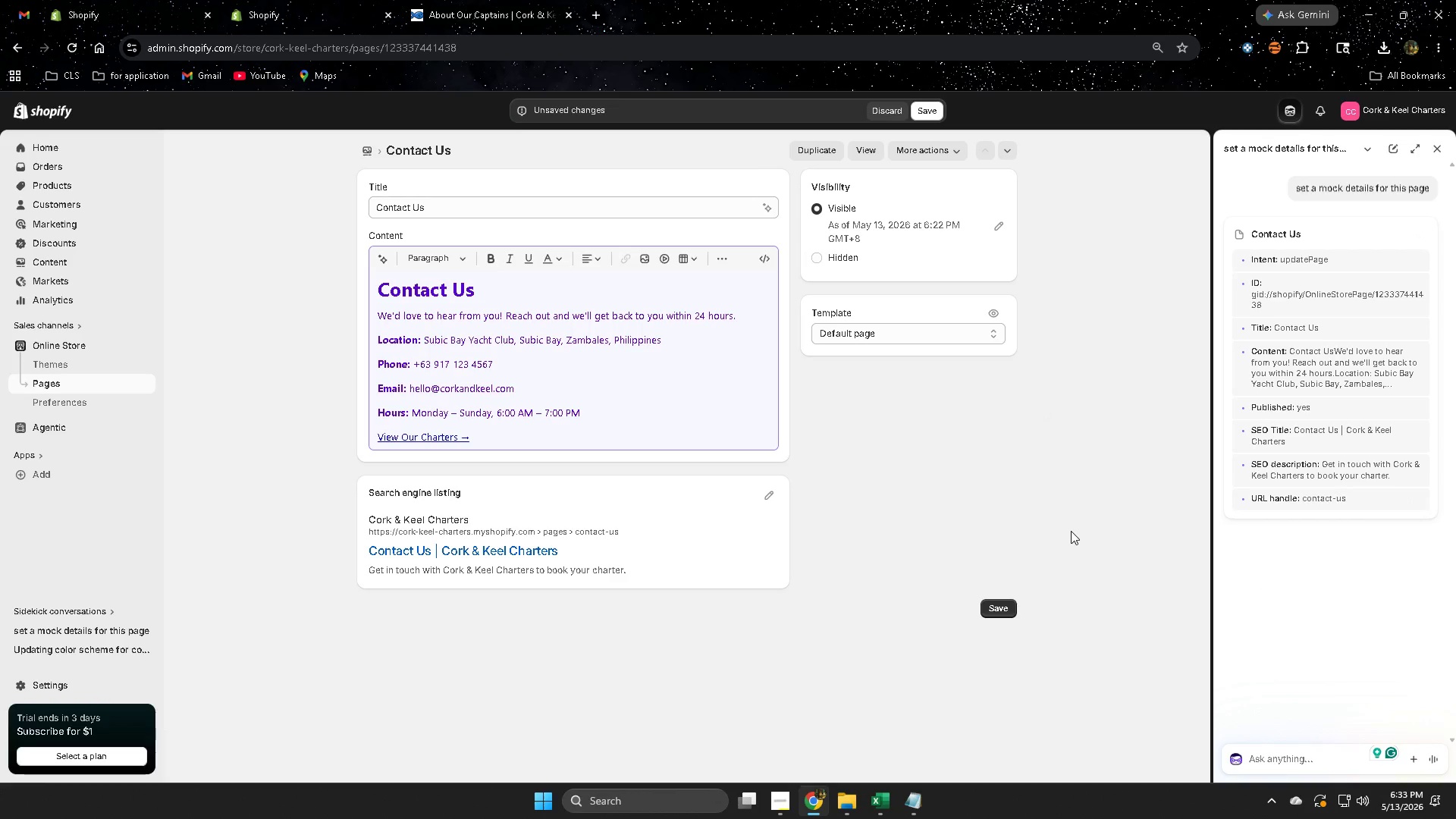 
left_click([934, 112])
 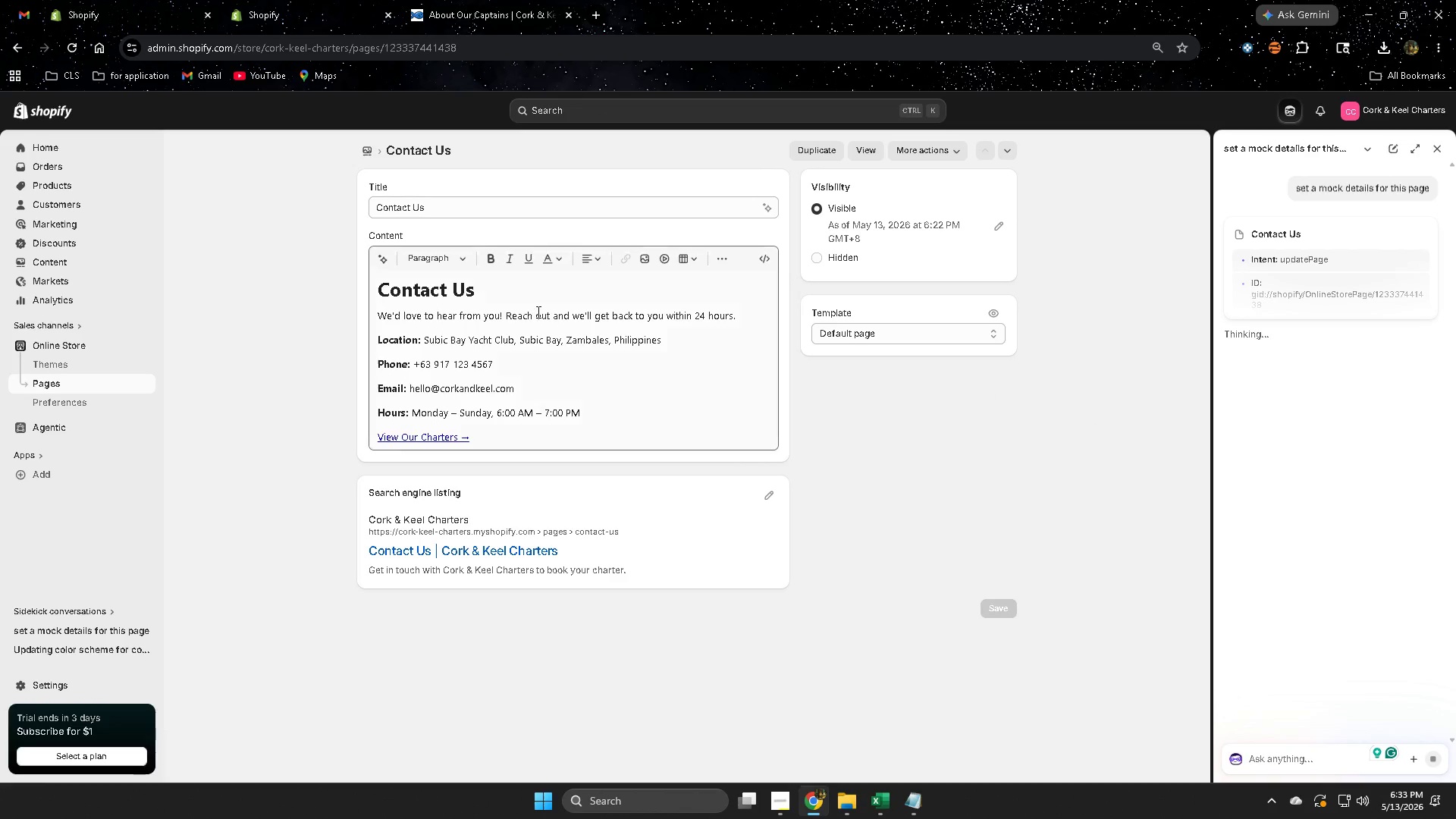 
scroll: coordinate [938, 607], scroll_direction: down, amount: 7.0
 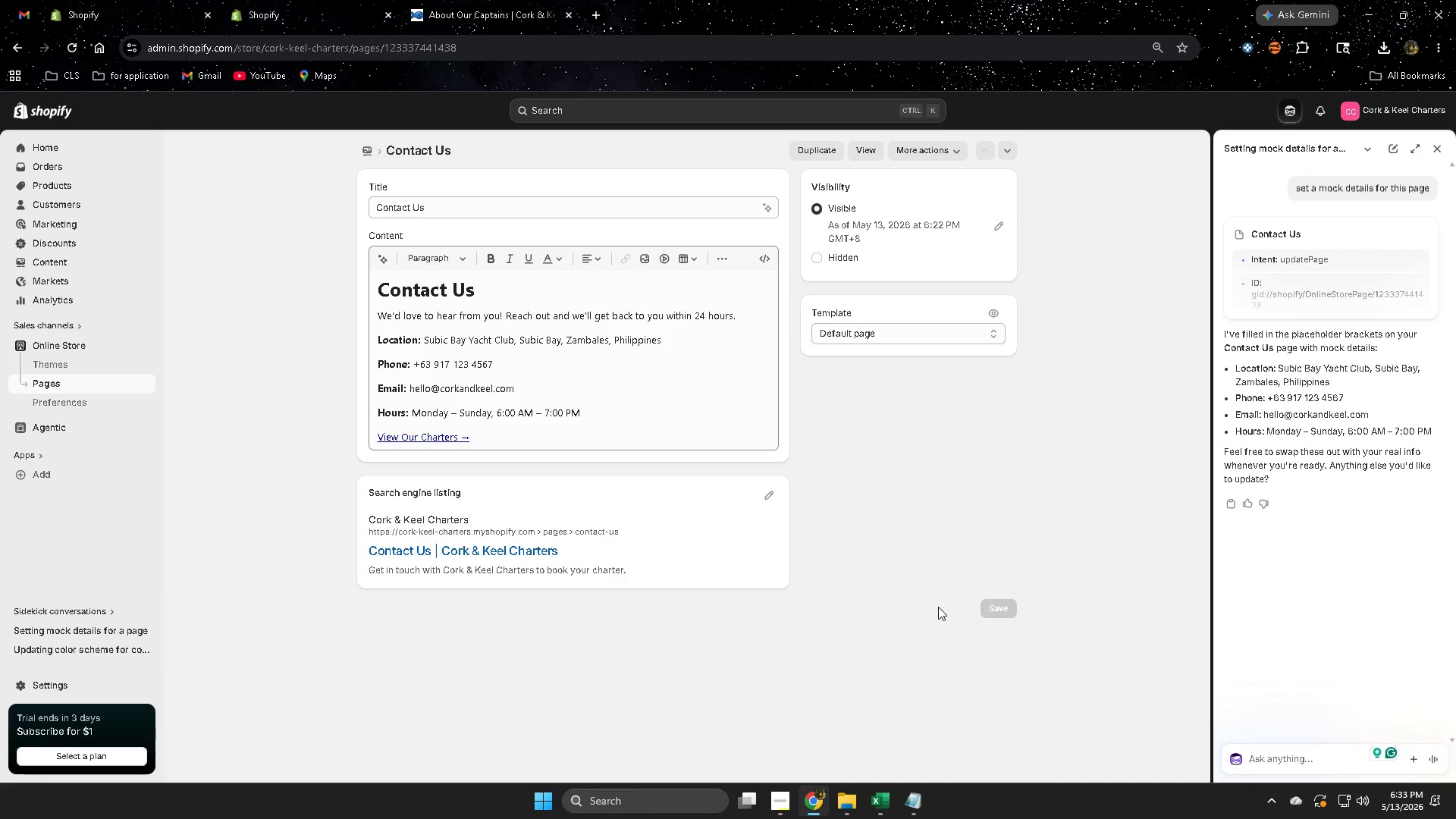 
scroll: coordinate [938, 607], scroll_direction: up, amount: 3.0
 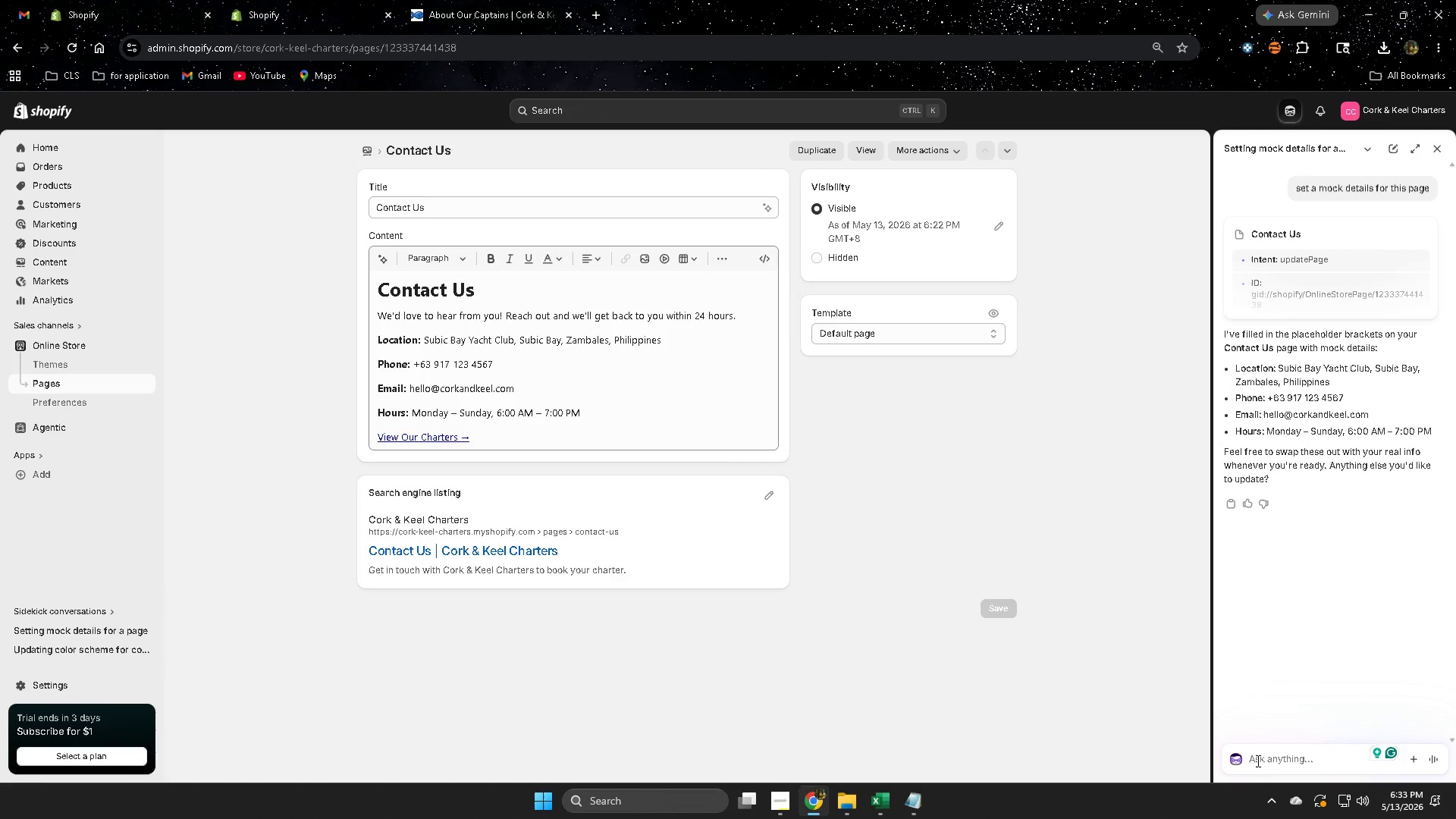 
left_click([1270, 764])
 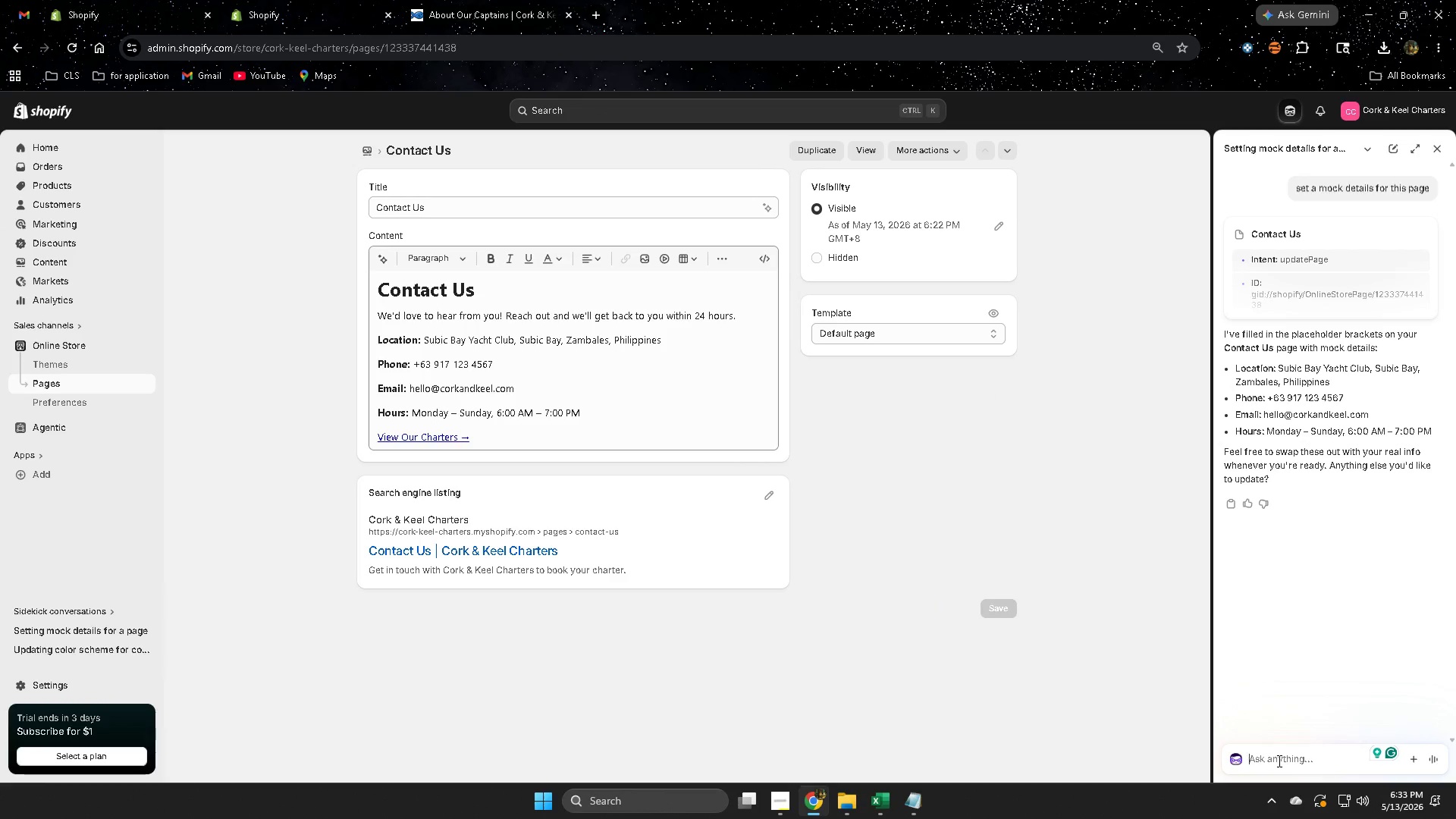 
type(do y)
key(Backspace)
key(Backspace)
type(yi)
key(Backspace)
key(Backspace)
type( yu )
key(Backspace)
key(Backspace)
key(Backspace)
type(yiu )
key(Backspace)
key(Backspace)
key(Backspace)
key(Backspace)
type(you have US ad)
key(Backspace)
key(Backspace)
type(mocj)
key(Backspace)
type(k Details?)
 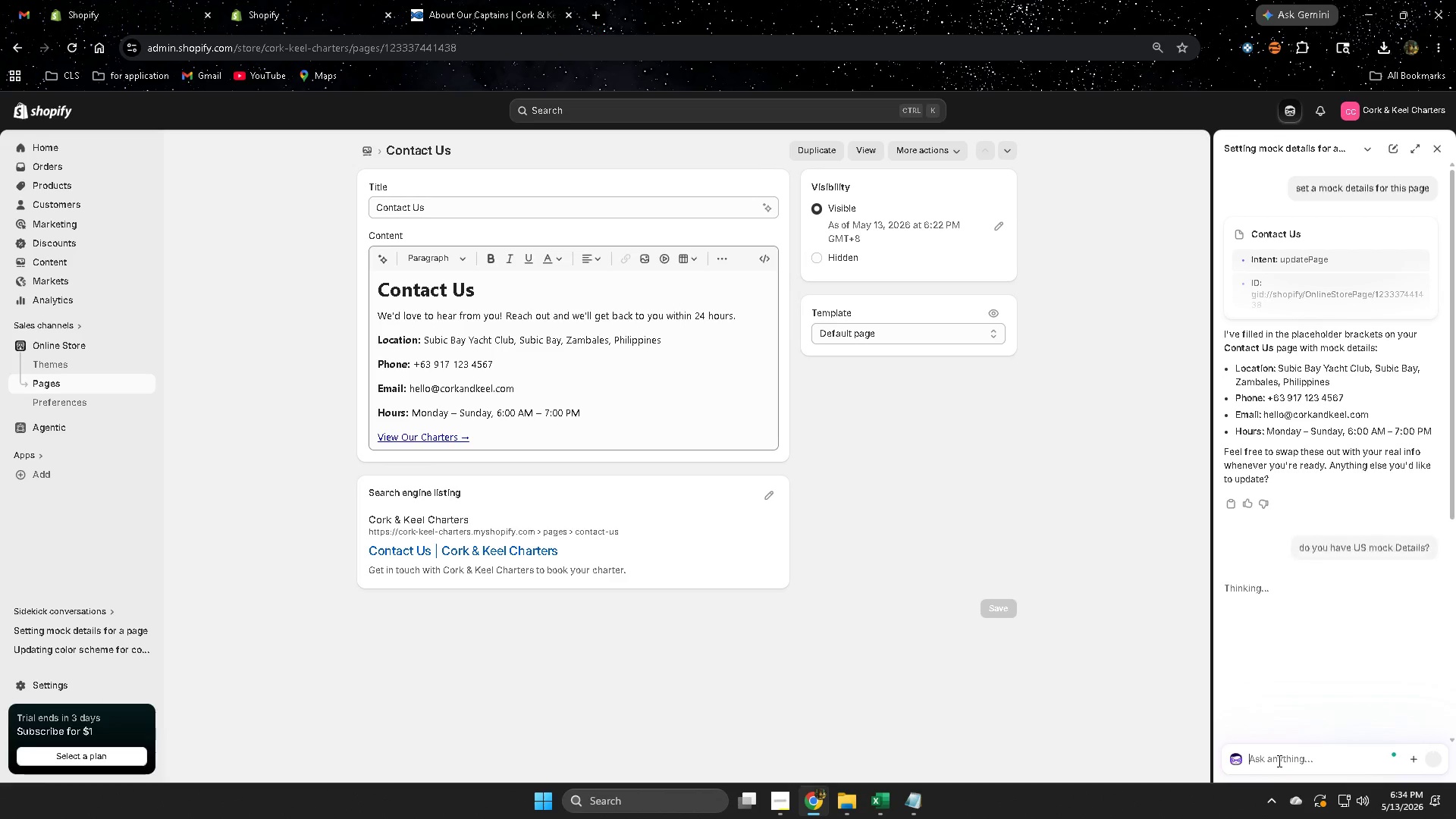 
 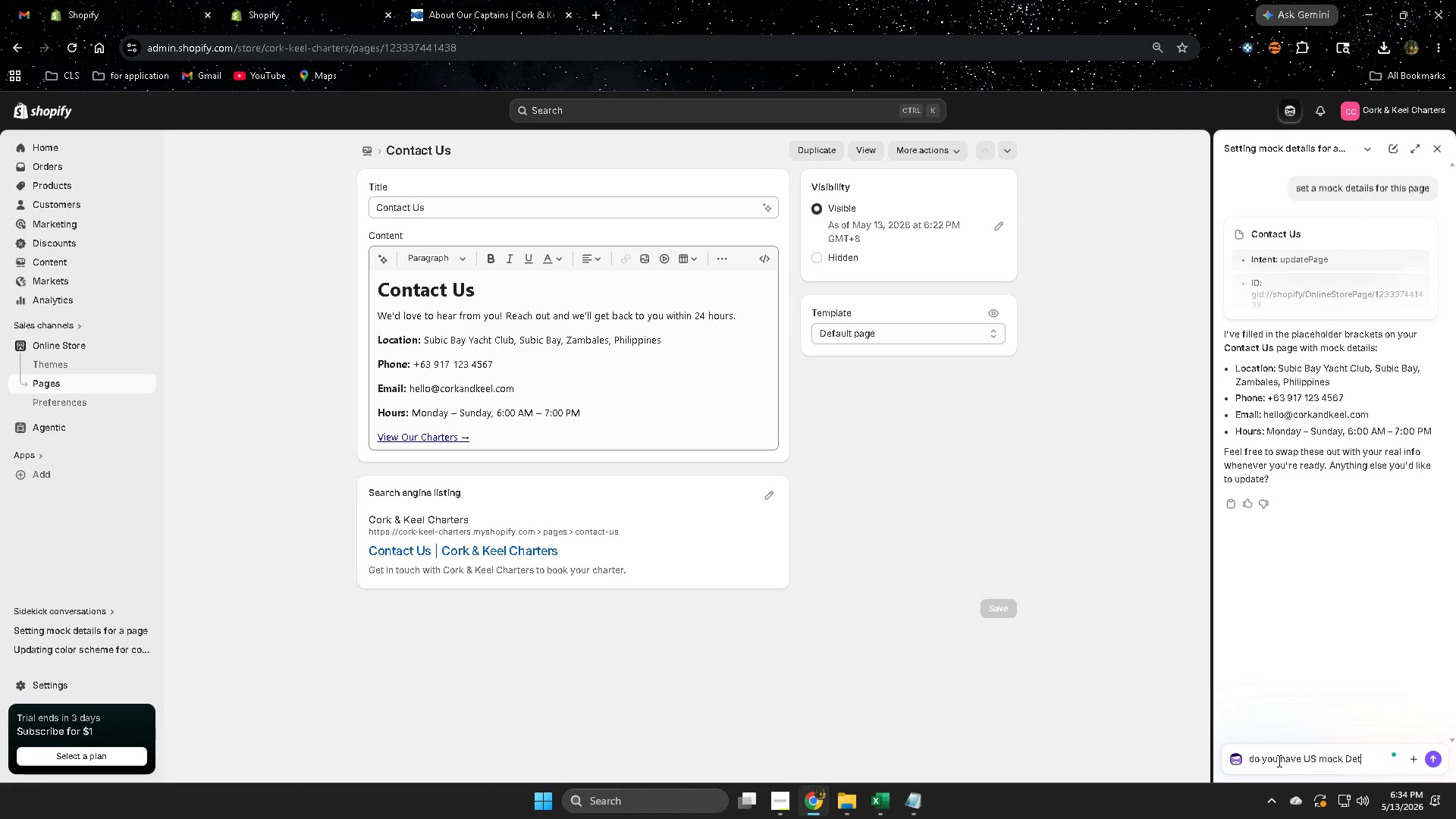 
key(Enter)
 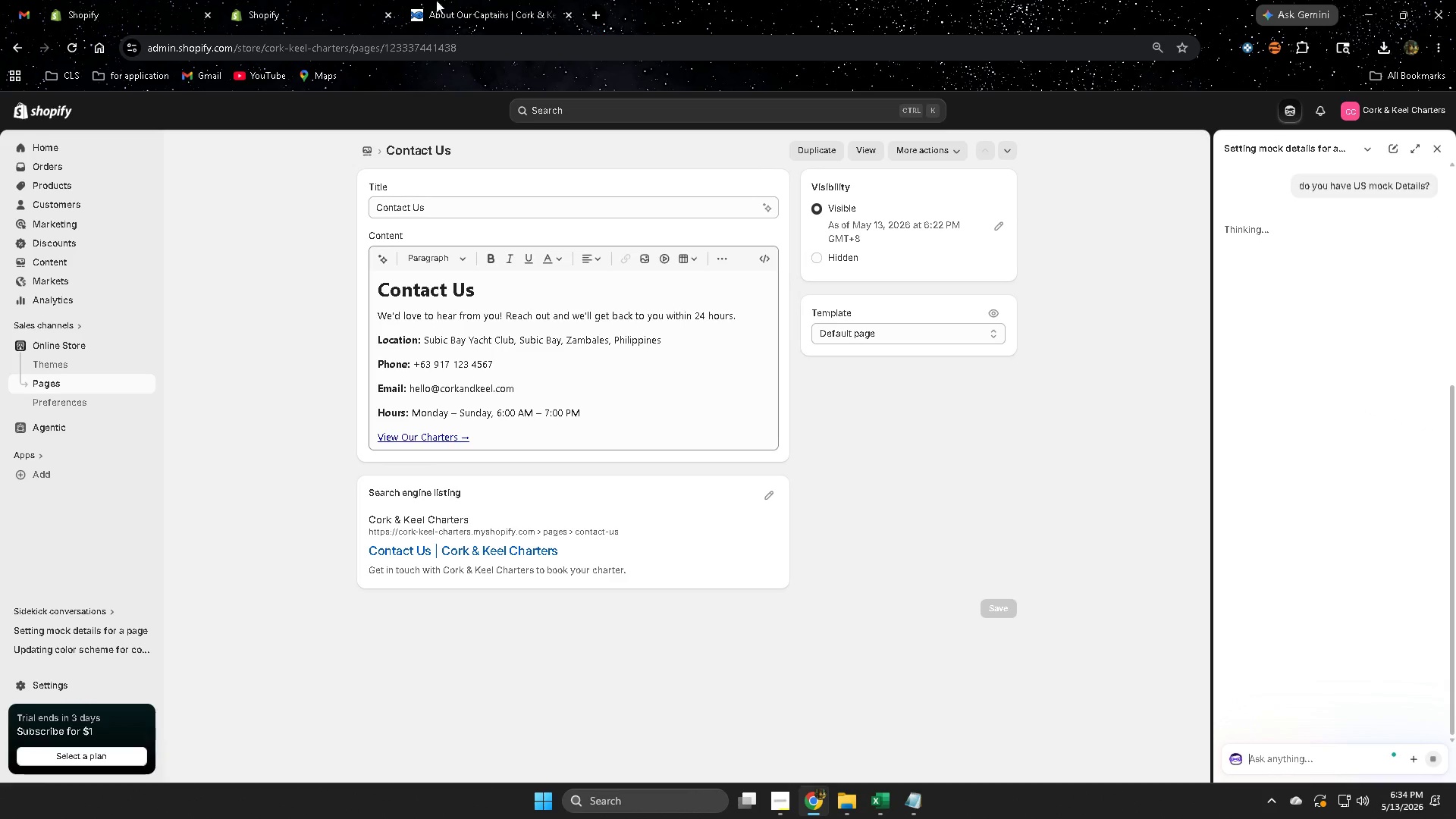 
left_click([490, 0])
 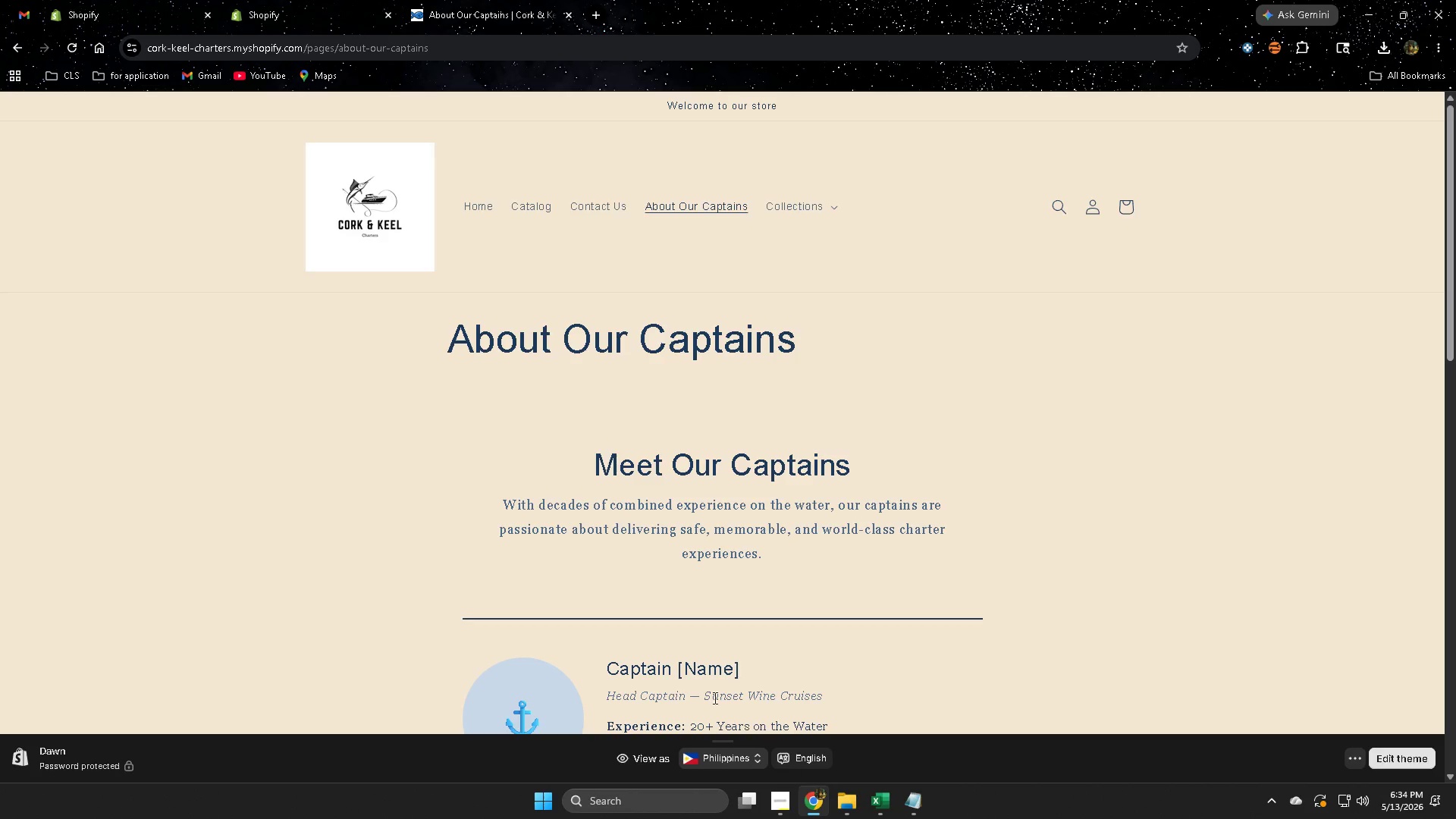 
scroll: coordinate [1170, 513], scroll_direction: down, amount: 9.0
 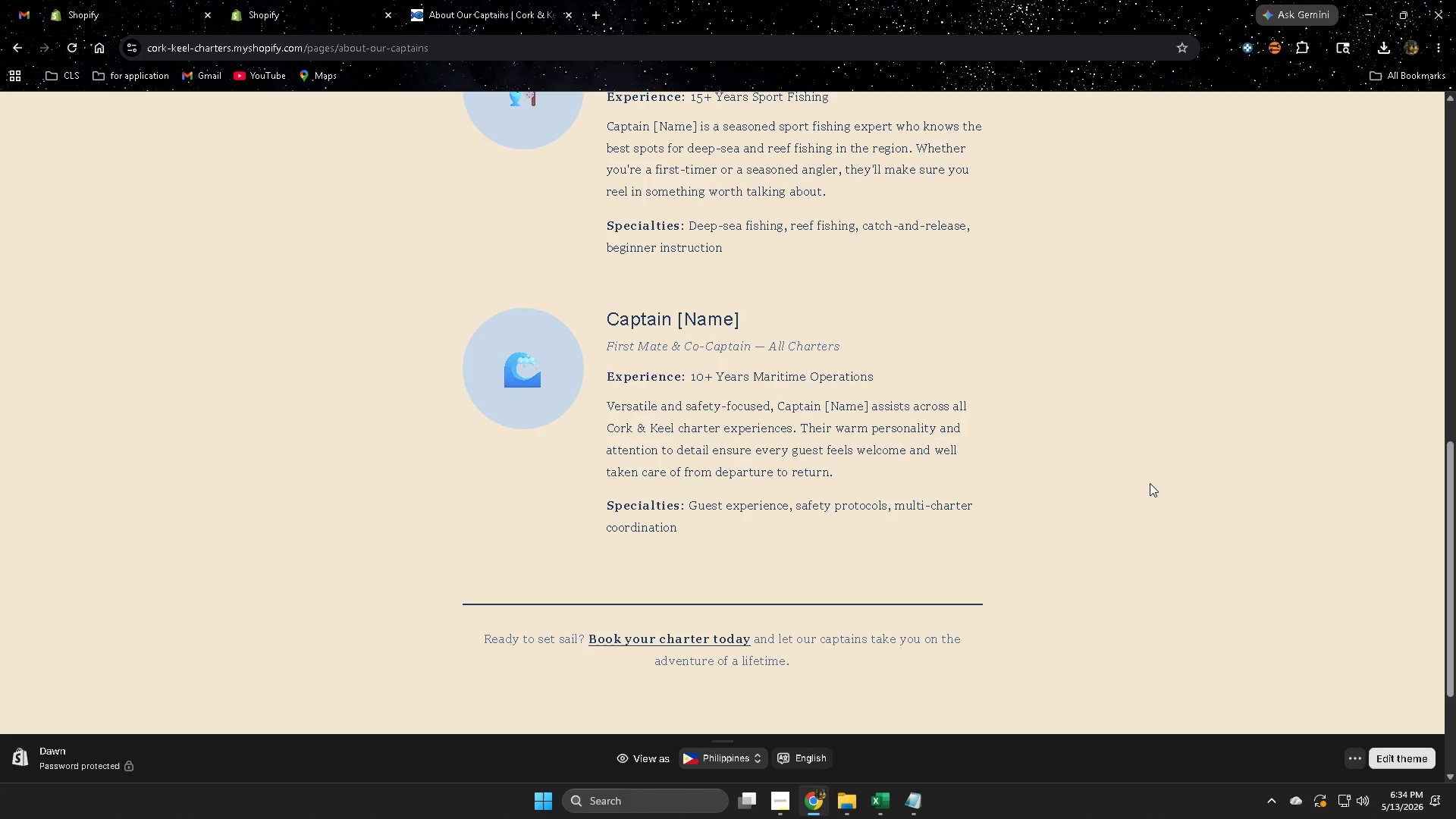 
scroll: coordinate [981, 448], scroll_direction: up, amount: 13.0
 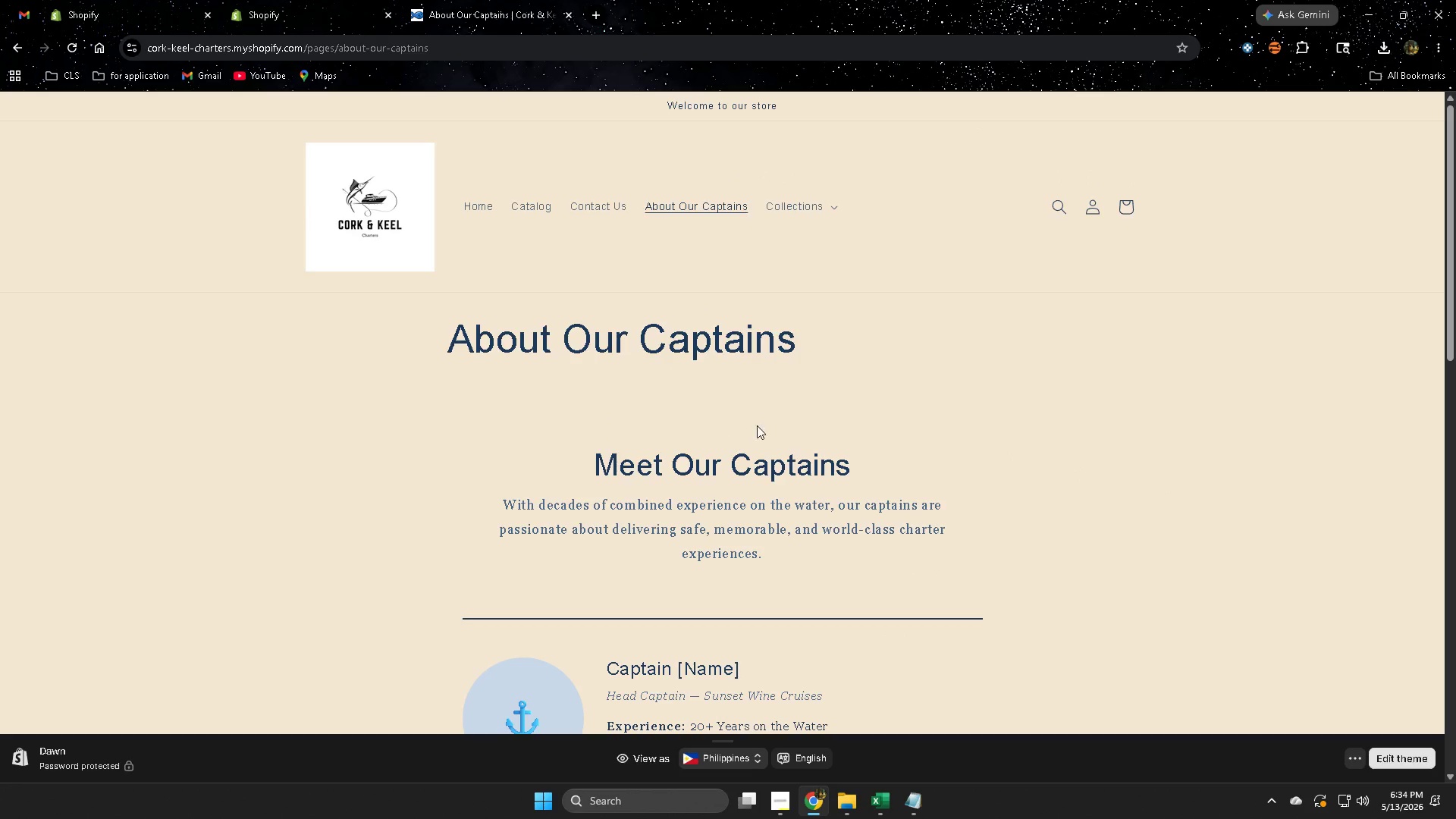 
scroll: coordinate [1028, 583], scroll_direction: down, amount: 3.0
 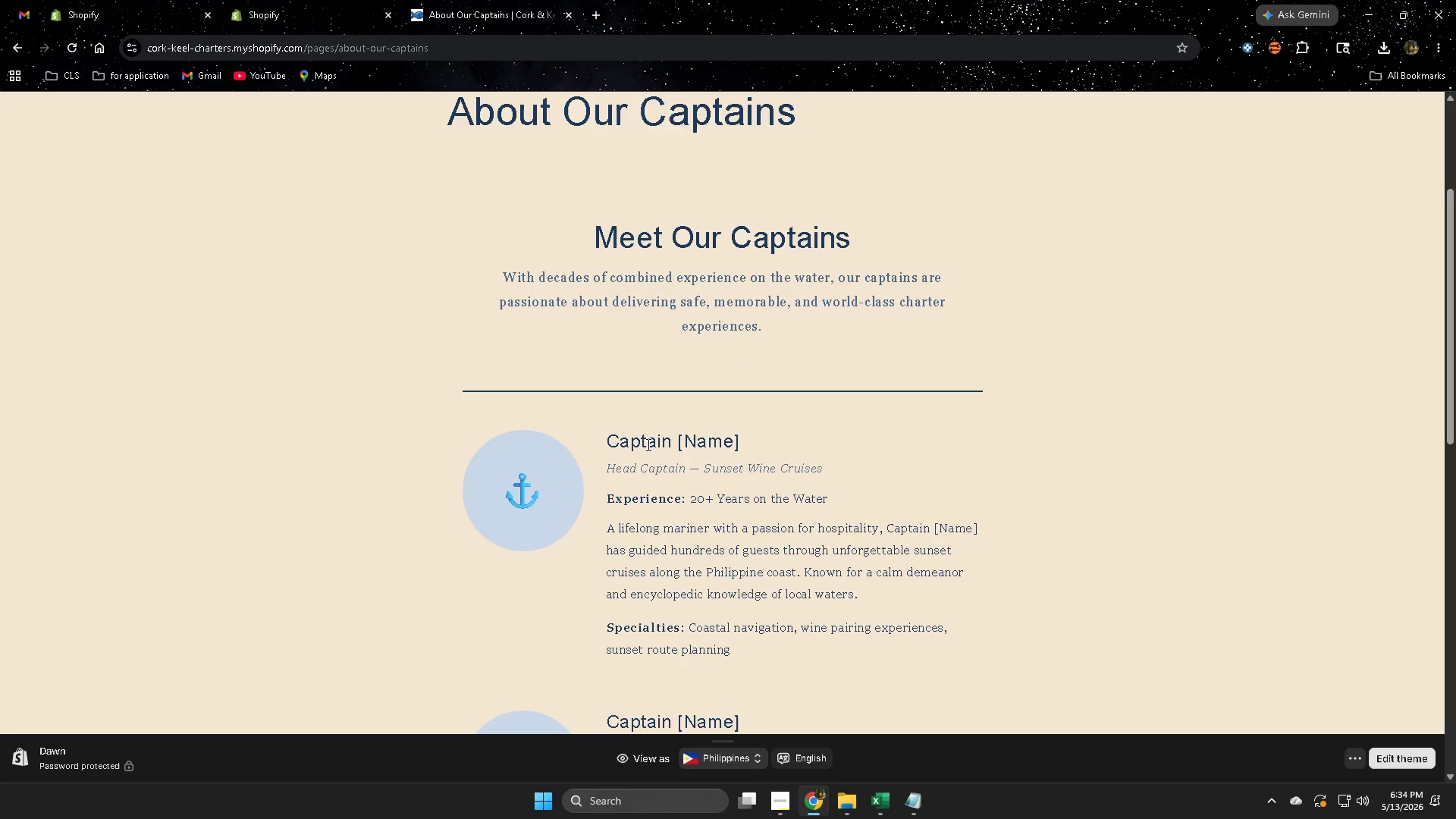 
left_click([93, 0])
 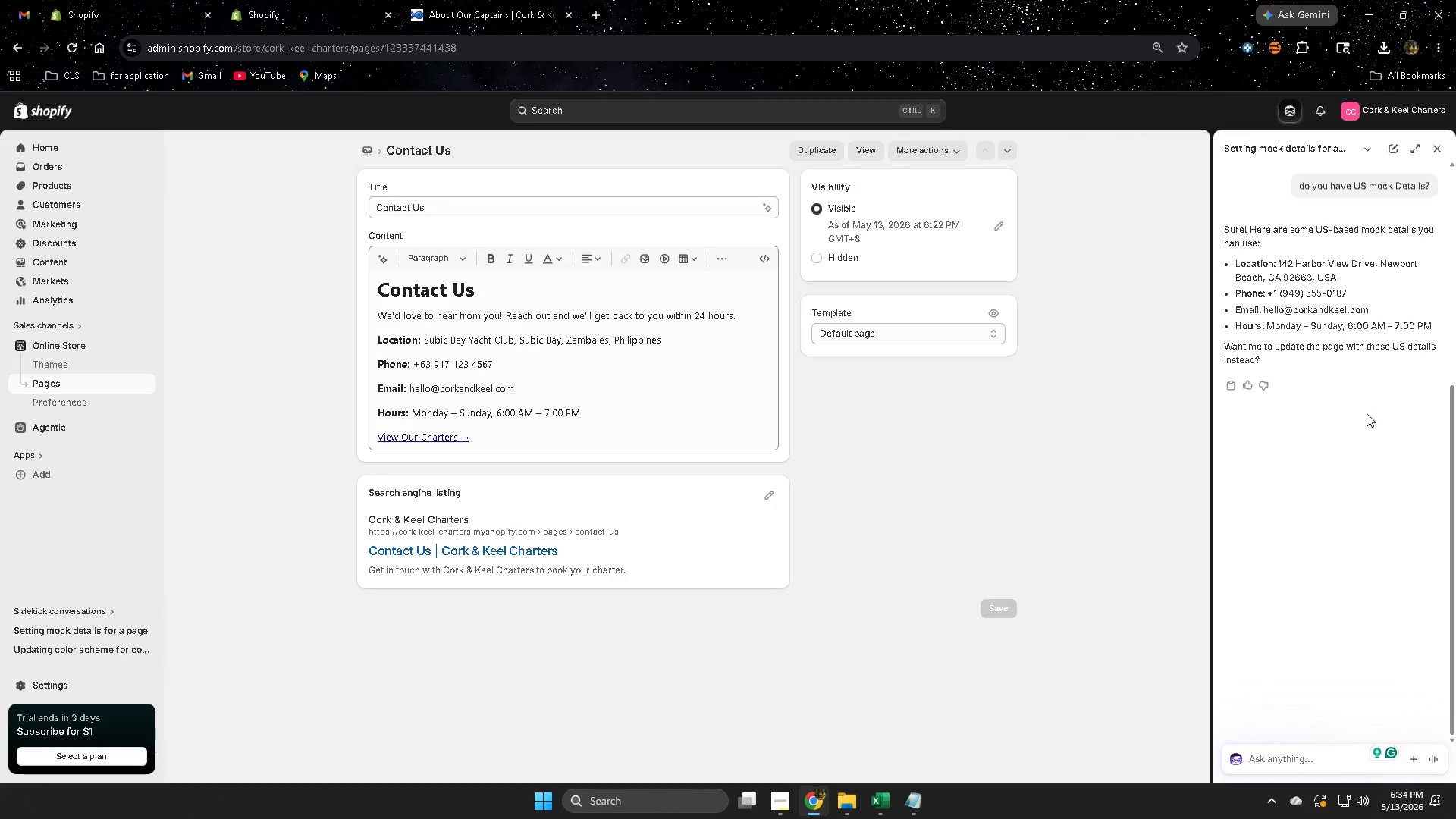 
wait(6.28)
 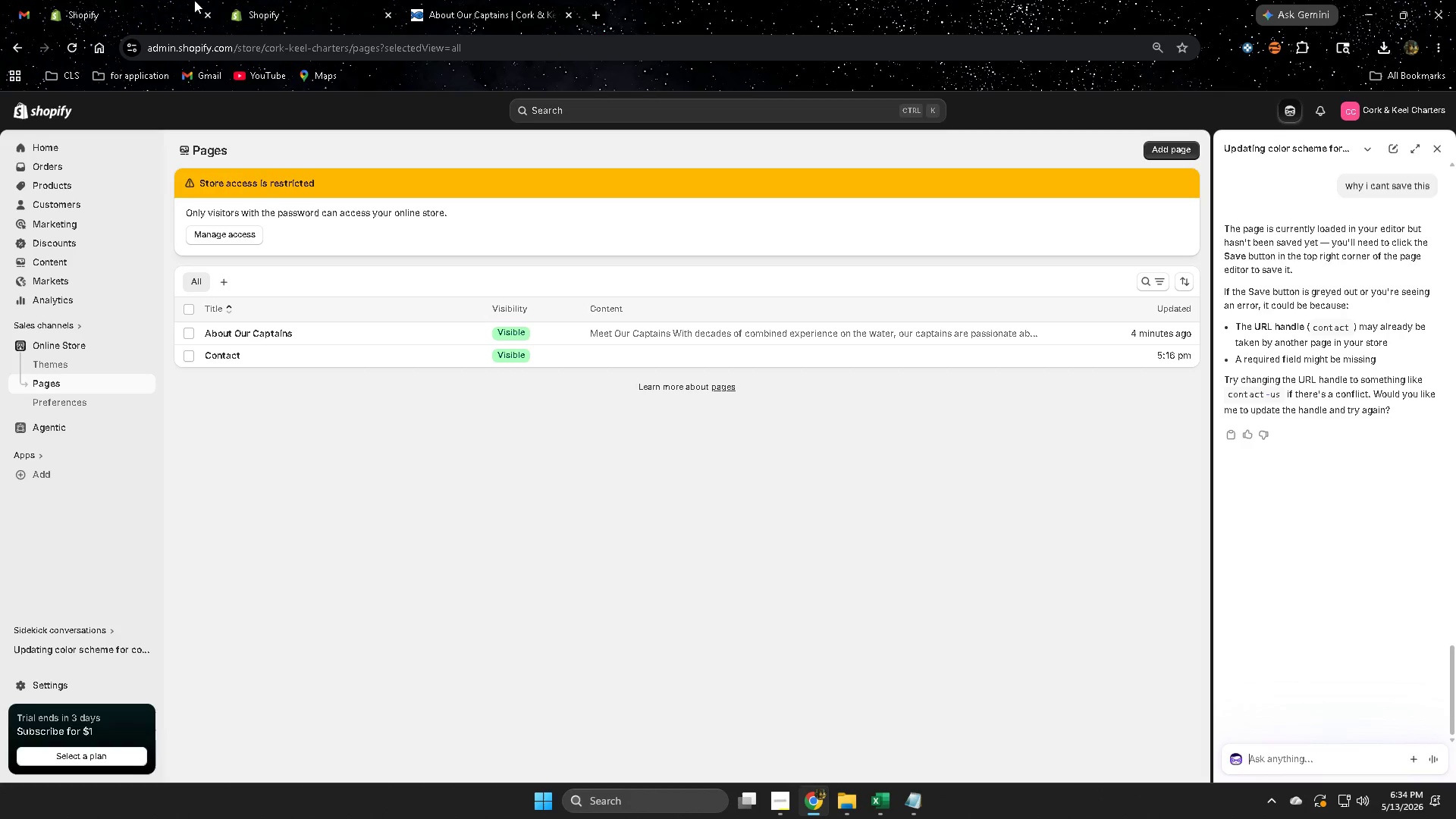 
left_click([1288, 265])
 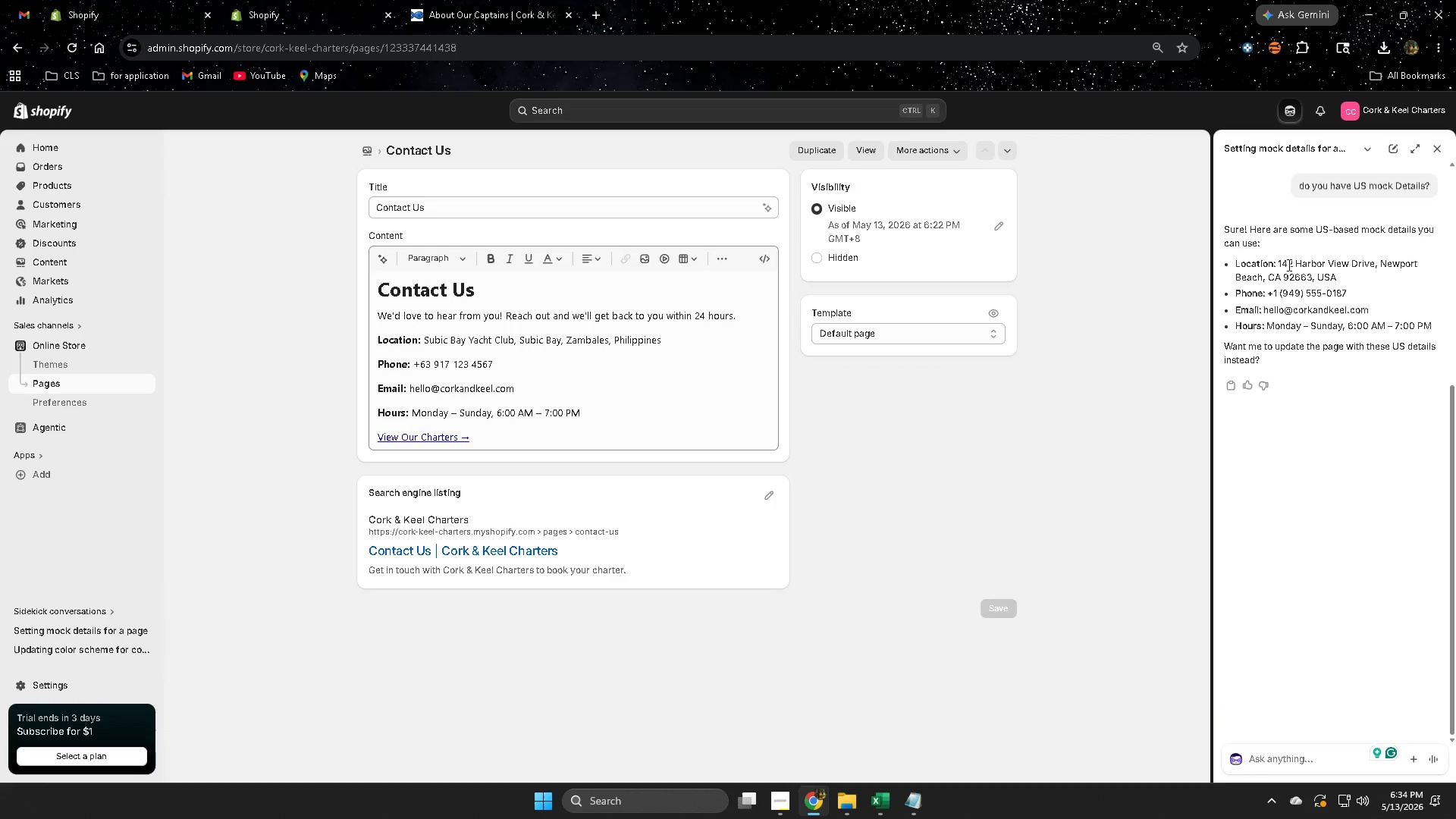 
left_click_drag(start_coordinate=[1288, 265], to_coordinate=[1428, 281])
 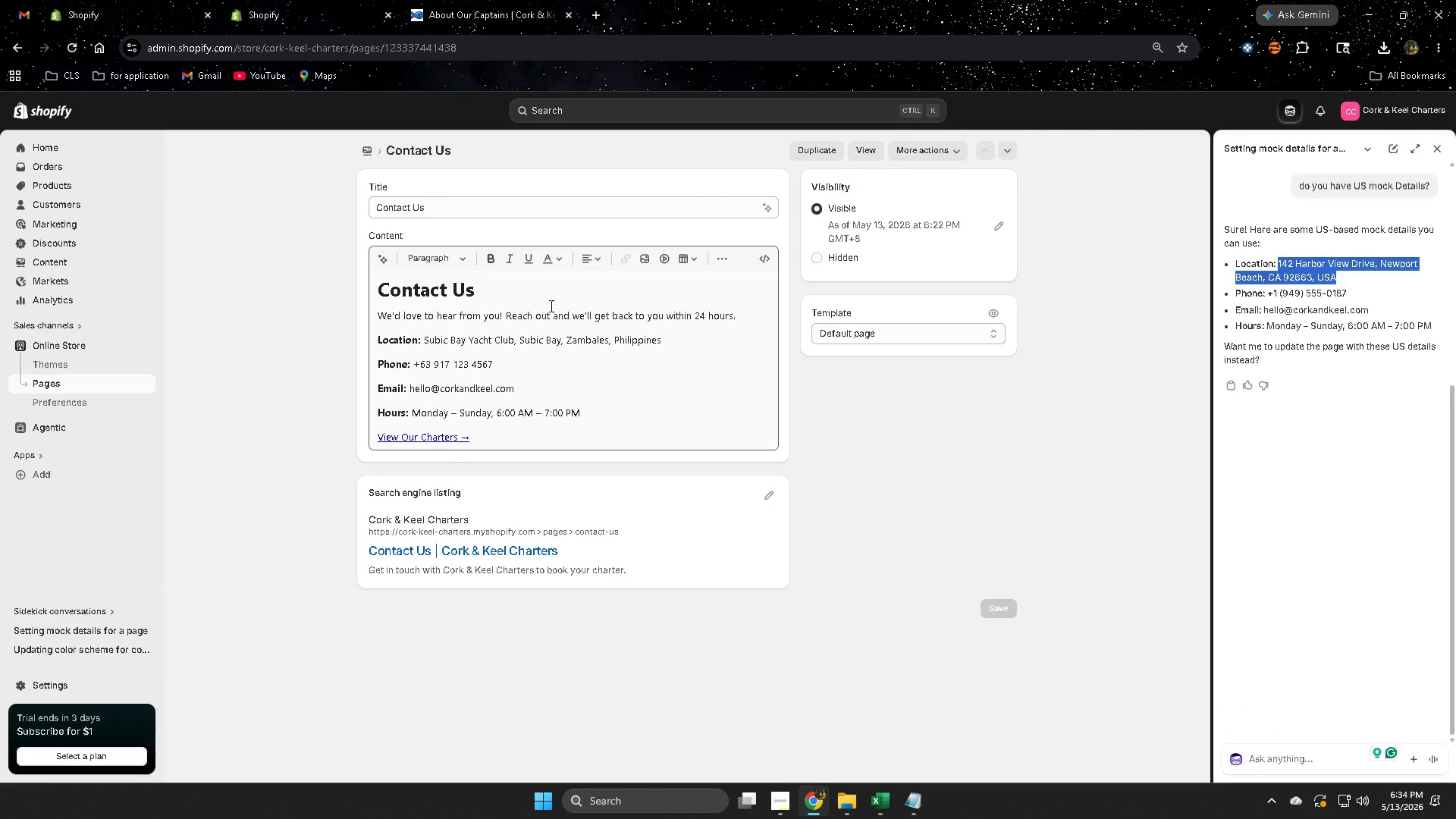 
key(Control+ControlLeft)
 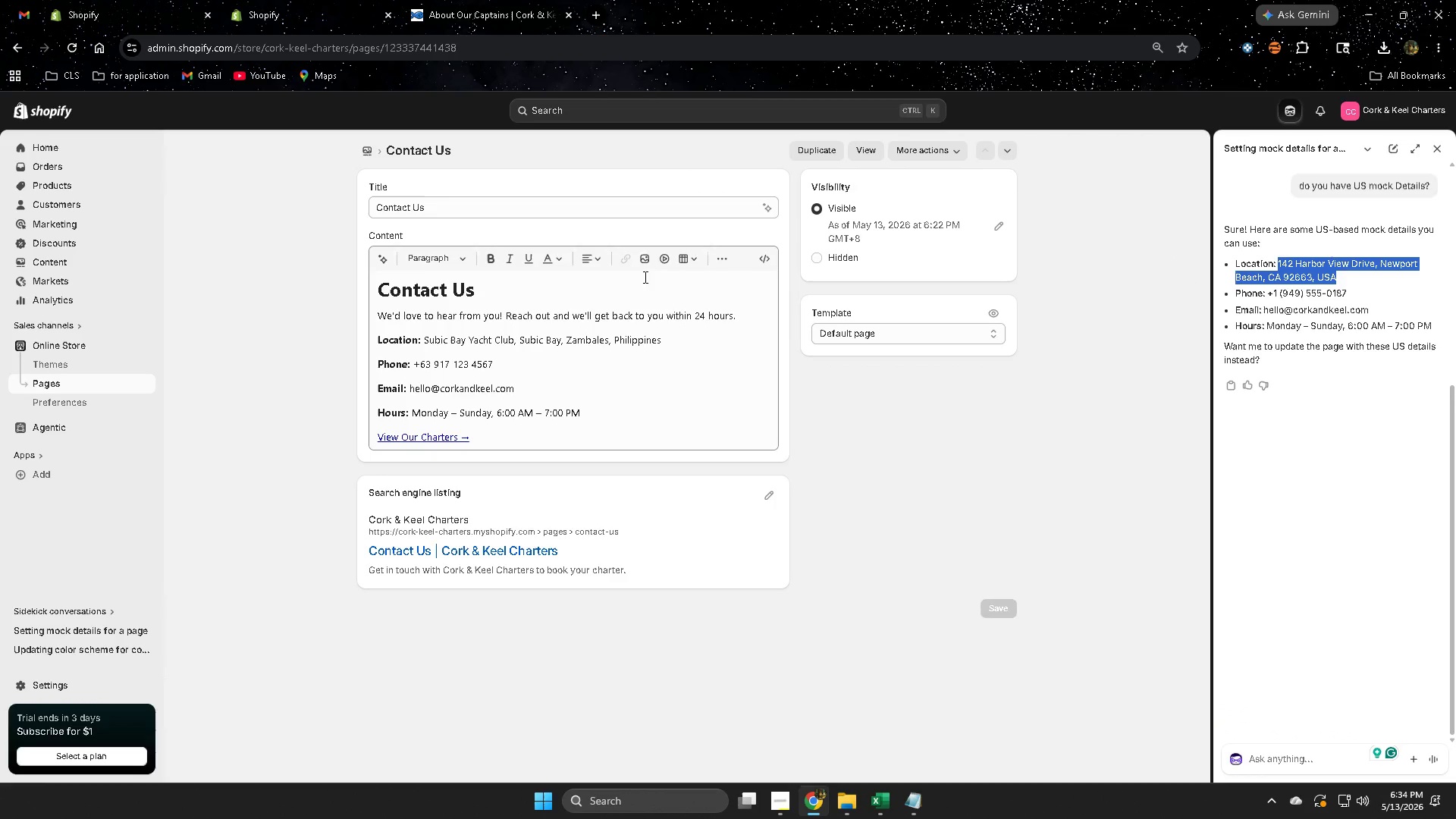 
key(Control+C)
 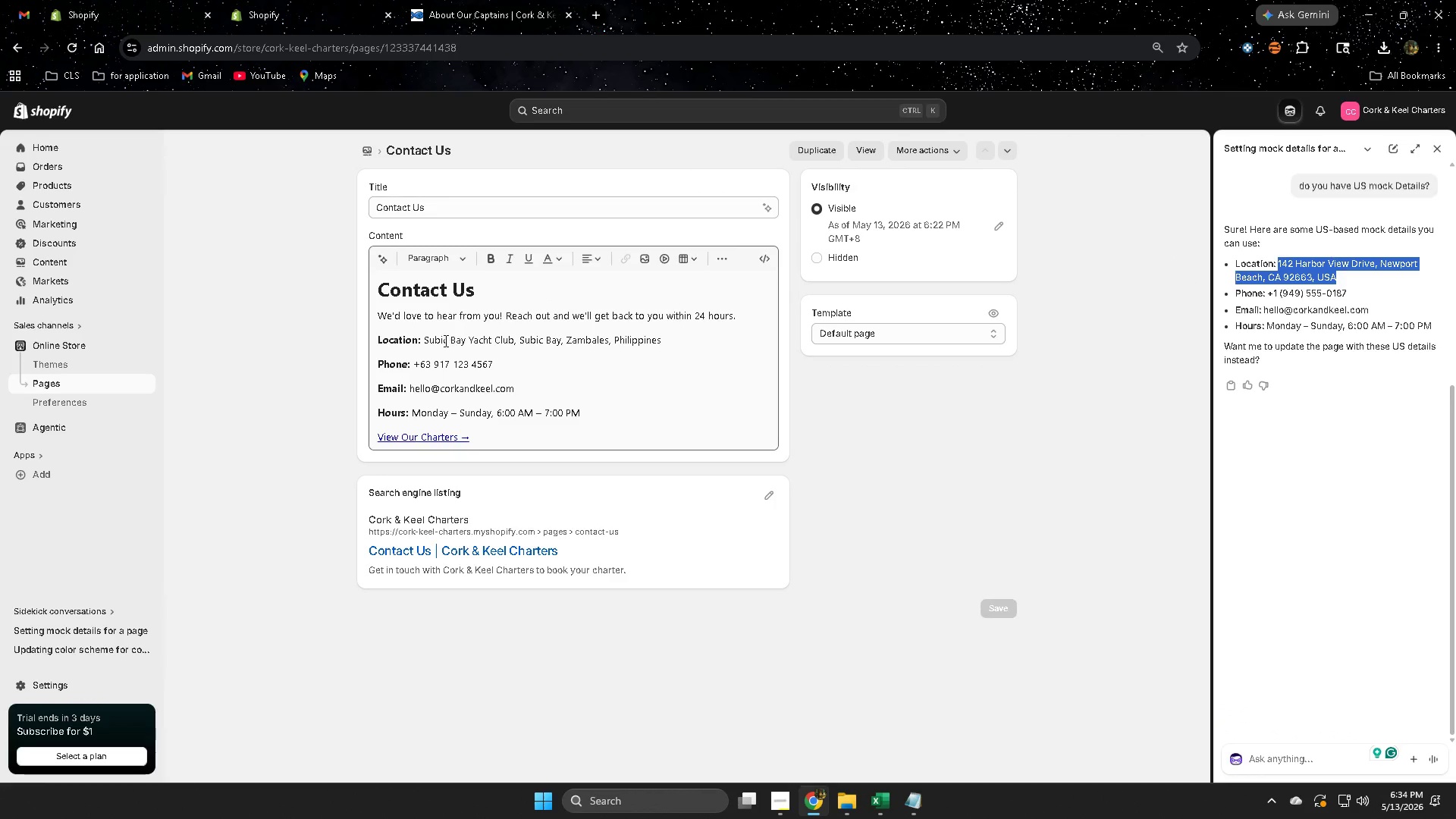 
left_click([435, 340])
 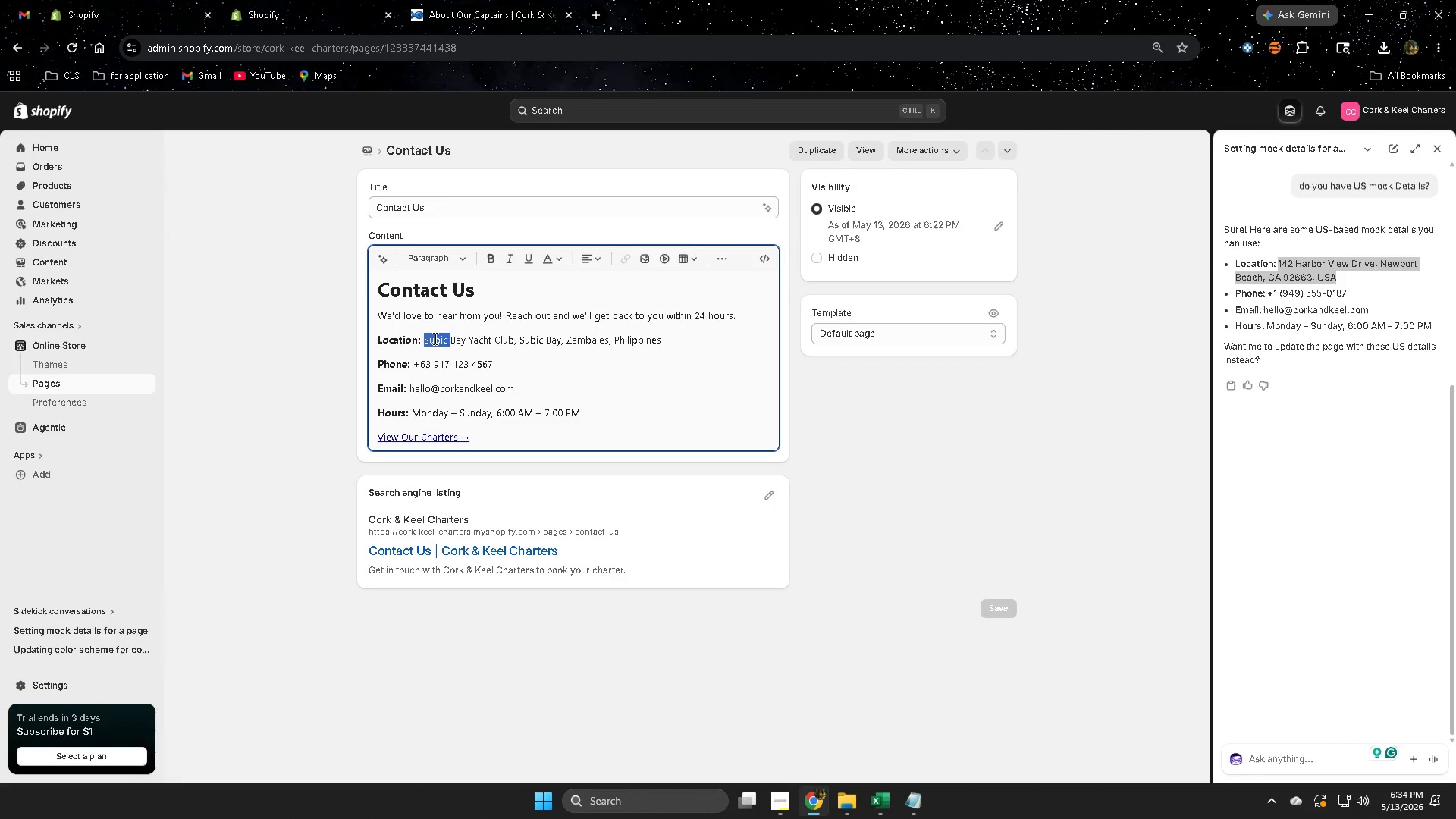 
left_click_drag(start_coordinate=[434, 338], to_coordinate=[645, 338])
 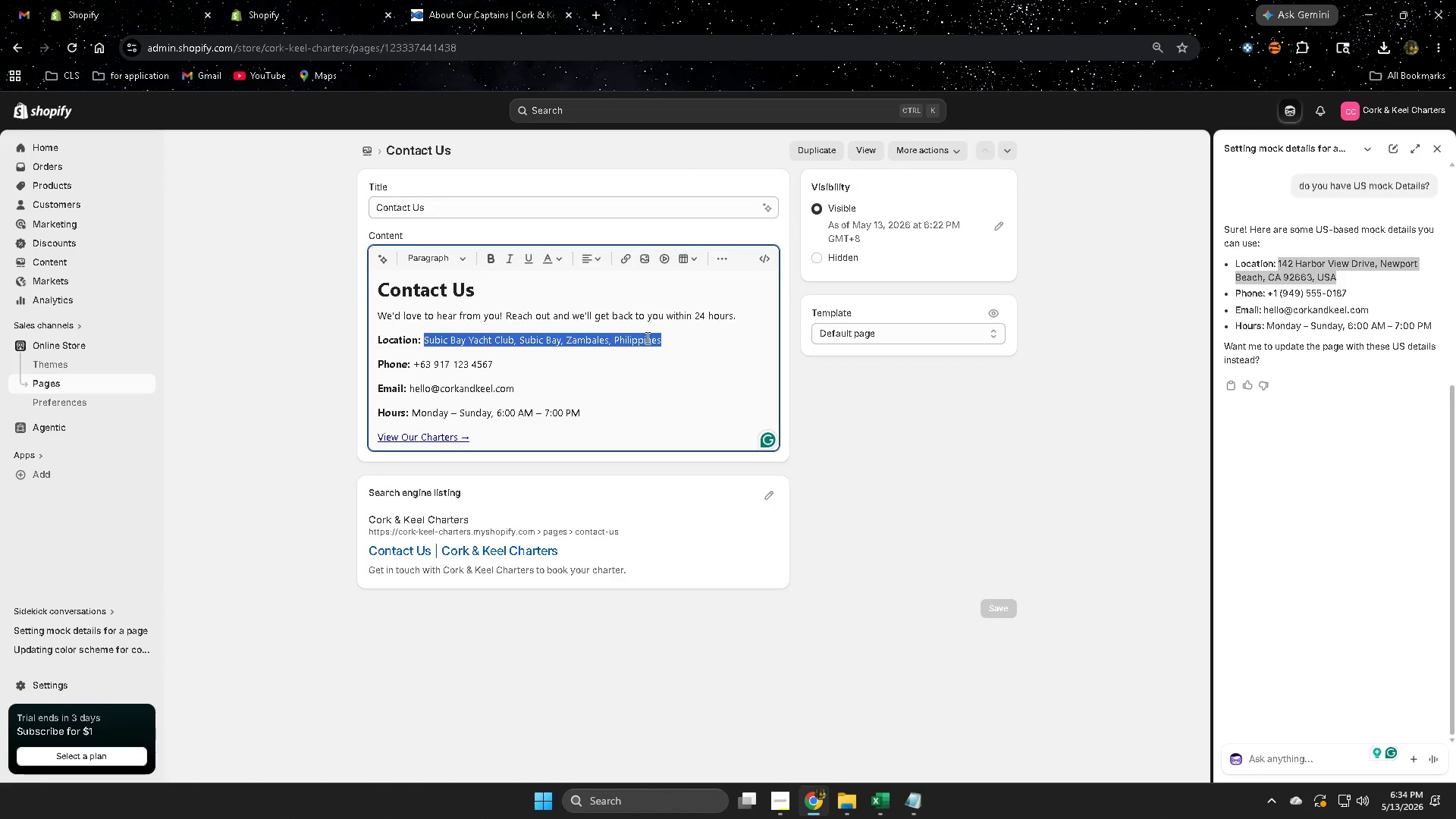 
key(Control+V)
 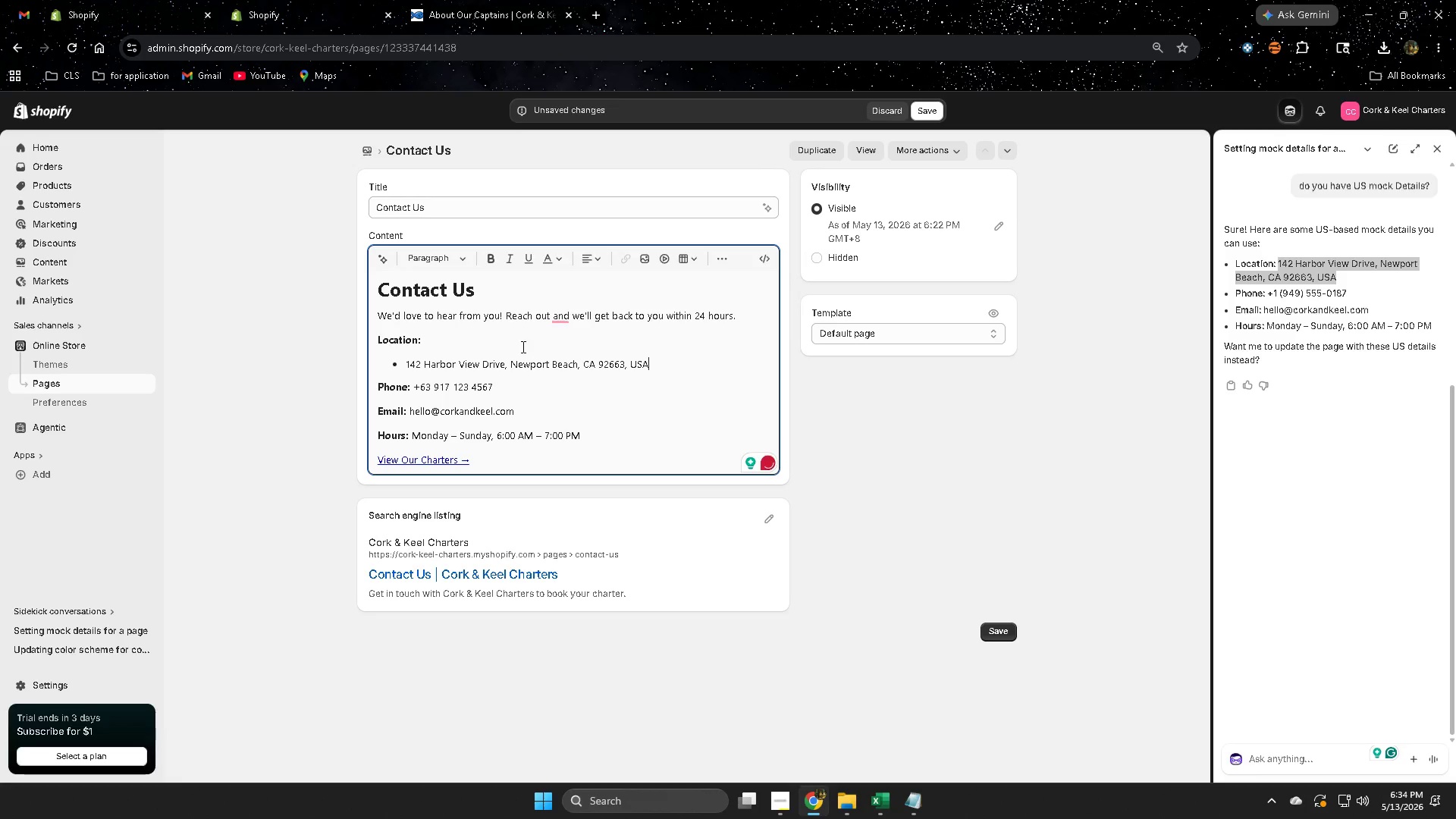 
key(Control+Z)
 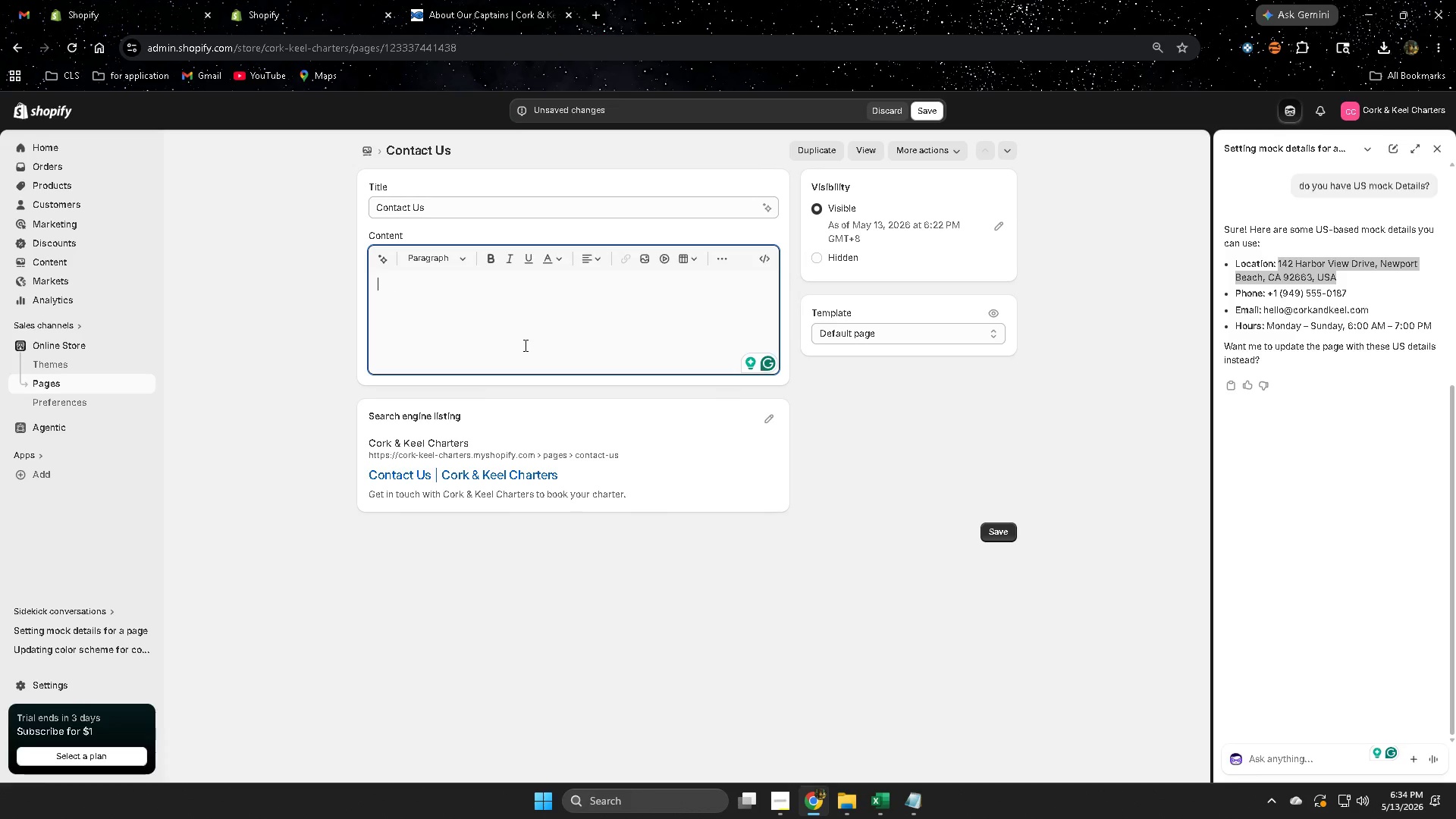 
key(Control+Z)
 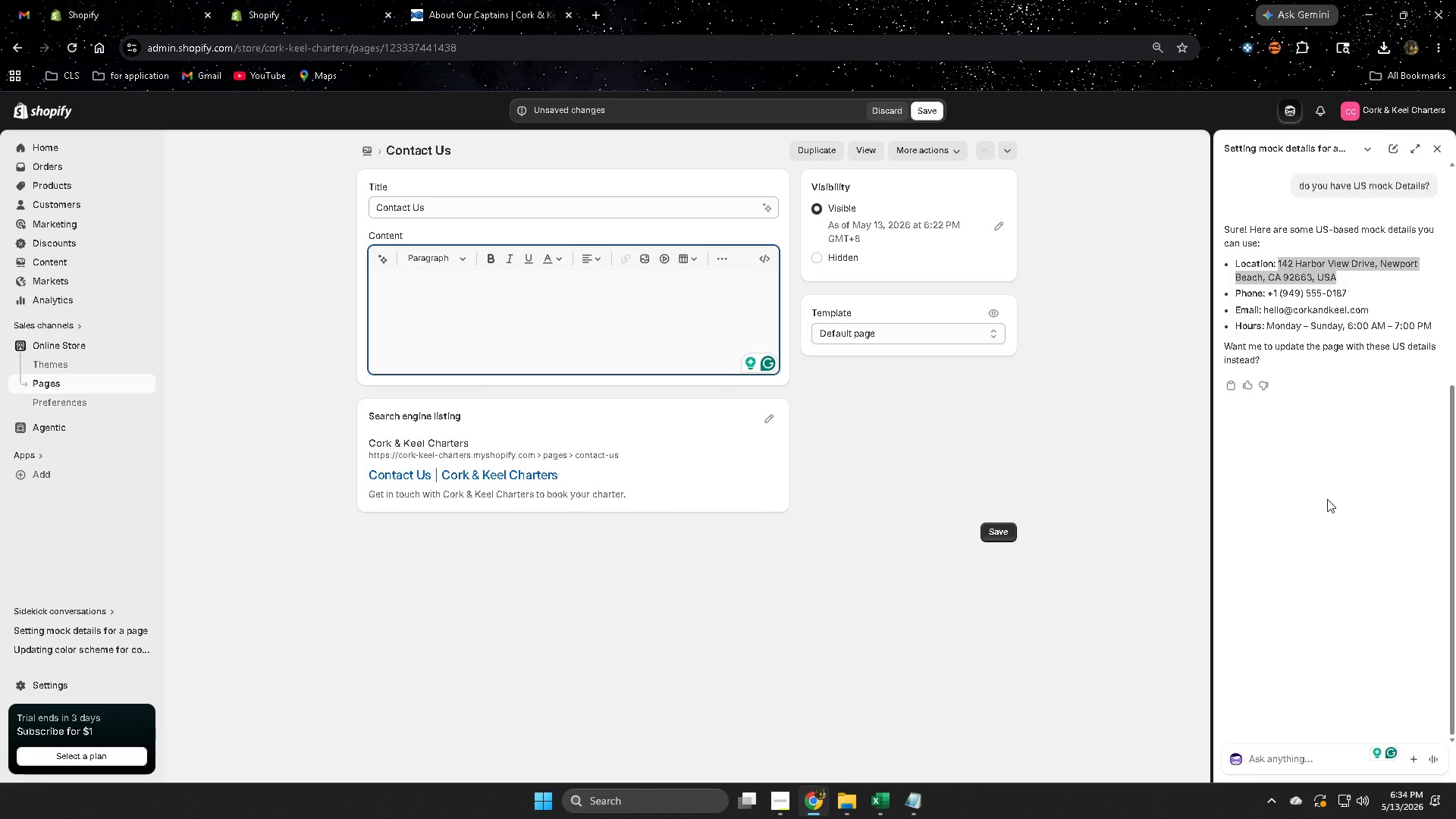 
scroll: coordinate [1335, 527], scroll_direction: none, amount: 0.0
 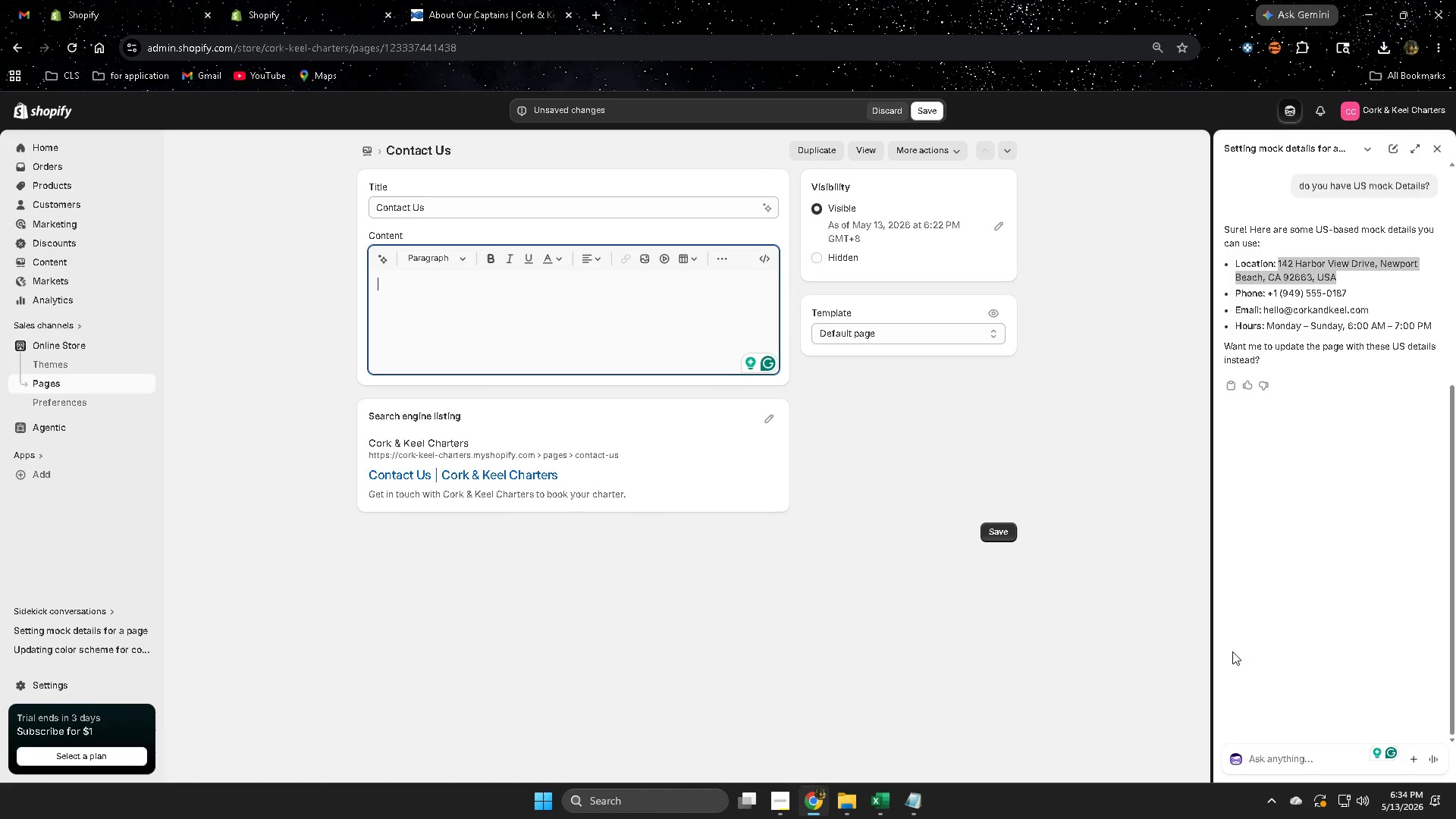 
scroll: coordinate [1327, 678], scroll_direction: up, amount: 1.0
 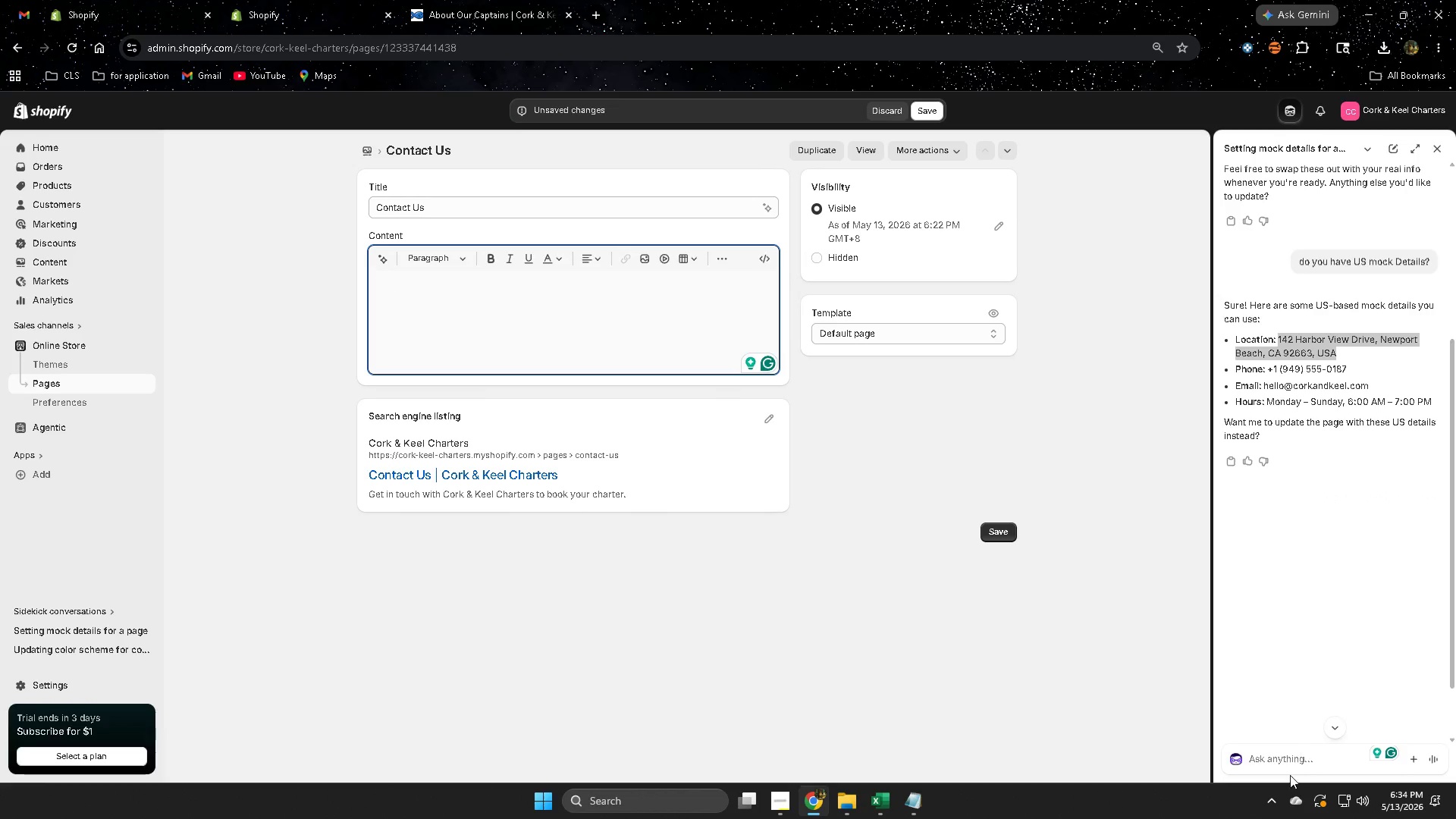 
left_click([1286, 761])
 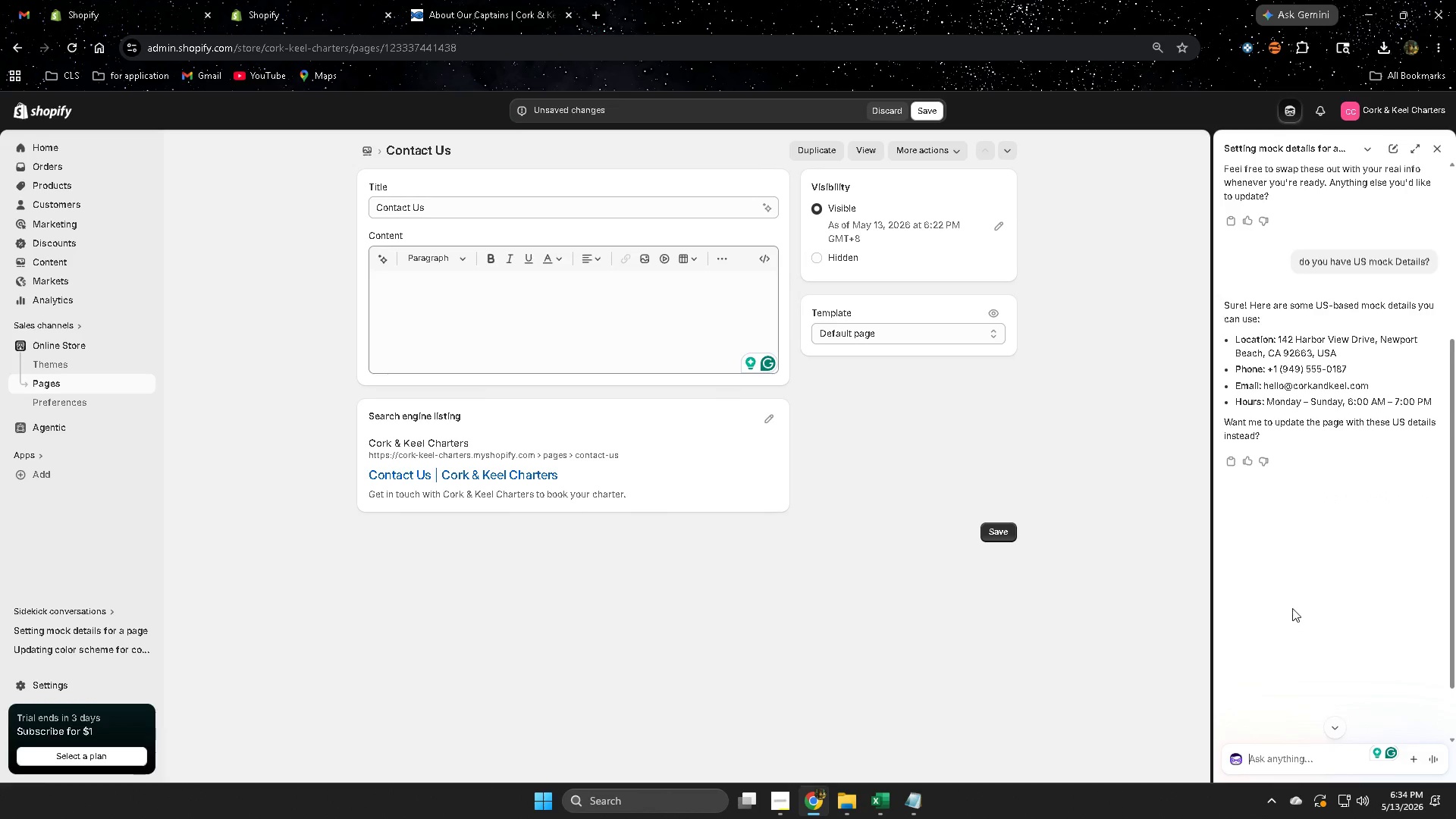 
type(ij )
key(Backspace)
key(Backspace)
key(Backspace)
type(yes )
 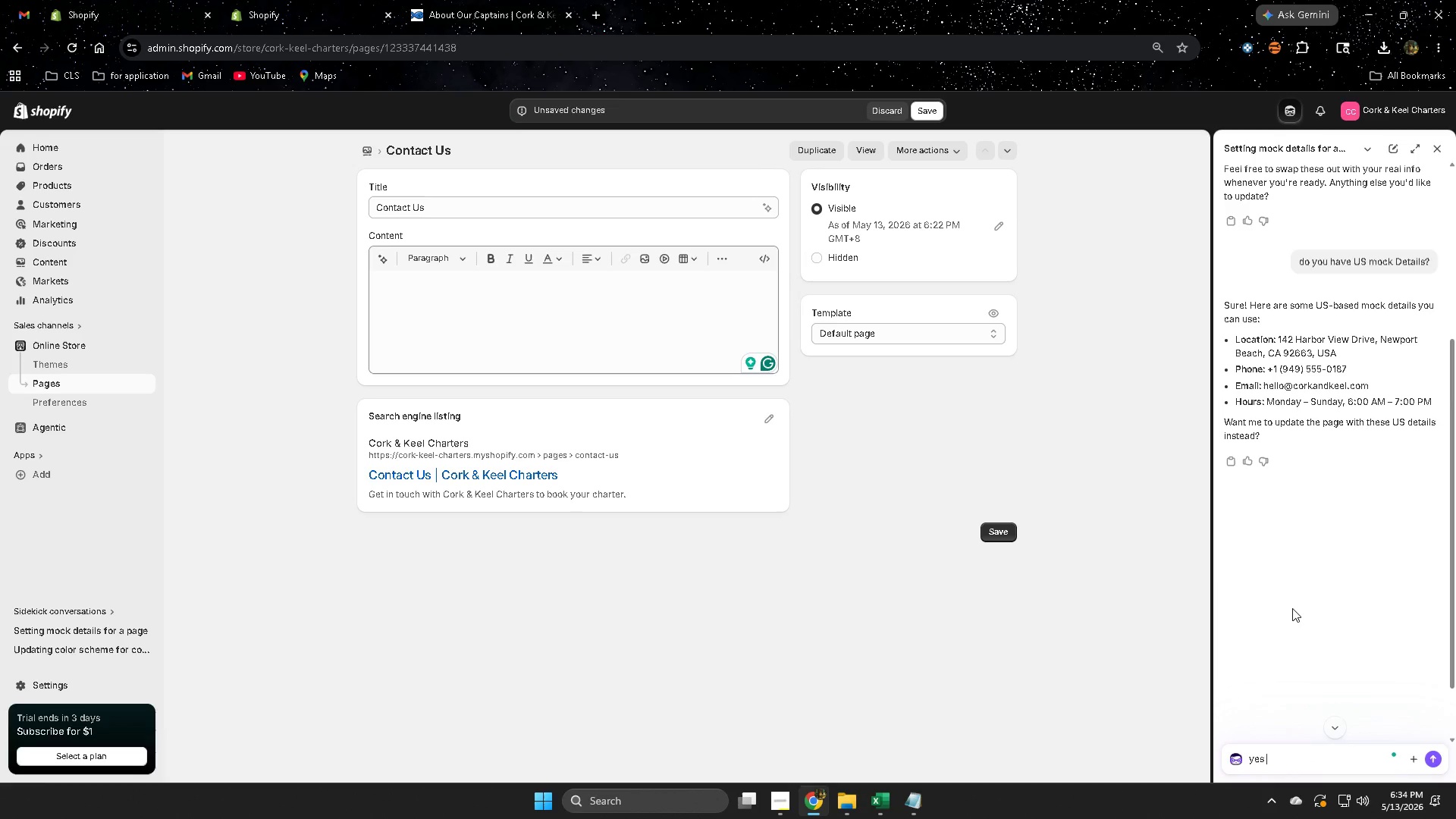 
key(Enter)
 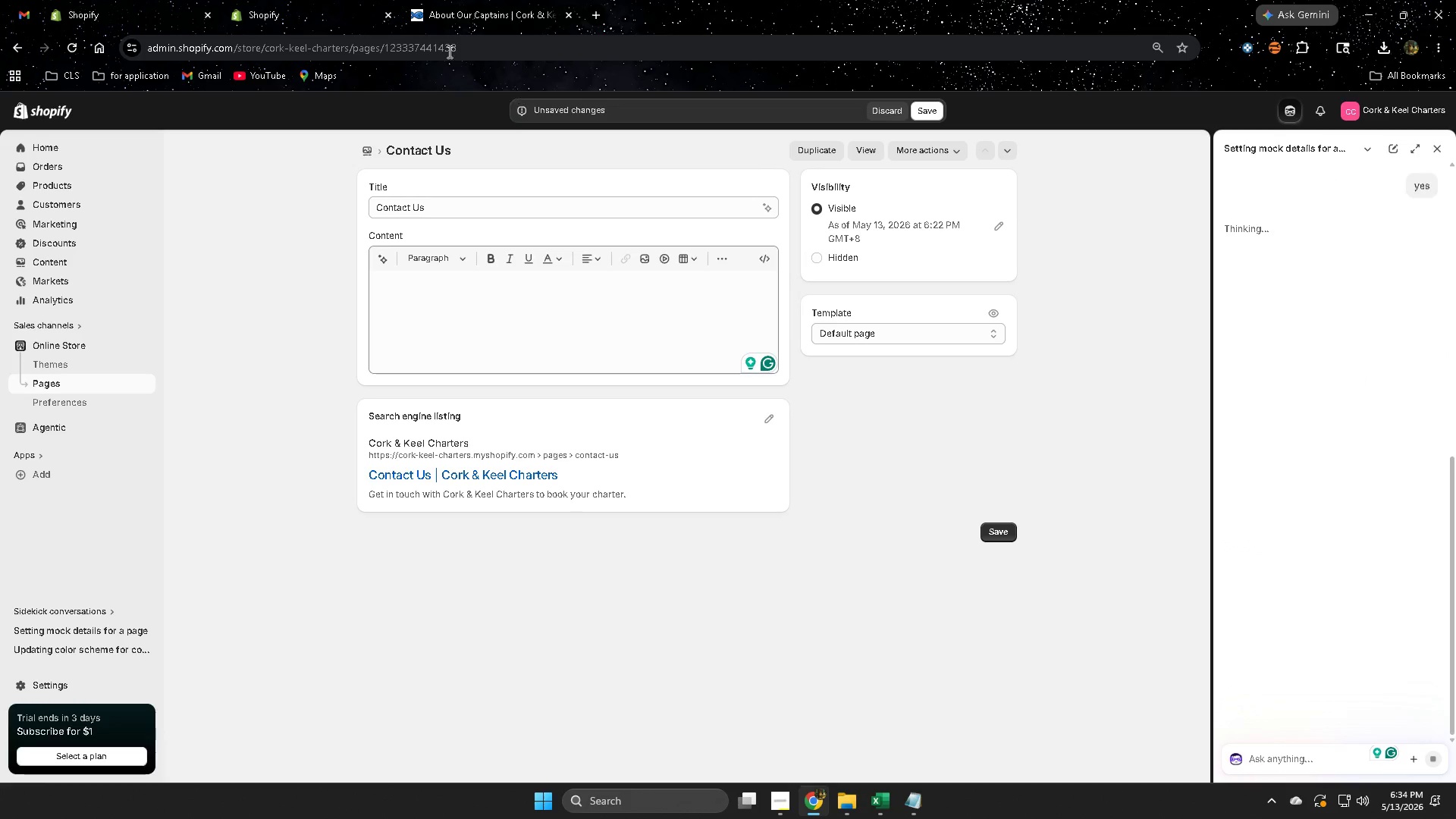 
left_click([469, 0])
 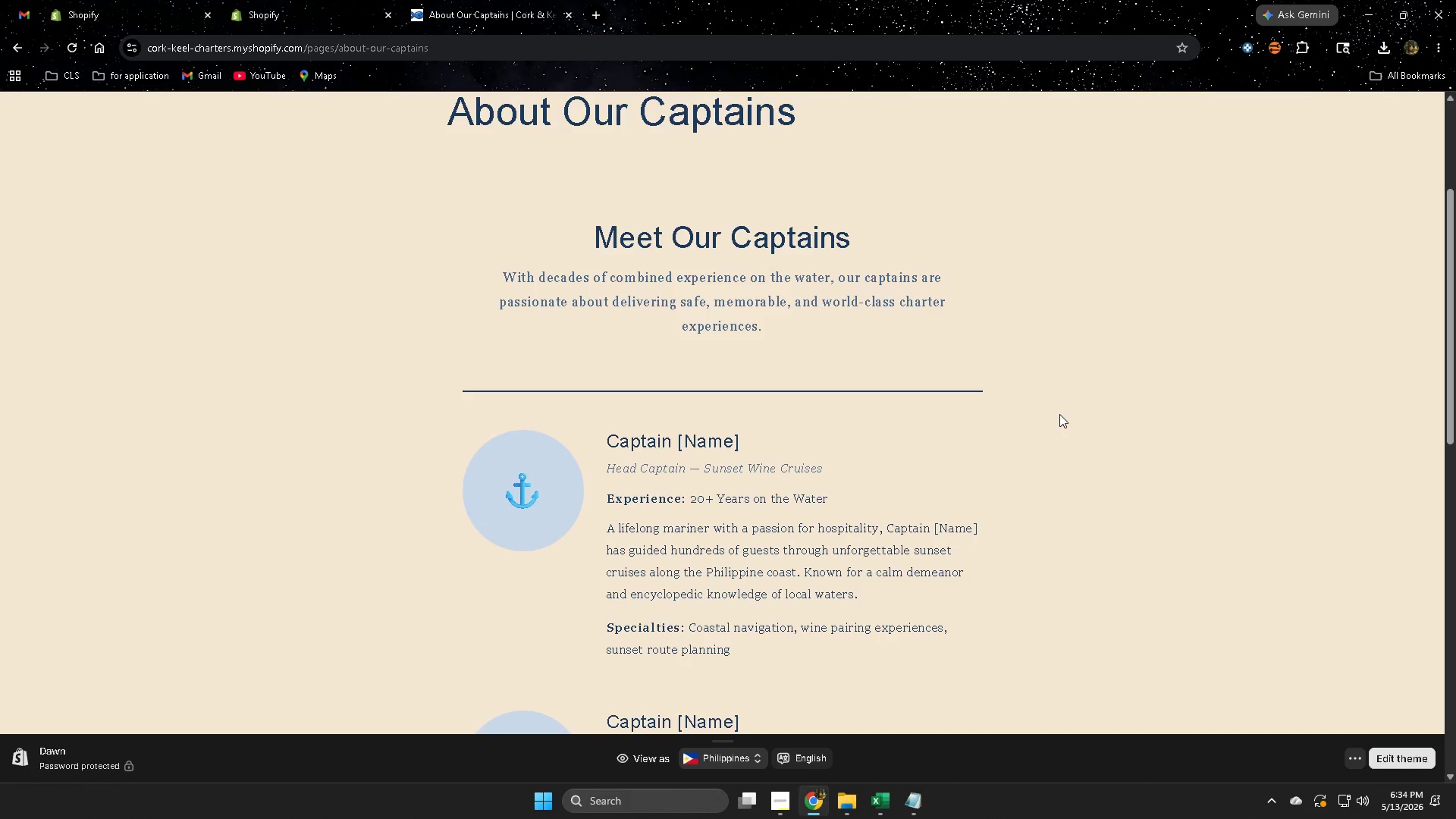 
scroll: coordinate [996, 391], scroll_direction: down, amount: 3.0
 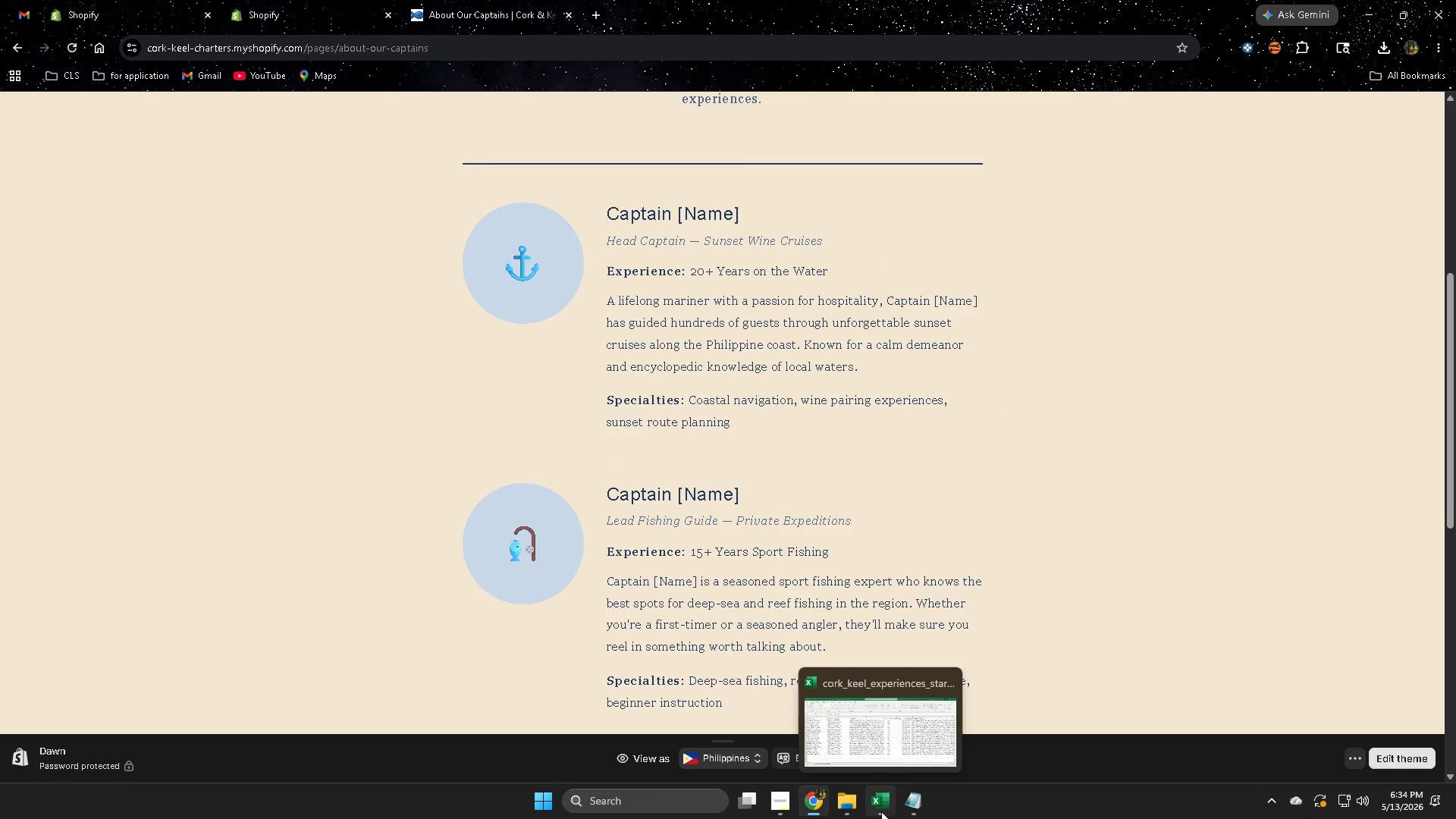 
left_click([790, 797])
 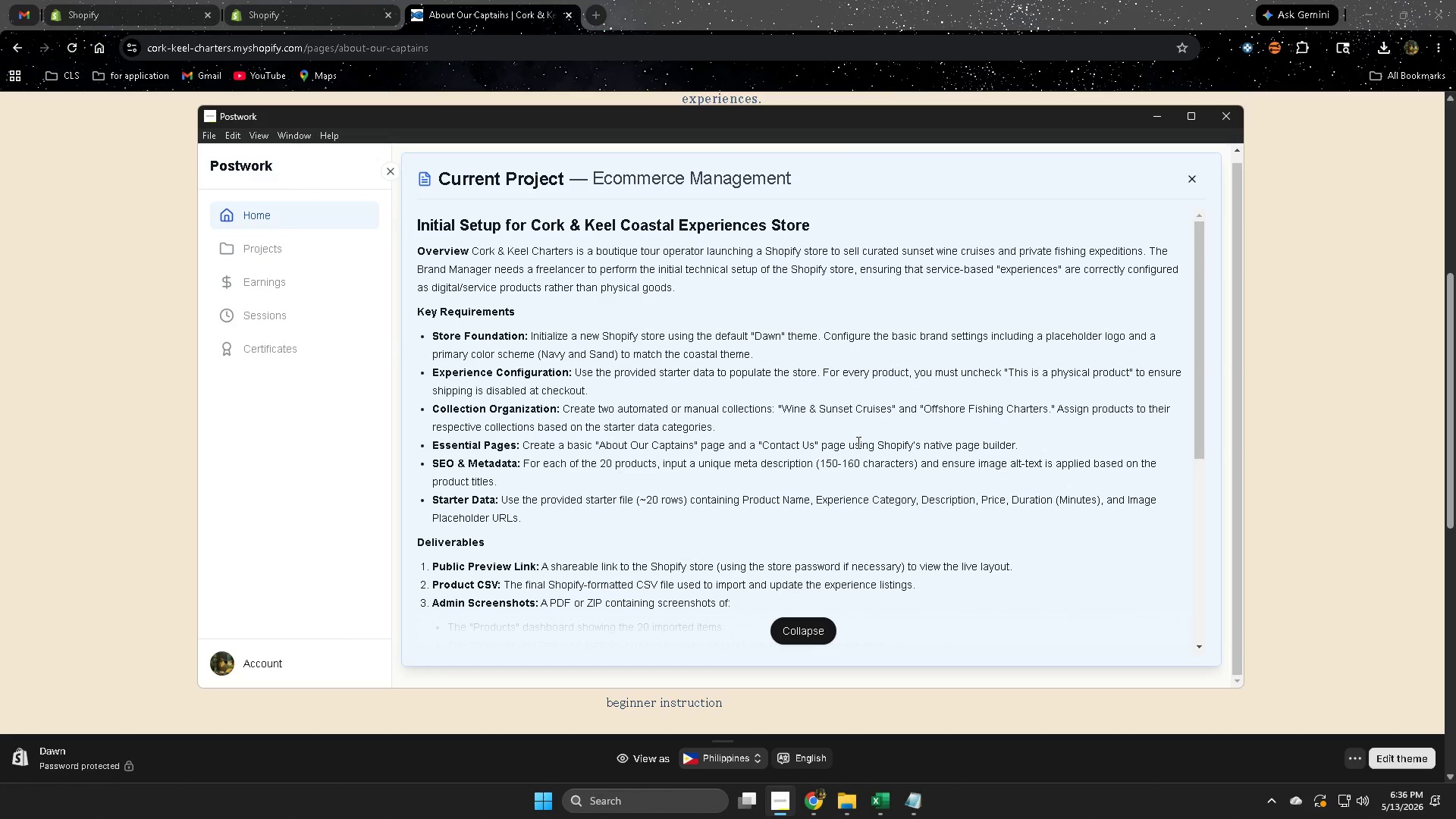 
wait(75.06)
 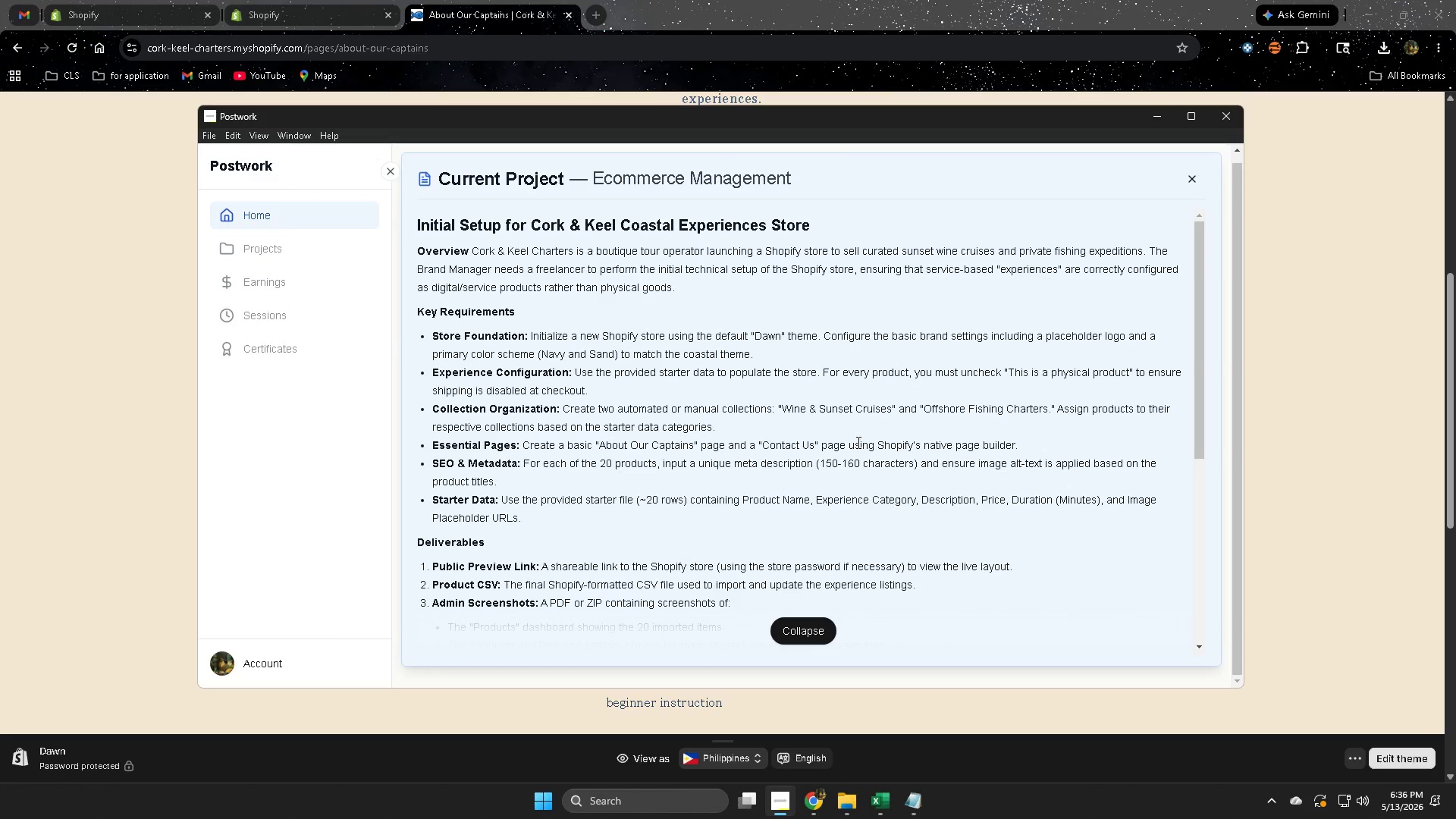 
left_click([281, 7])
 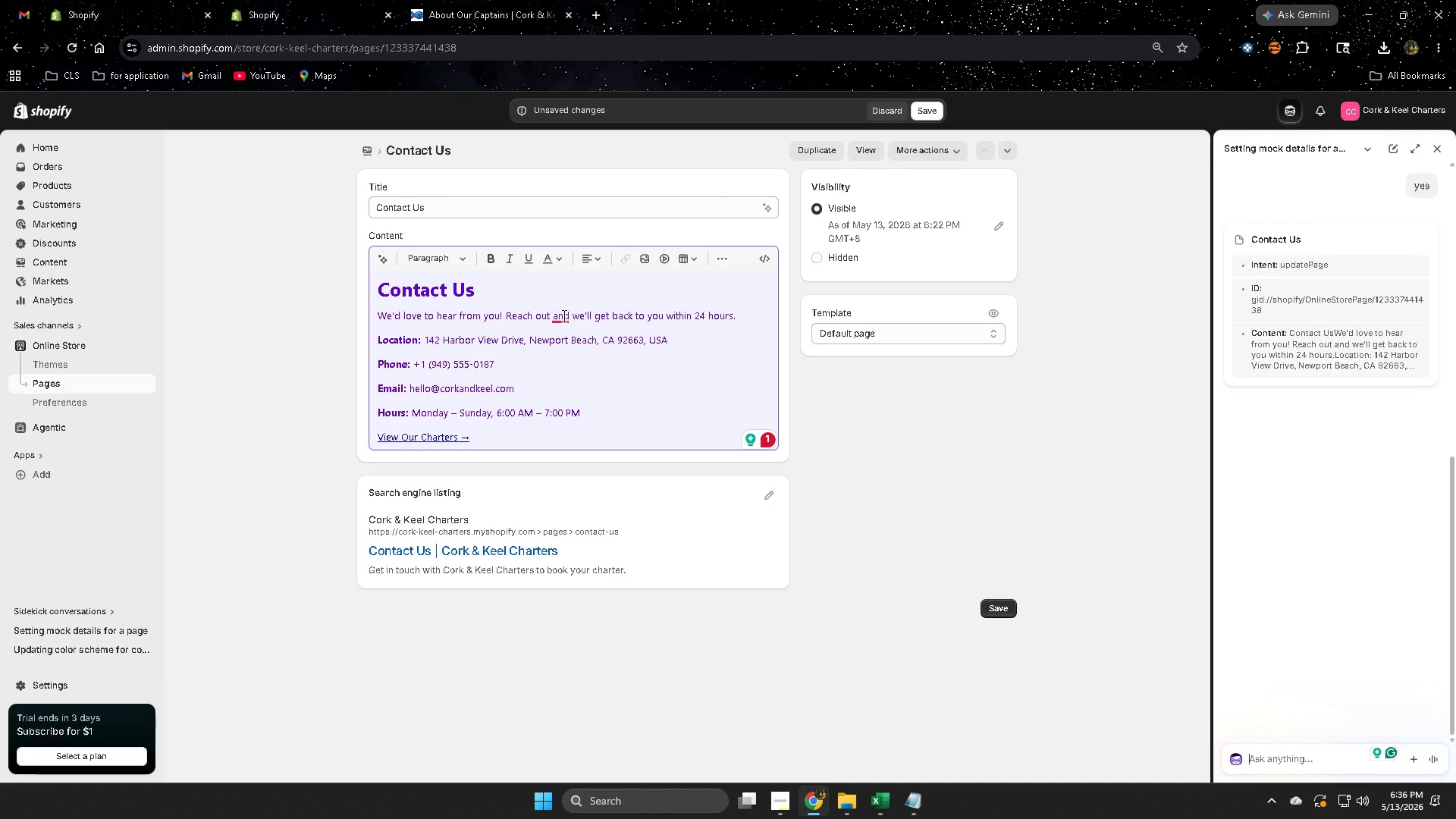 
left_click([581, 352])
 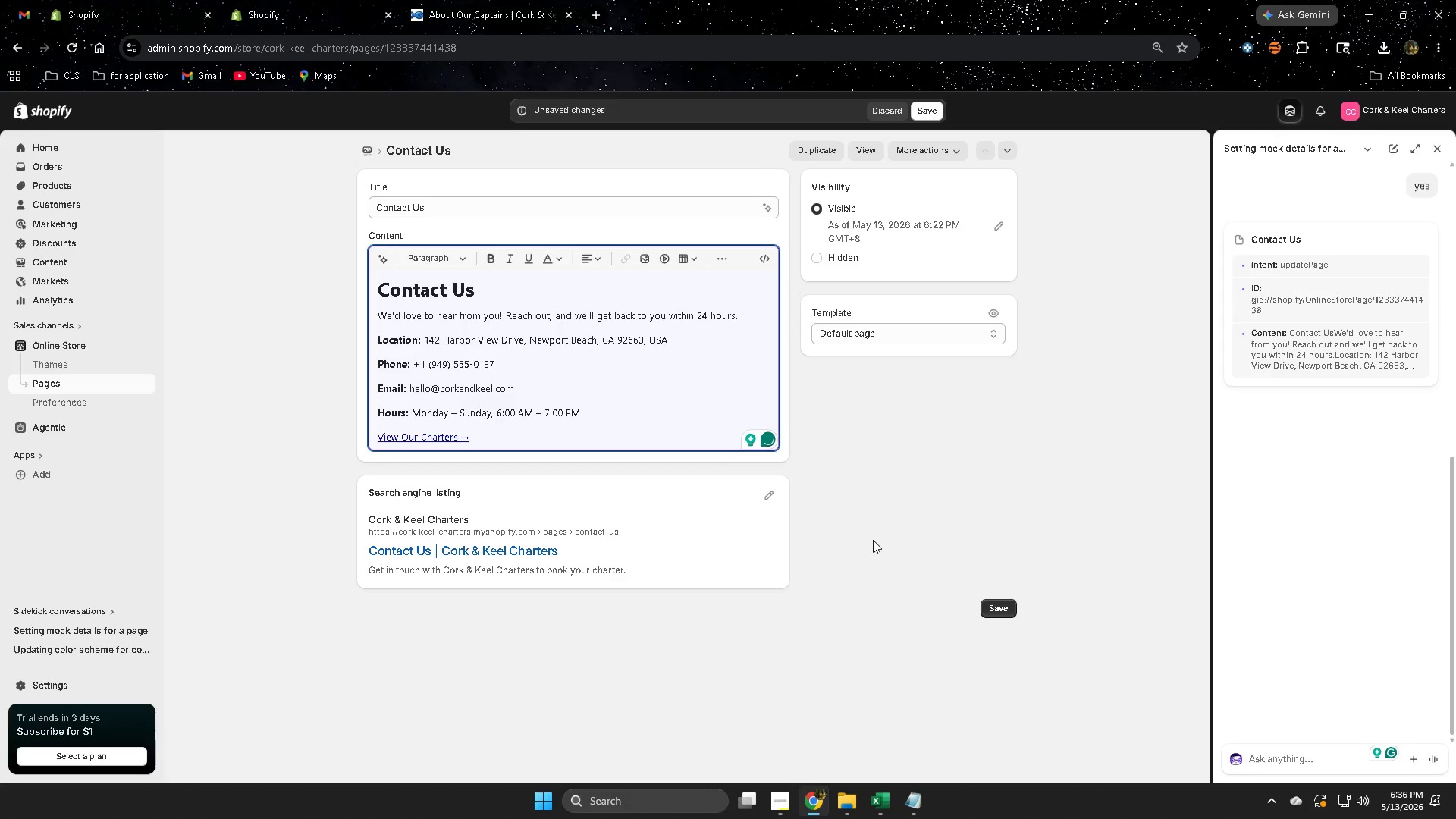 
scroll: coordinate [871, 540], scroll_direction: down, amount: 2.0
 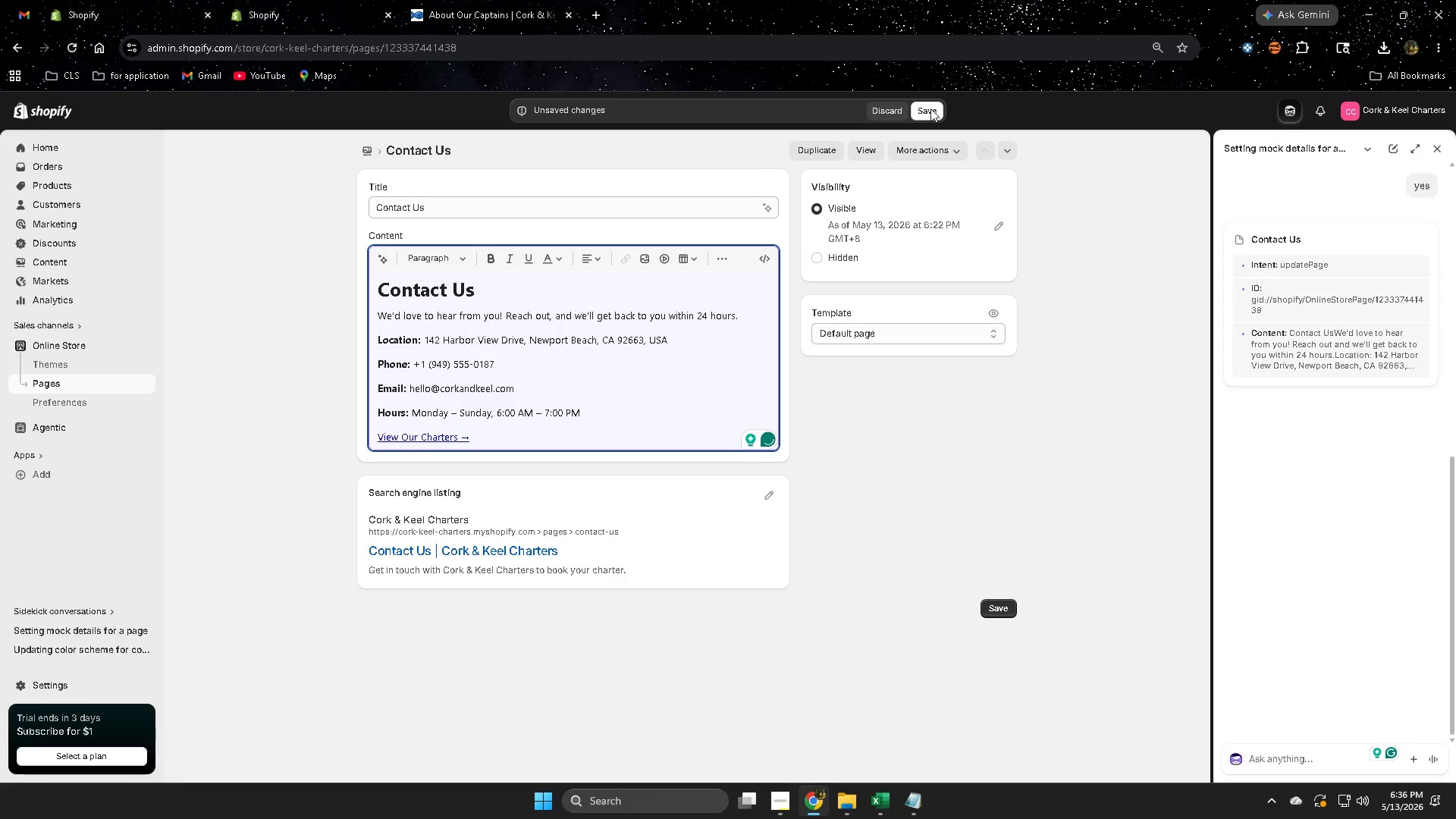 
left_click([928, 111])
 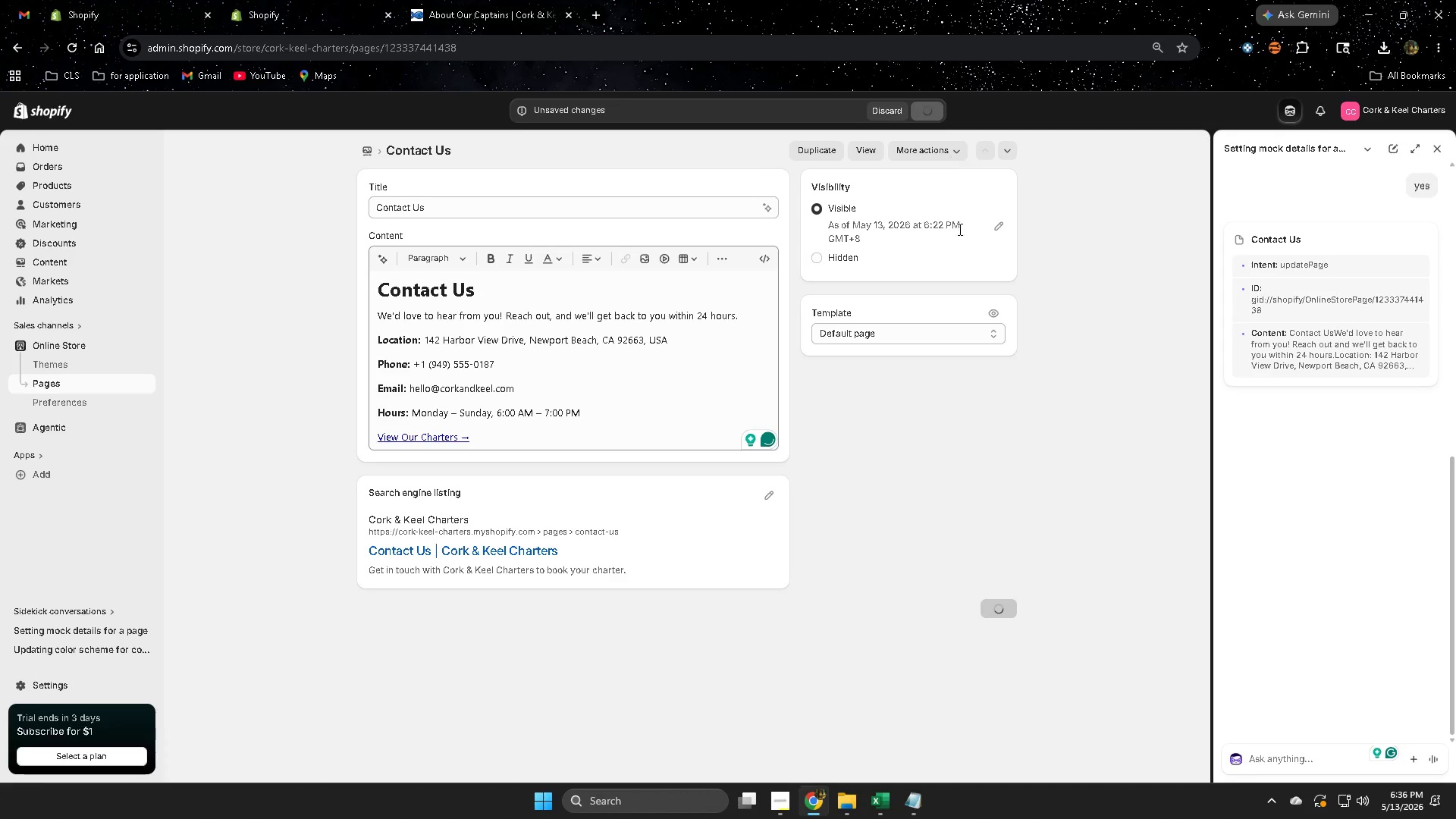 
mouse_move([1009, 497])
 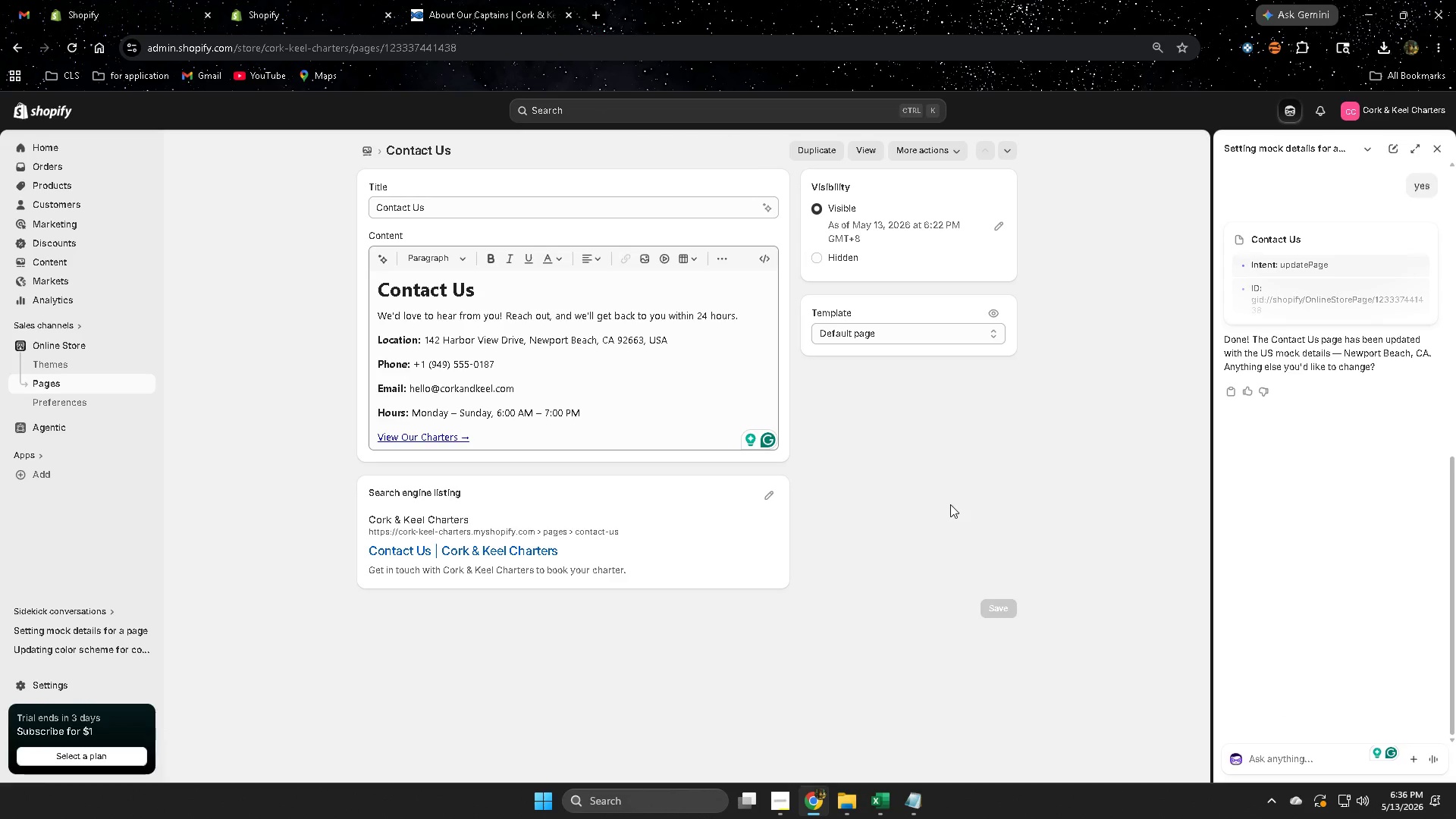 
wait(11.32)
 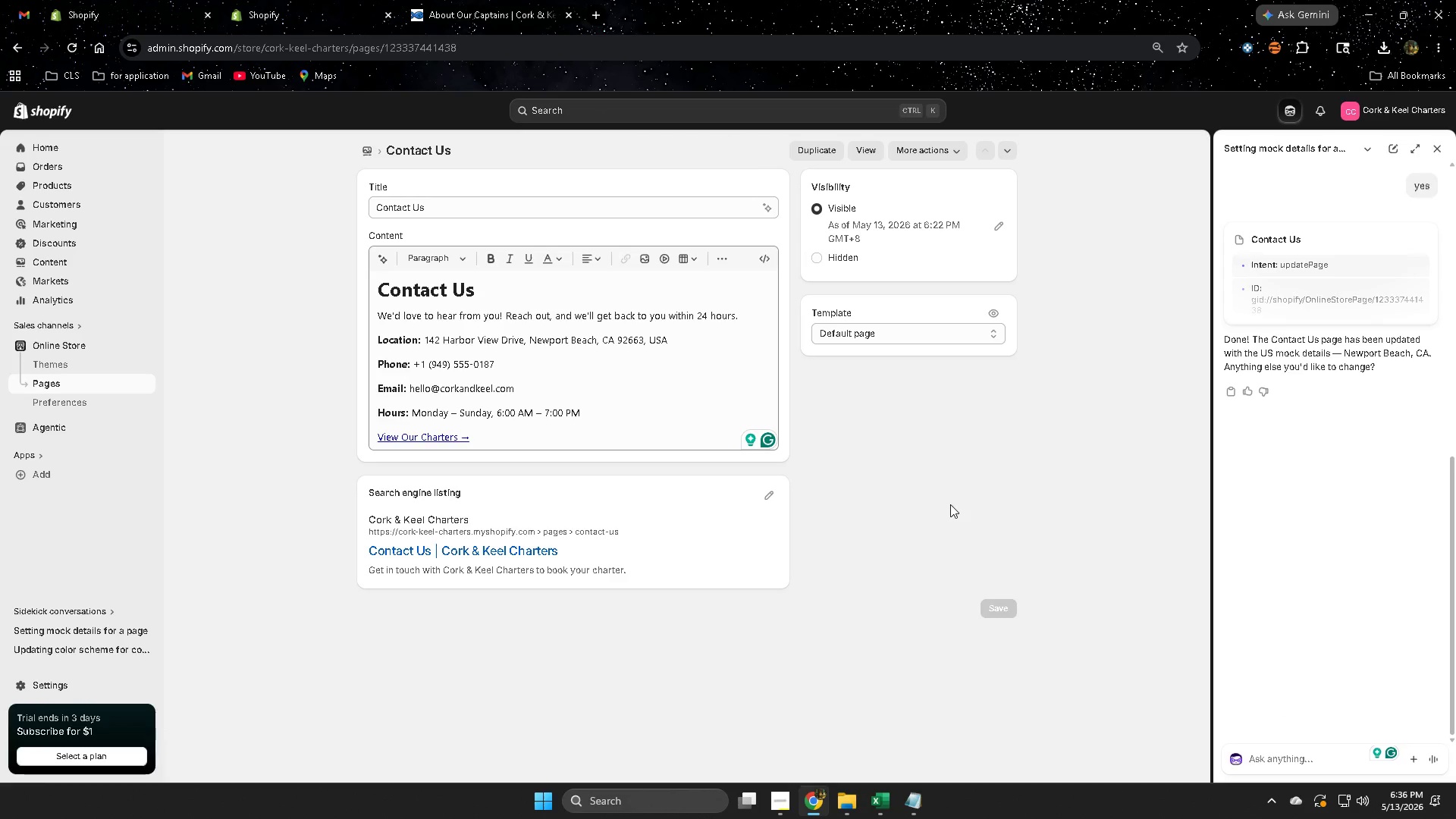 
left_click([52, 383])
 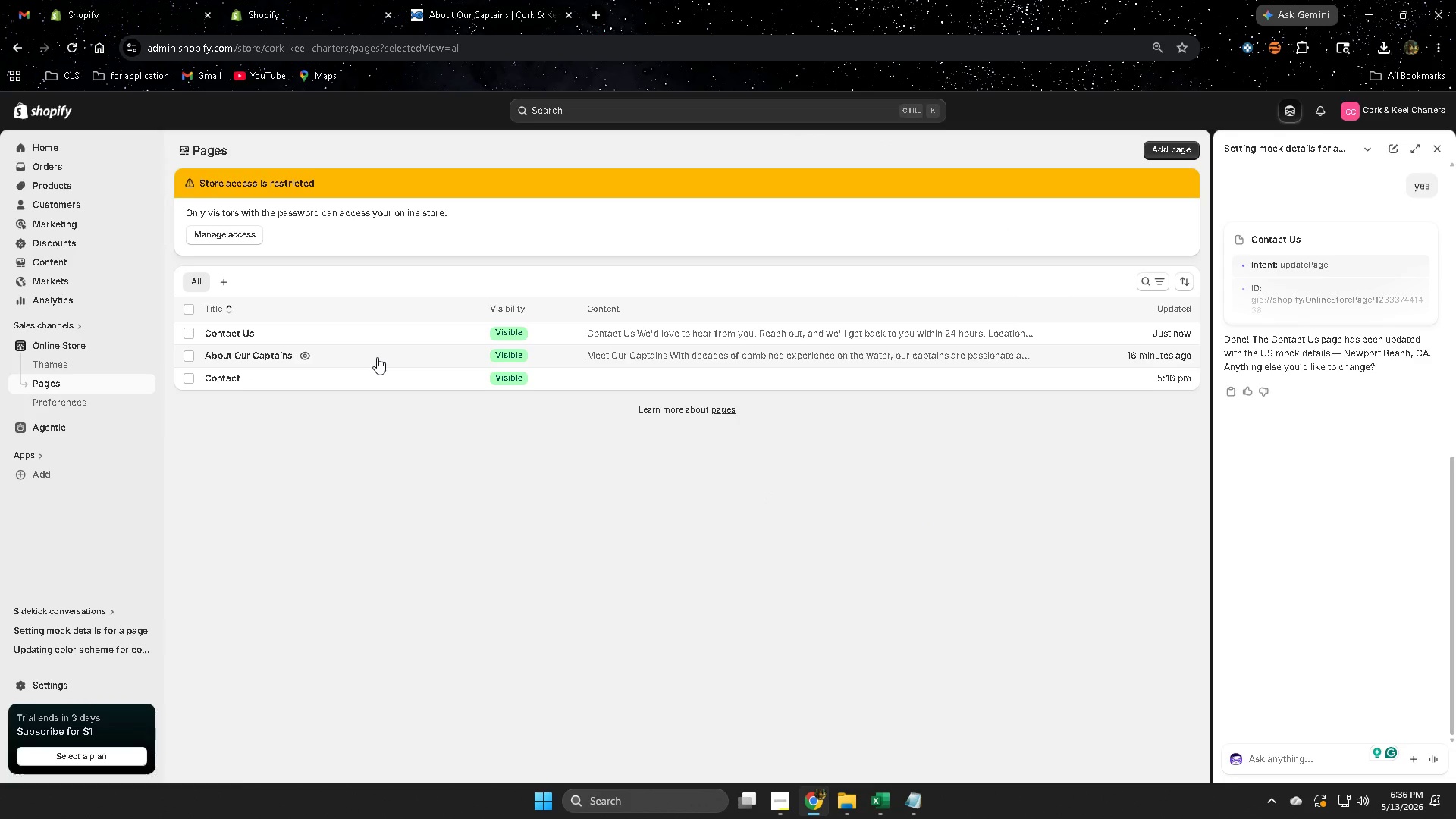 
left_click([377, 357])
 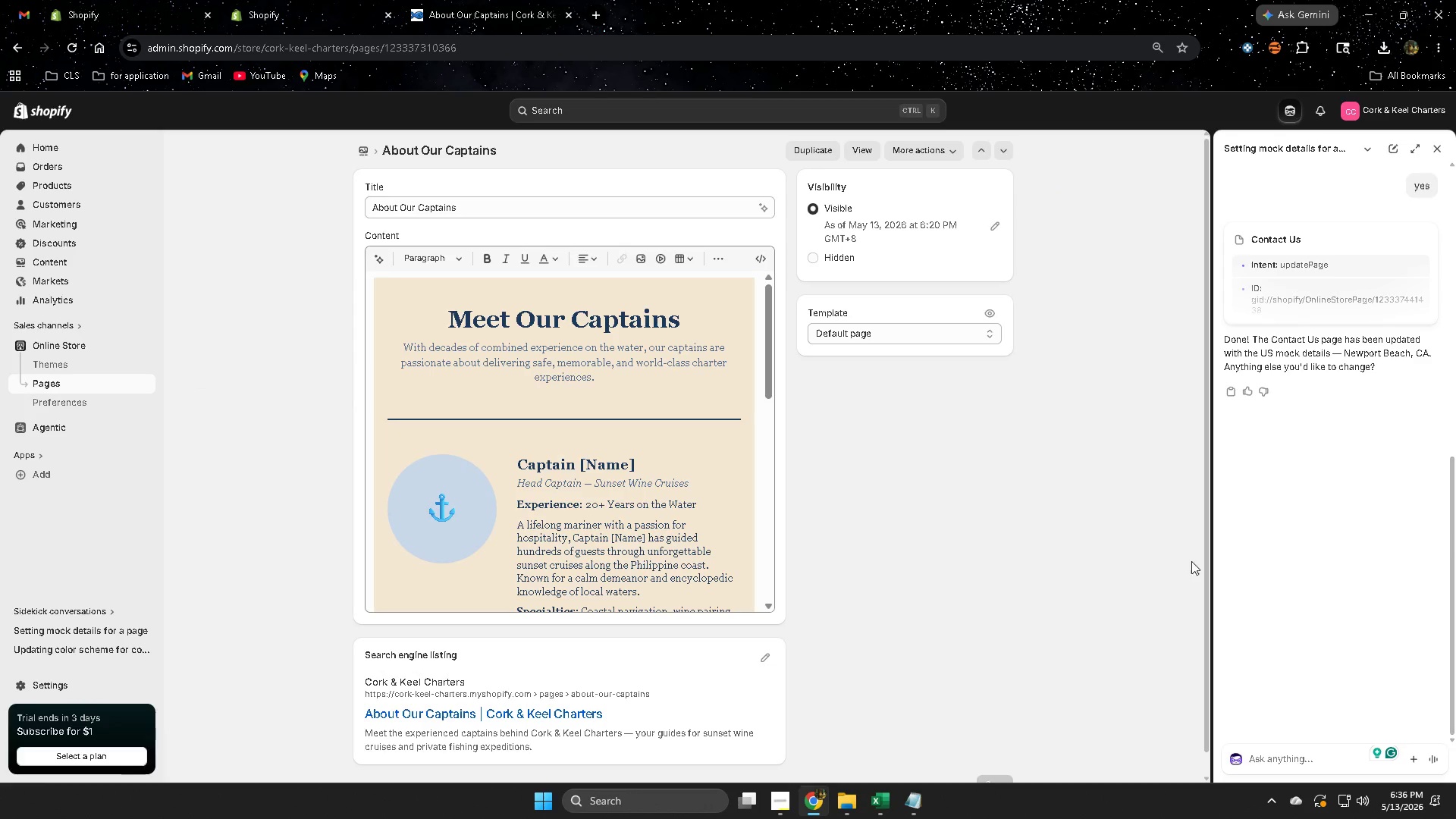 
scroll: coordinate [603, 478], scroll_direction: none, amount: 0.0
 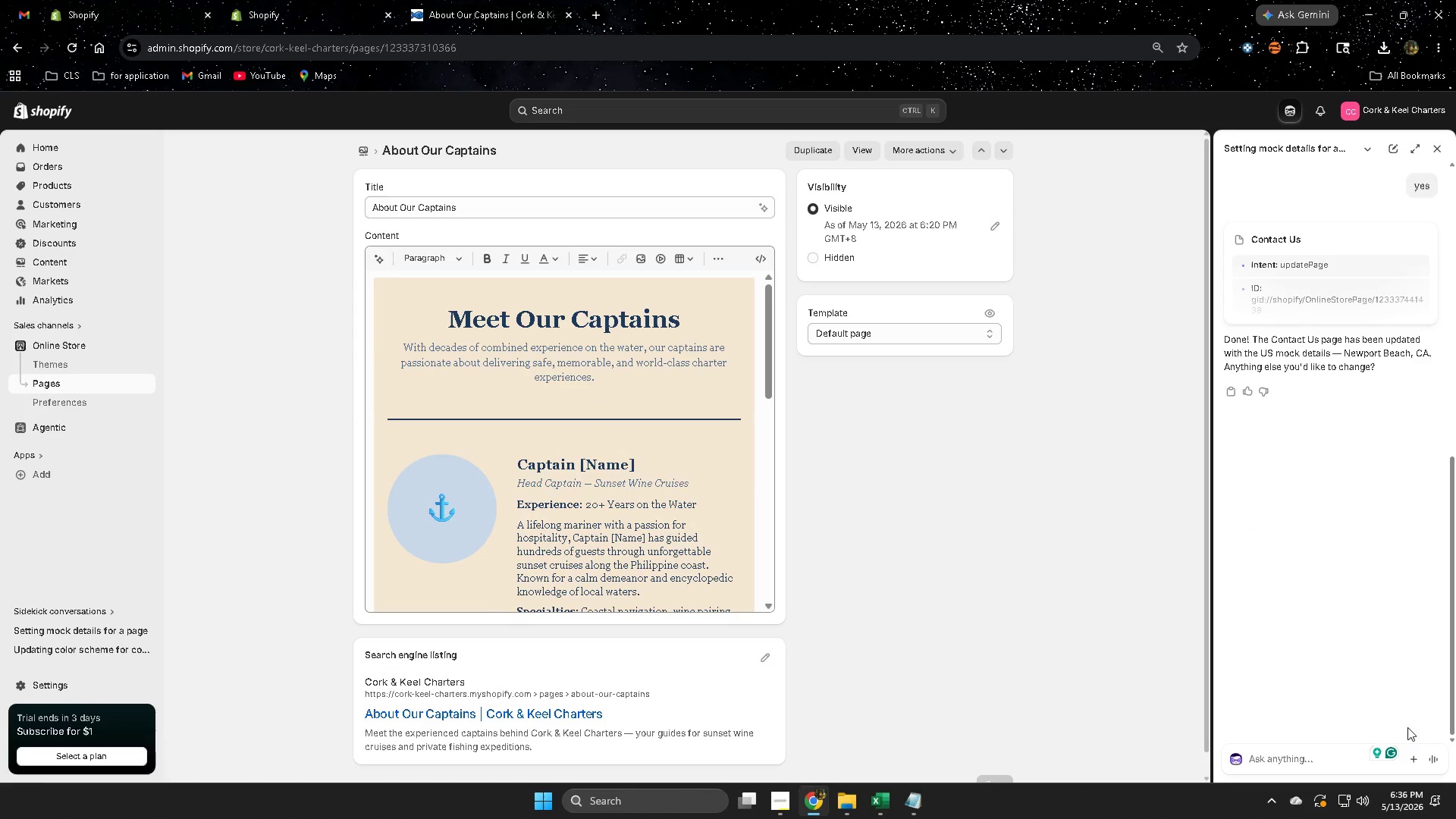 
left_click([1285, 759])
 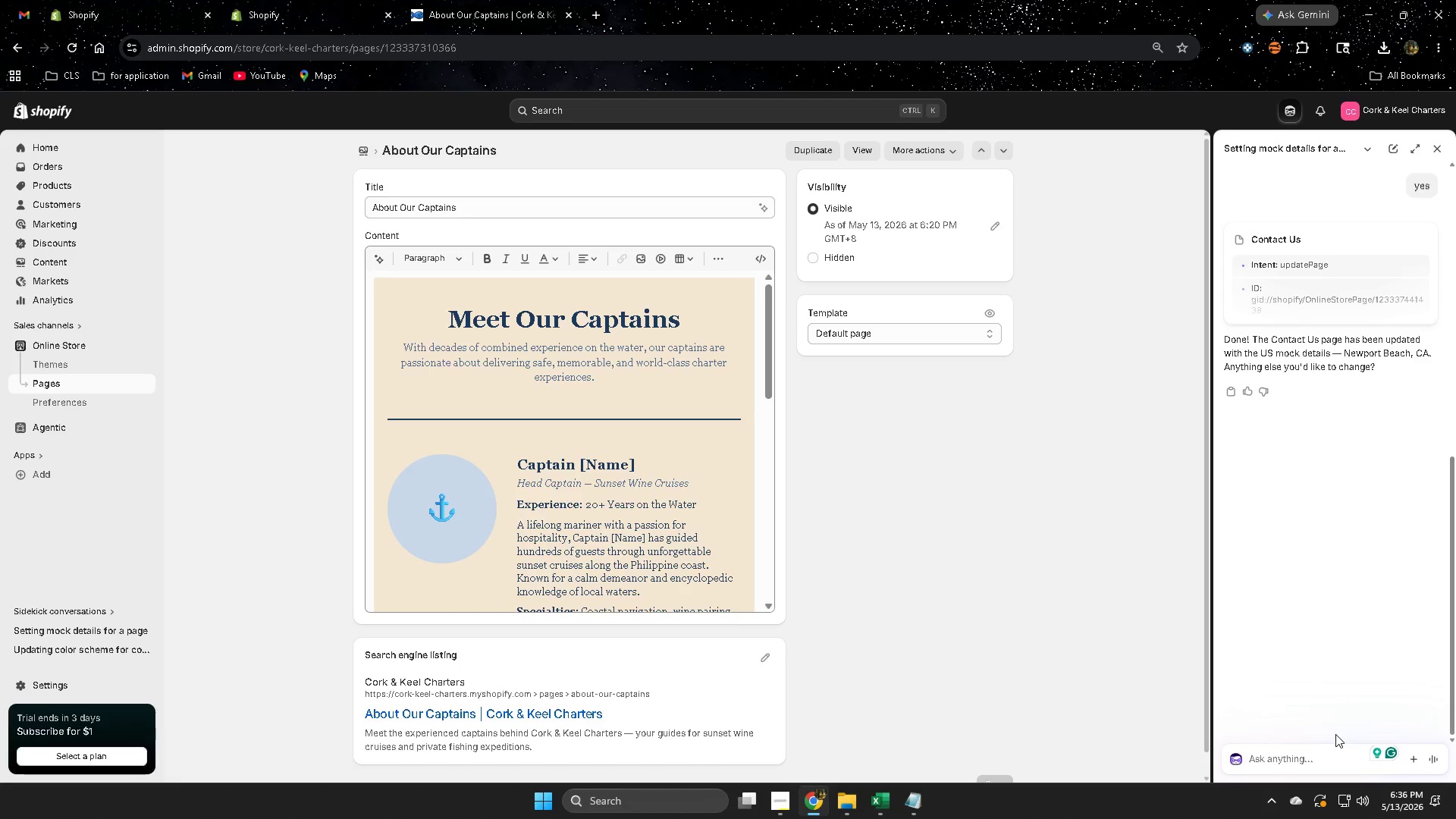 
scroll: coordinate [1323, 742], scroll_direction: down, amount: 2.0
 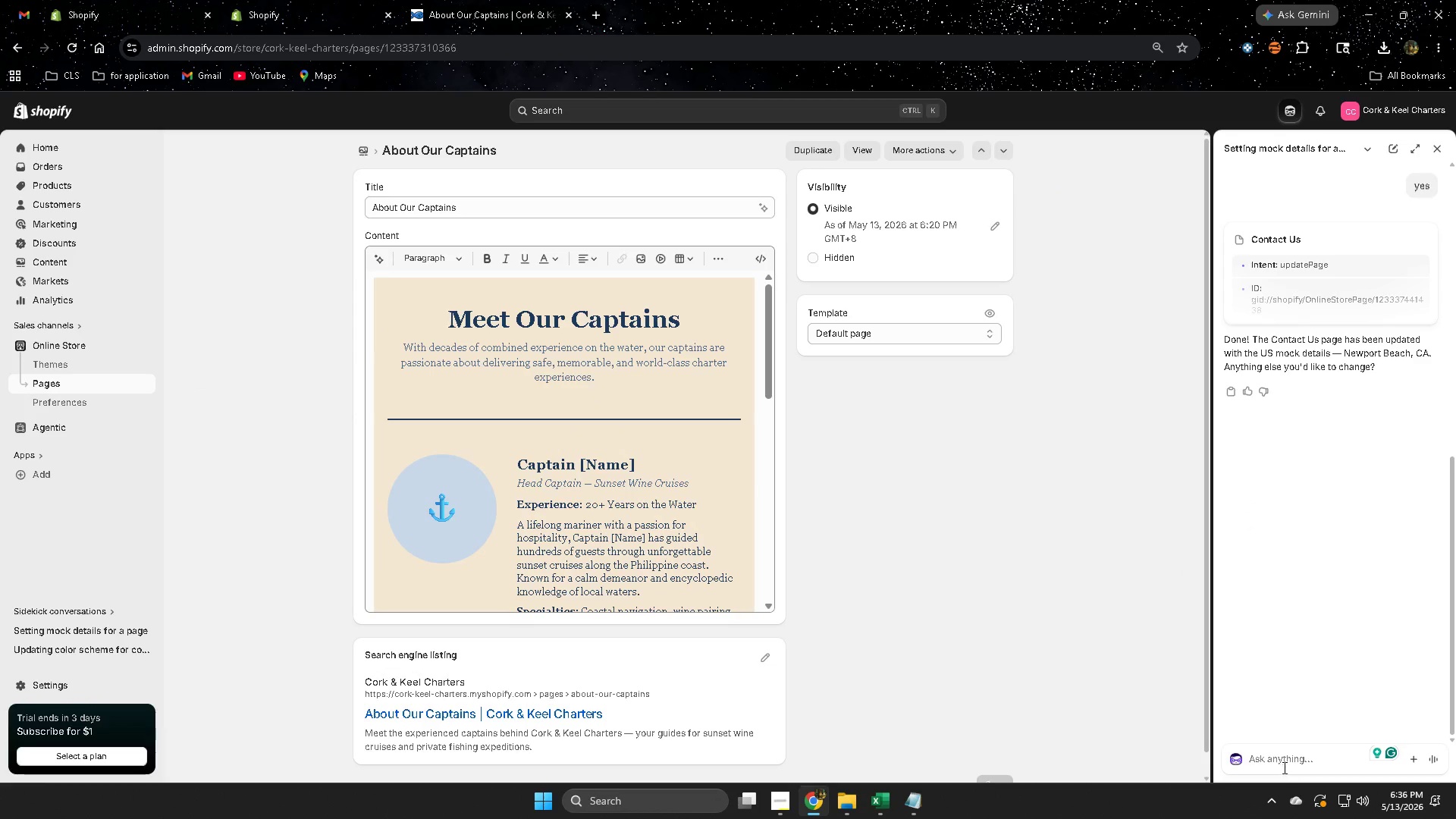 
type(also this up)
key(Backspace)
key(Backspace)
key(Backspace)
type( update ma)
key(Backspace)
type(ock deatils )
key(Backspace)
key(Backspace)
key(Backspace)
key(Backspace)
key(Backspace)
key(Backspace)
type(tails on this page)
 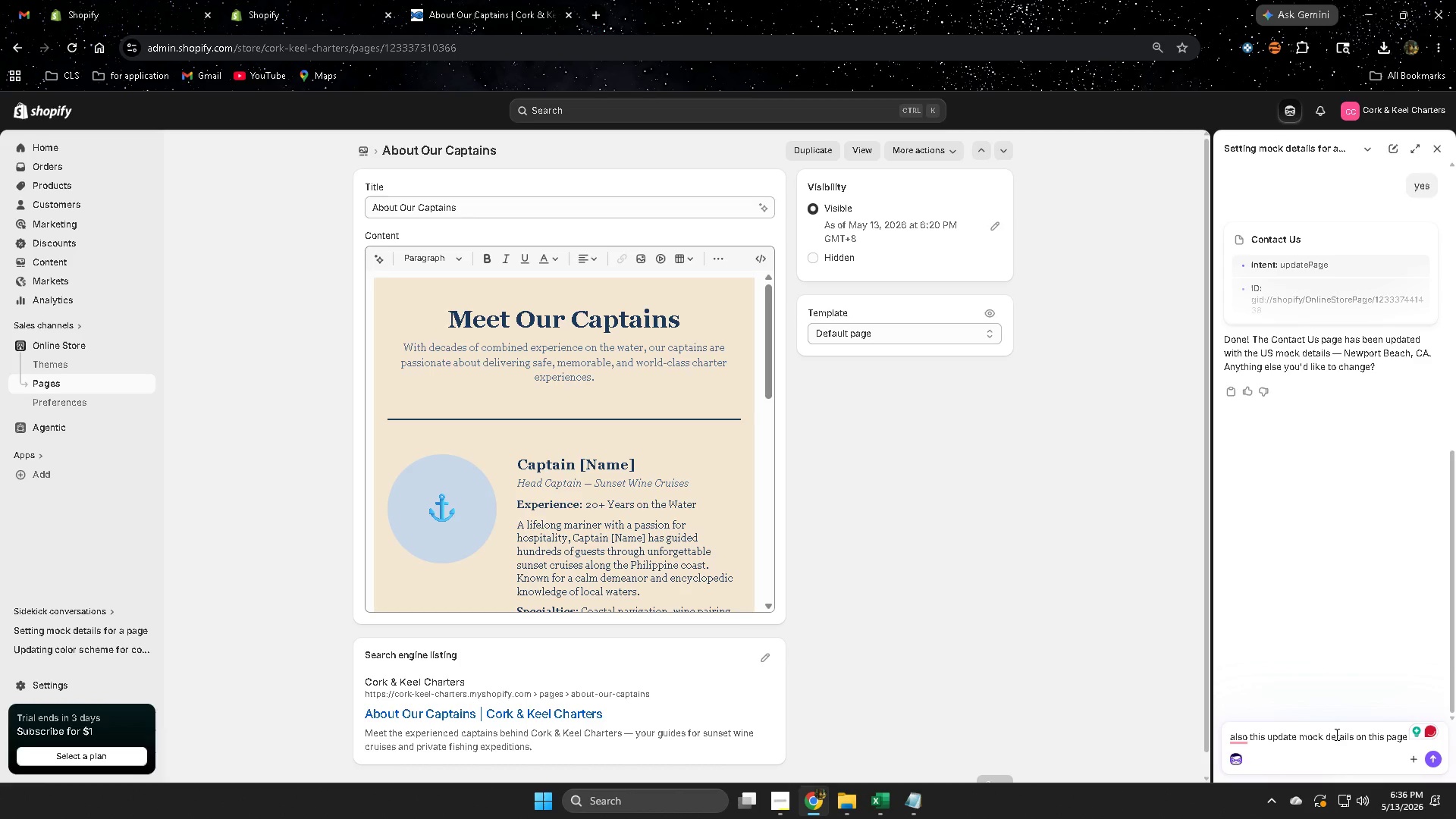 
key(Enter)
 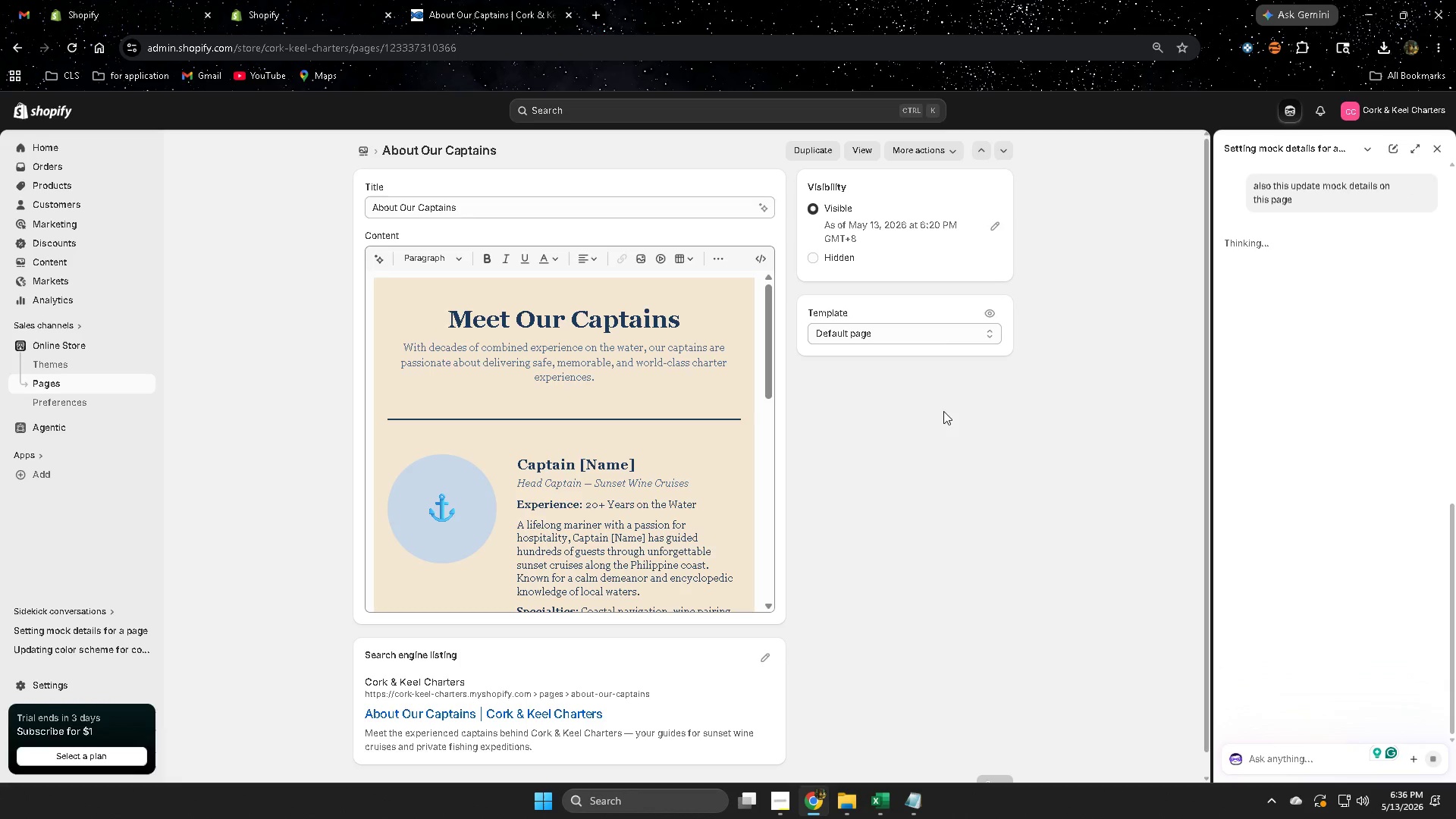 
scroll: coordinate [706, 413], scroll_direction: down, amount: 1.0
 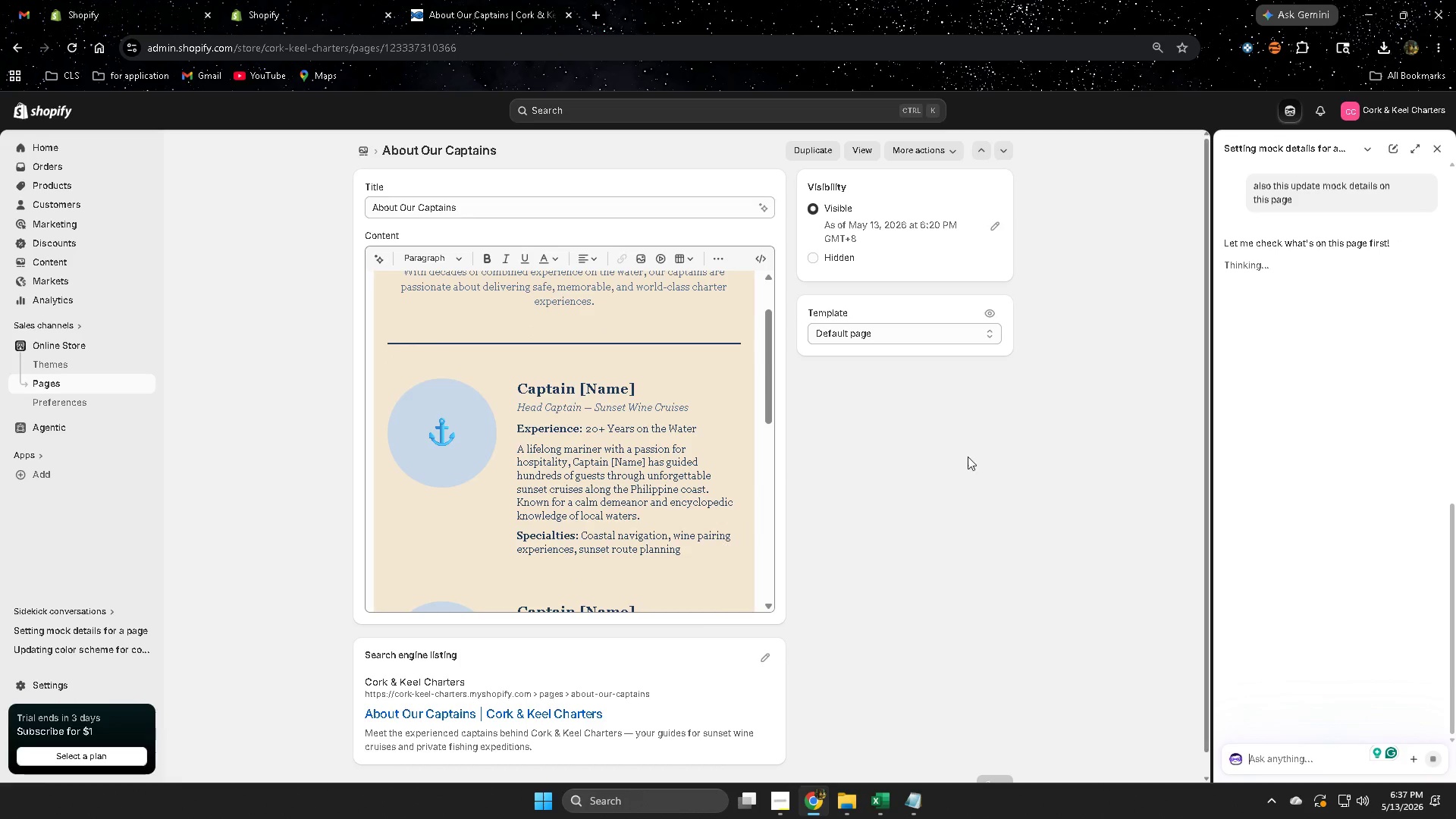 
scroll: coordinate [660, 467], scroll_direction: none, amount: 0.0
 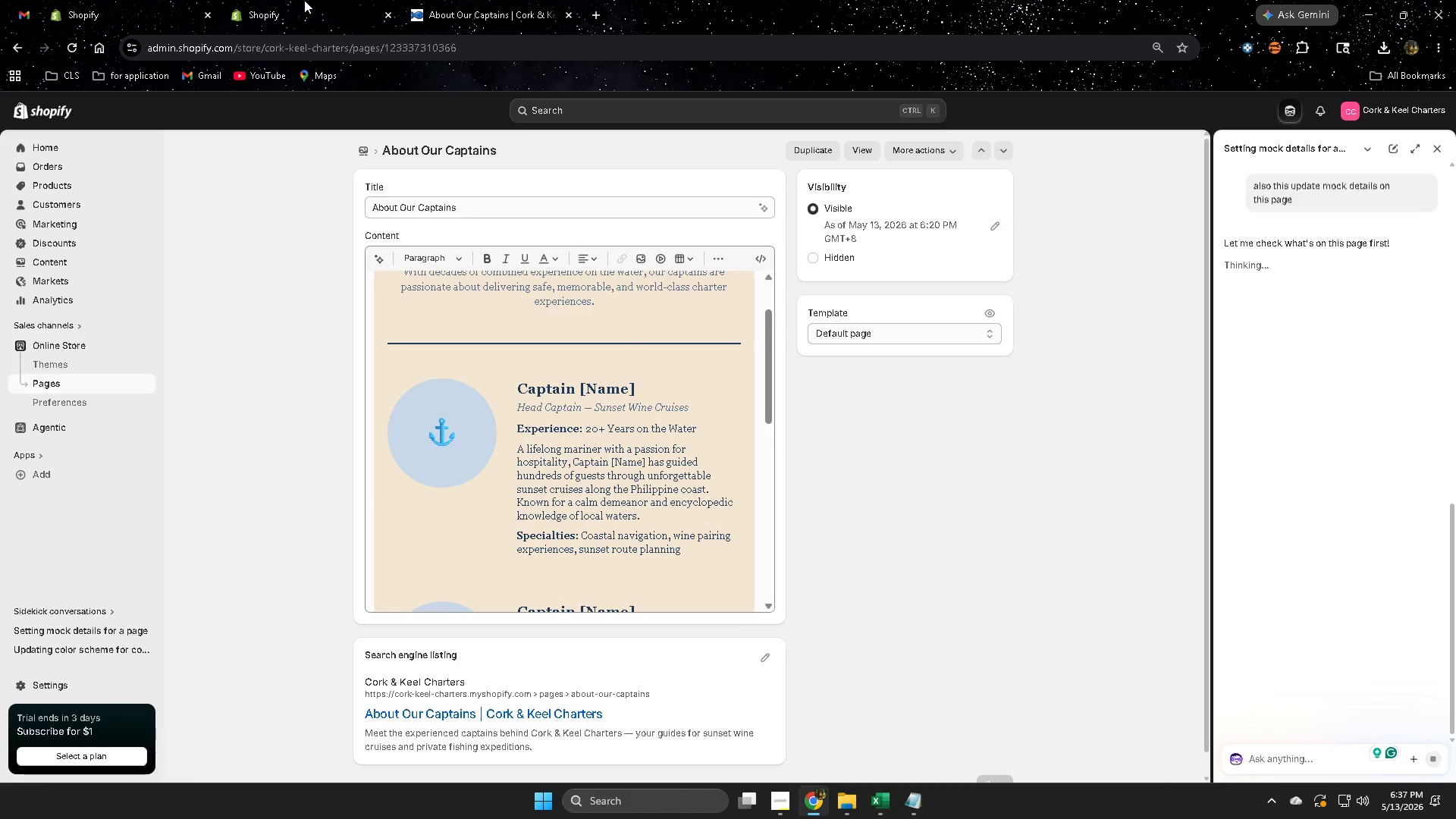 
double_click([94, 6])
 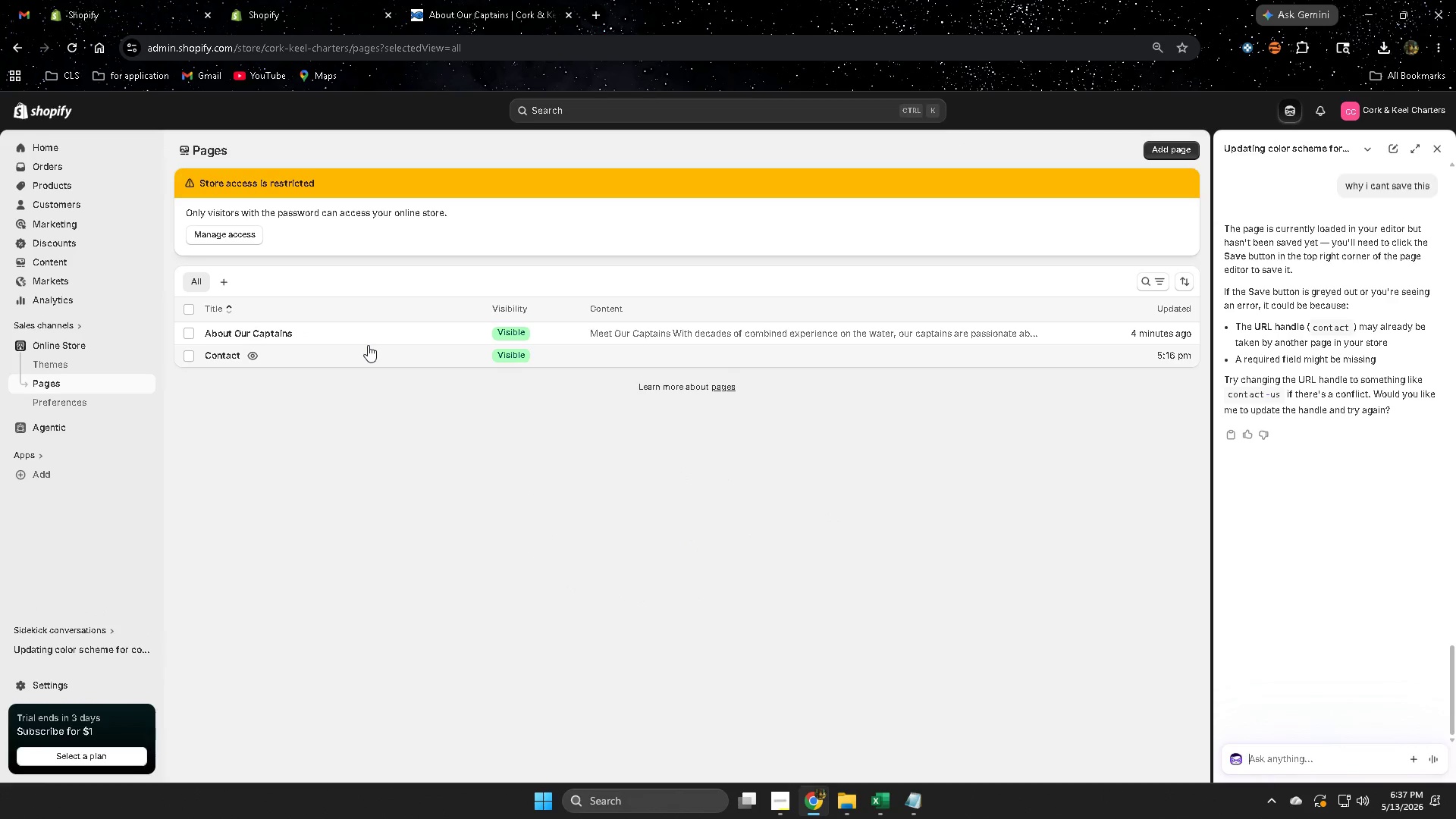 
wait(8.31)
 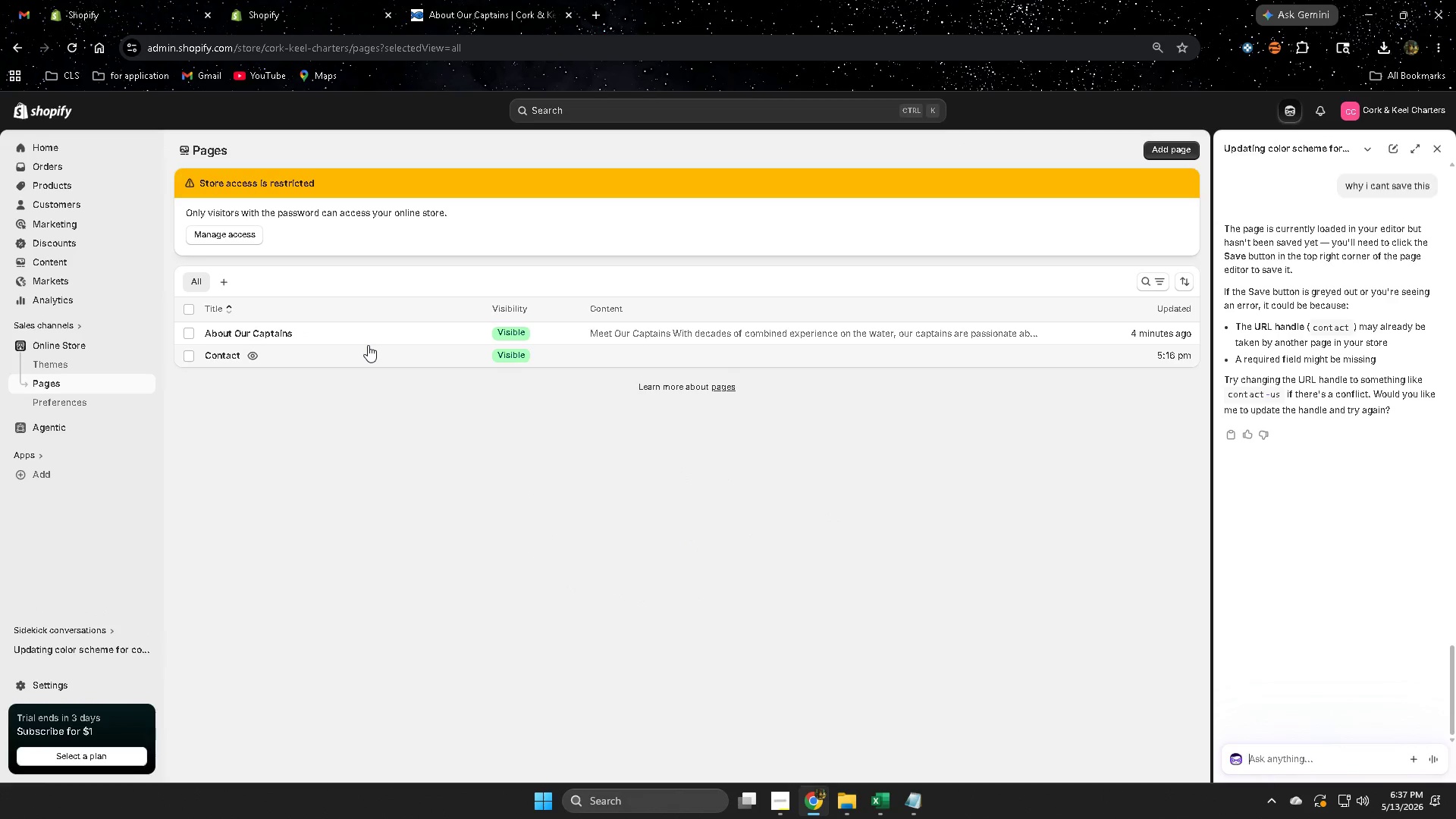 
left_click([290, 1])
 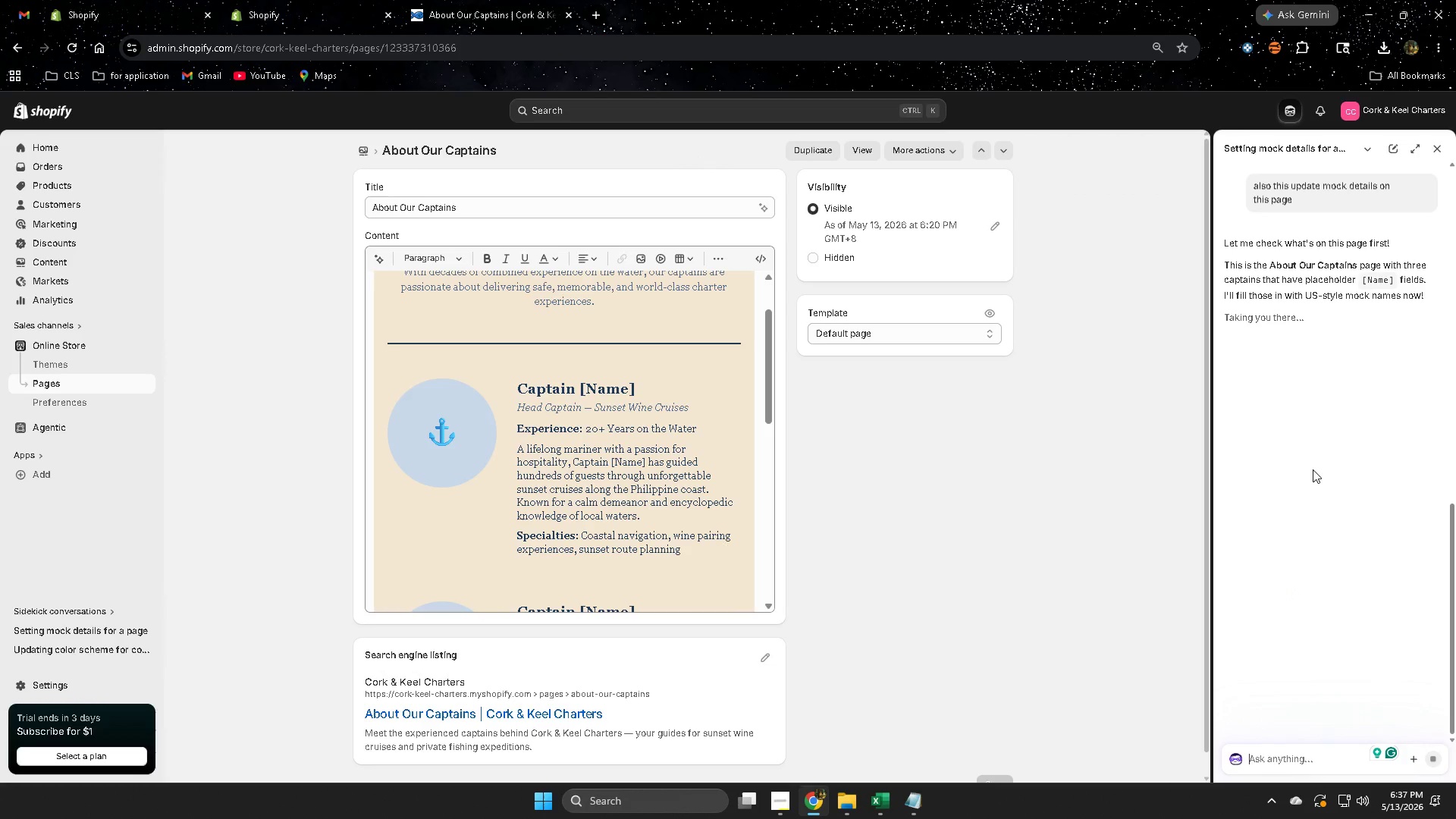 
wait(9.67)
 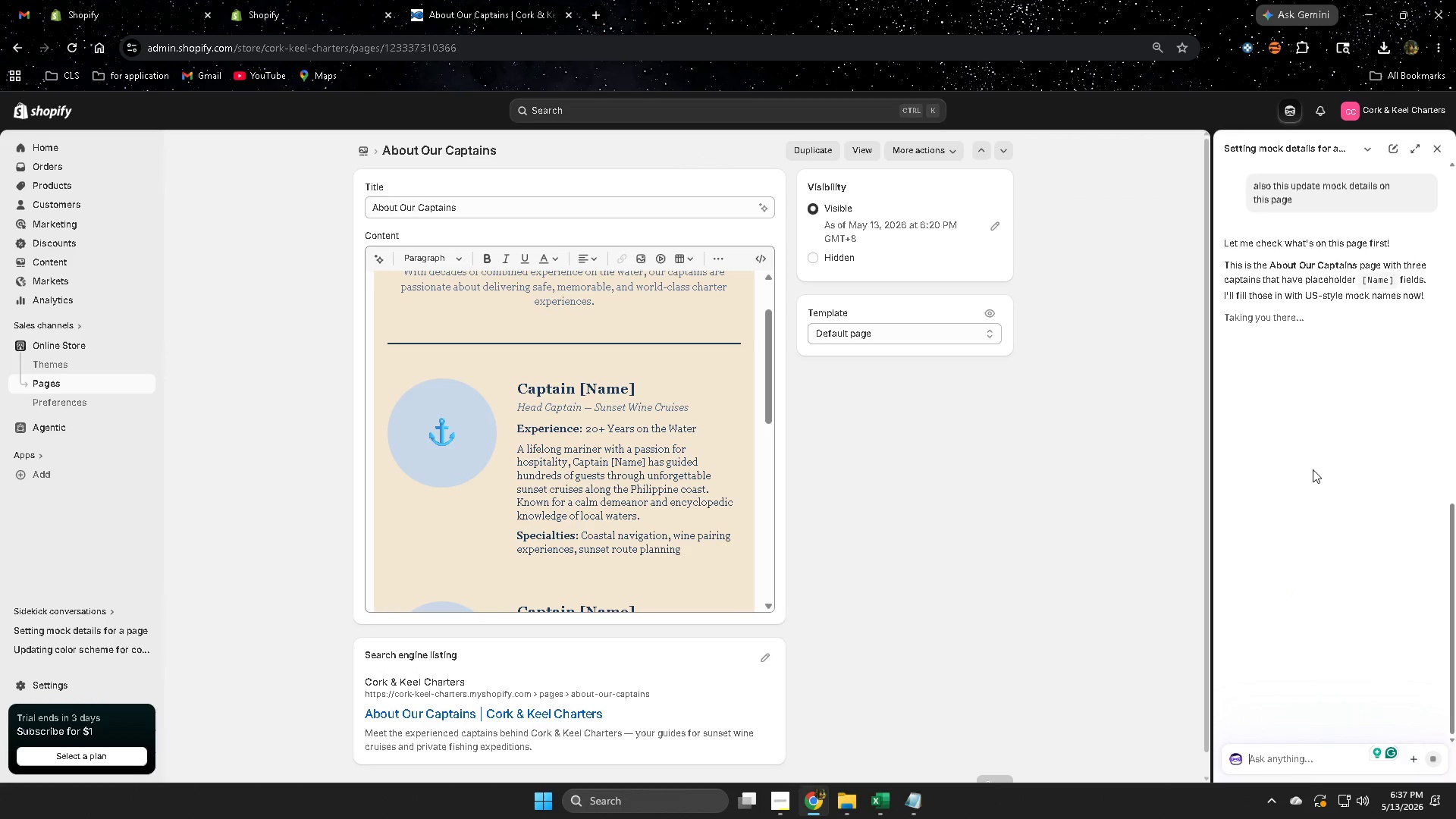 
scroll: coordinate [609, 514], scroll_direction: down, amount: 5.0
 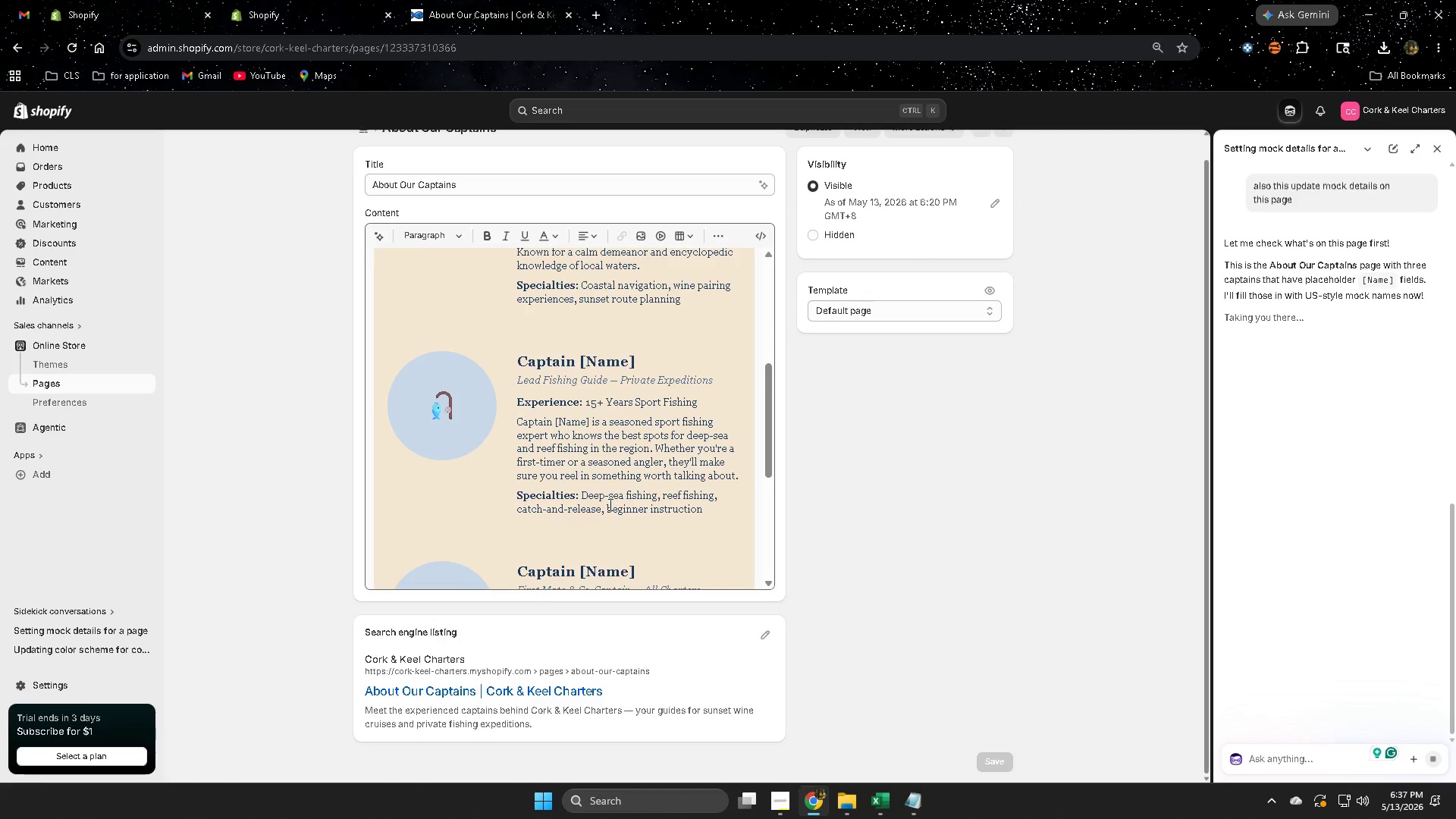 
scroll: coordinate [610, 499], scroll_direction: up, amount: 5.0
 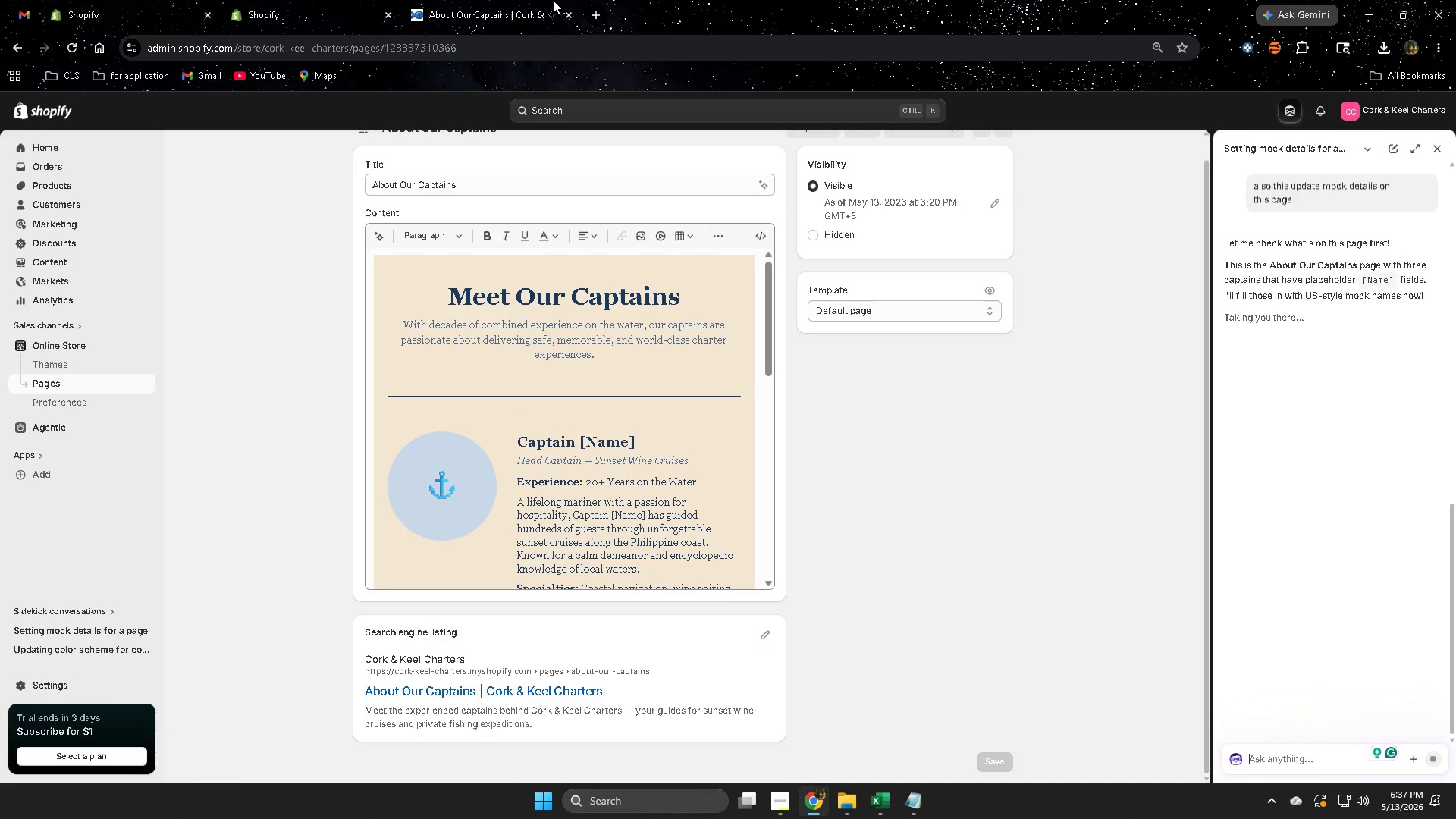 
left_click([553, 0])
 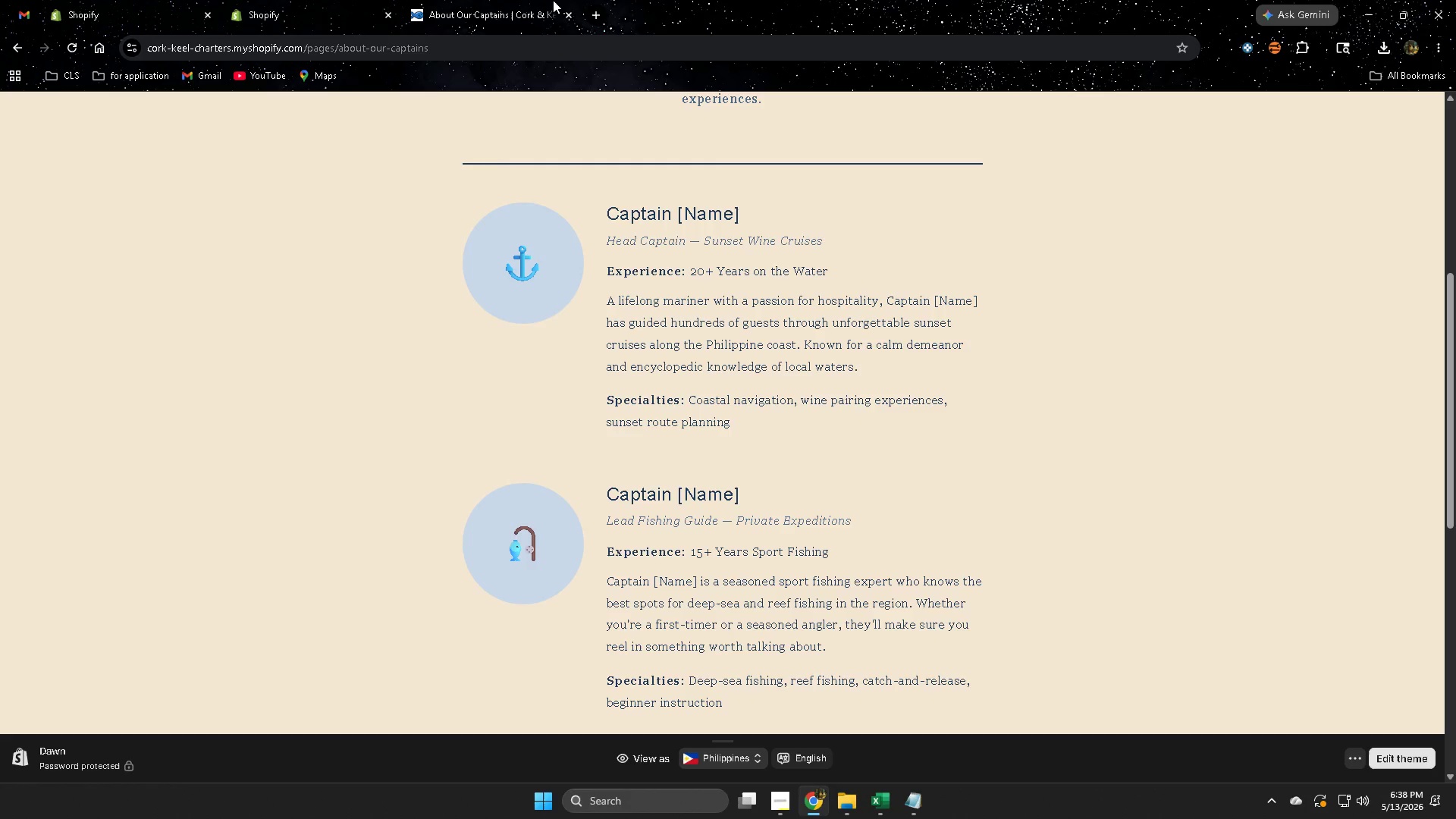 
wait(41.23)
 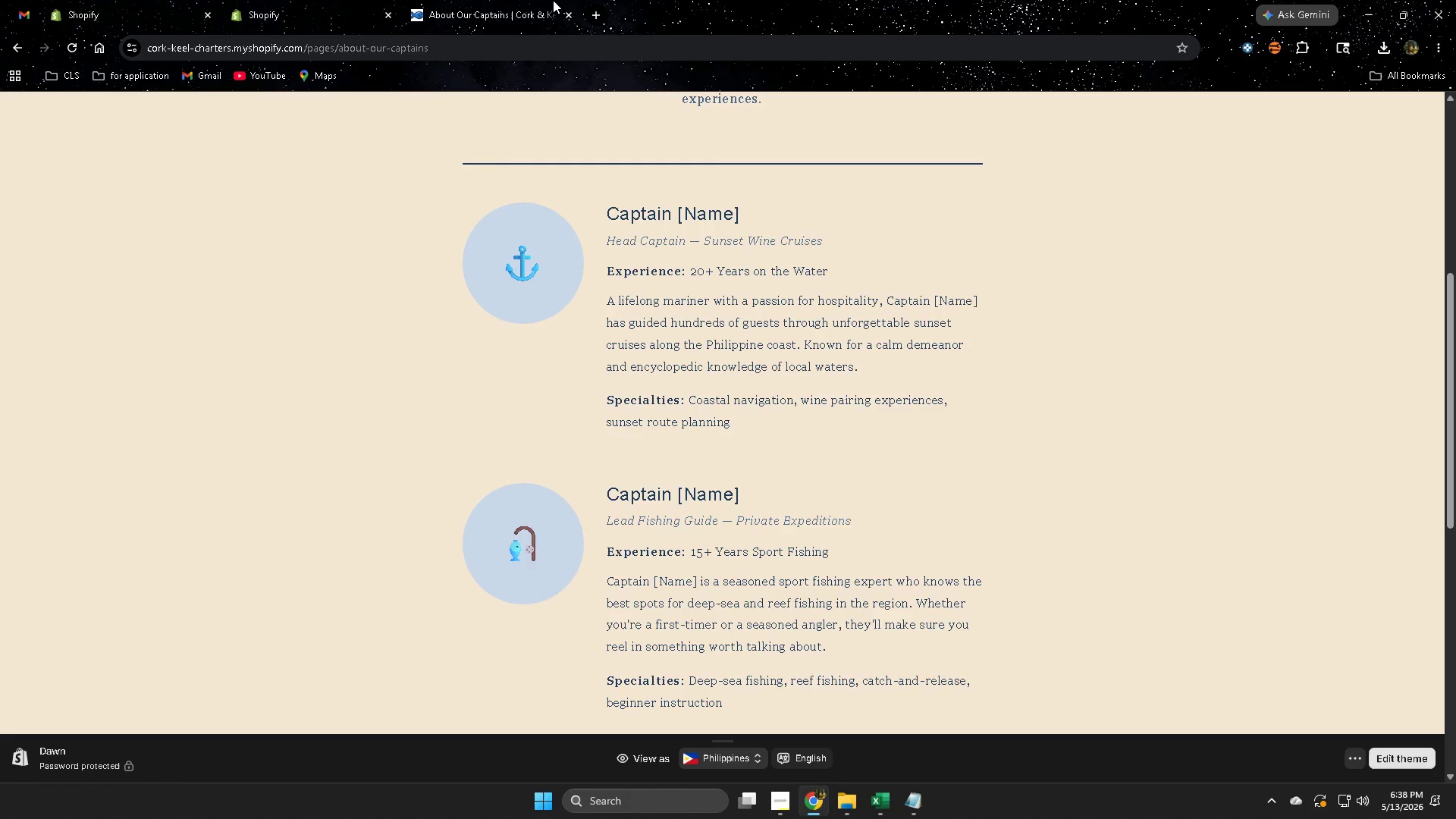 
double_click([287, 0])
 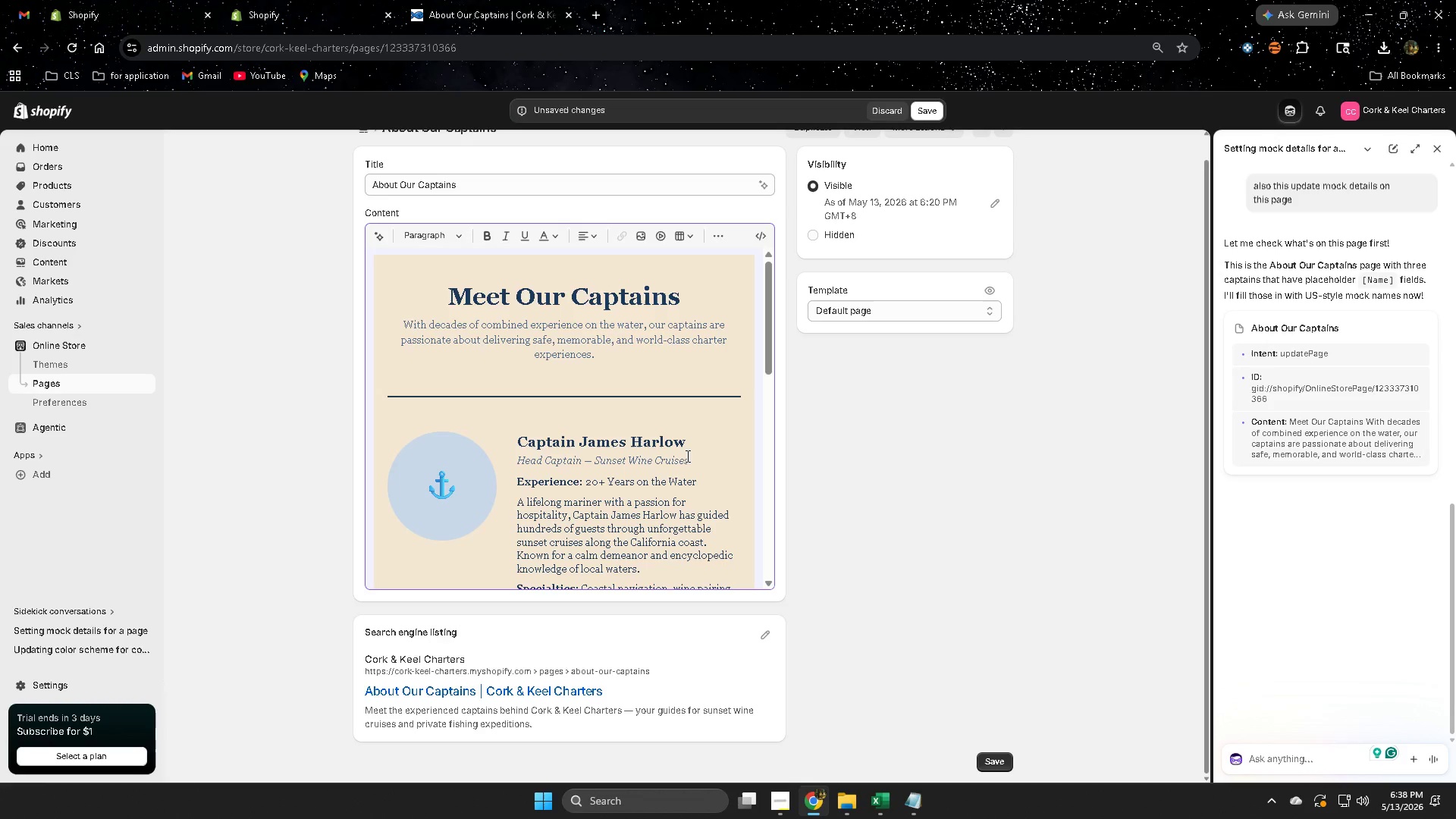 
scroll: coordinate [686, 456], scroll_direction: down, amount: 3.0
 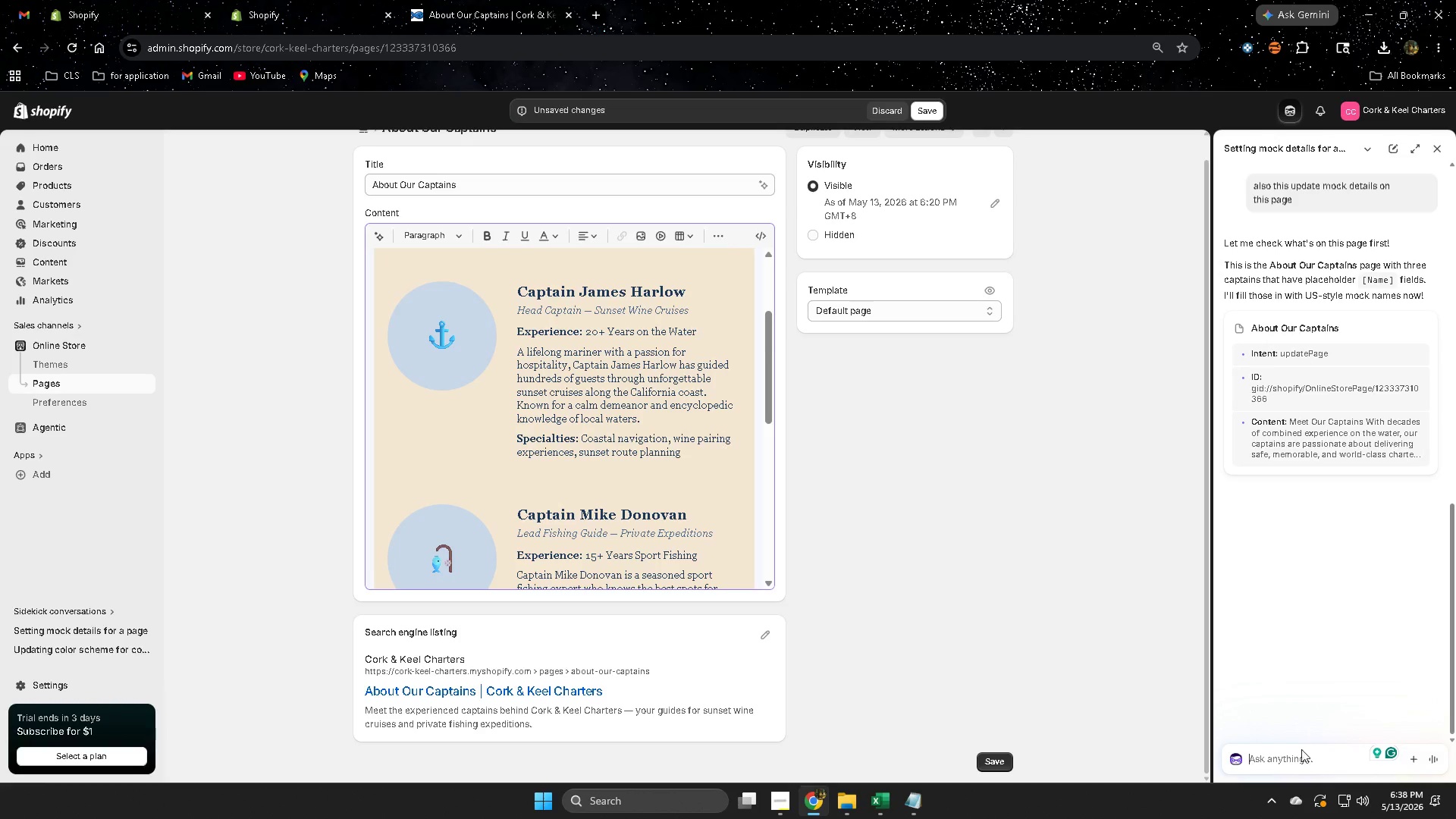 
left_click([1281, 755])
 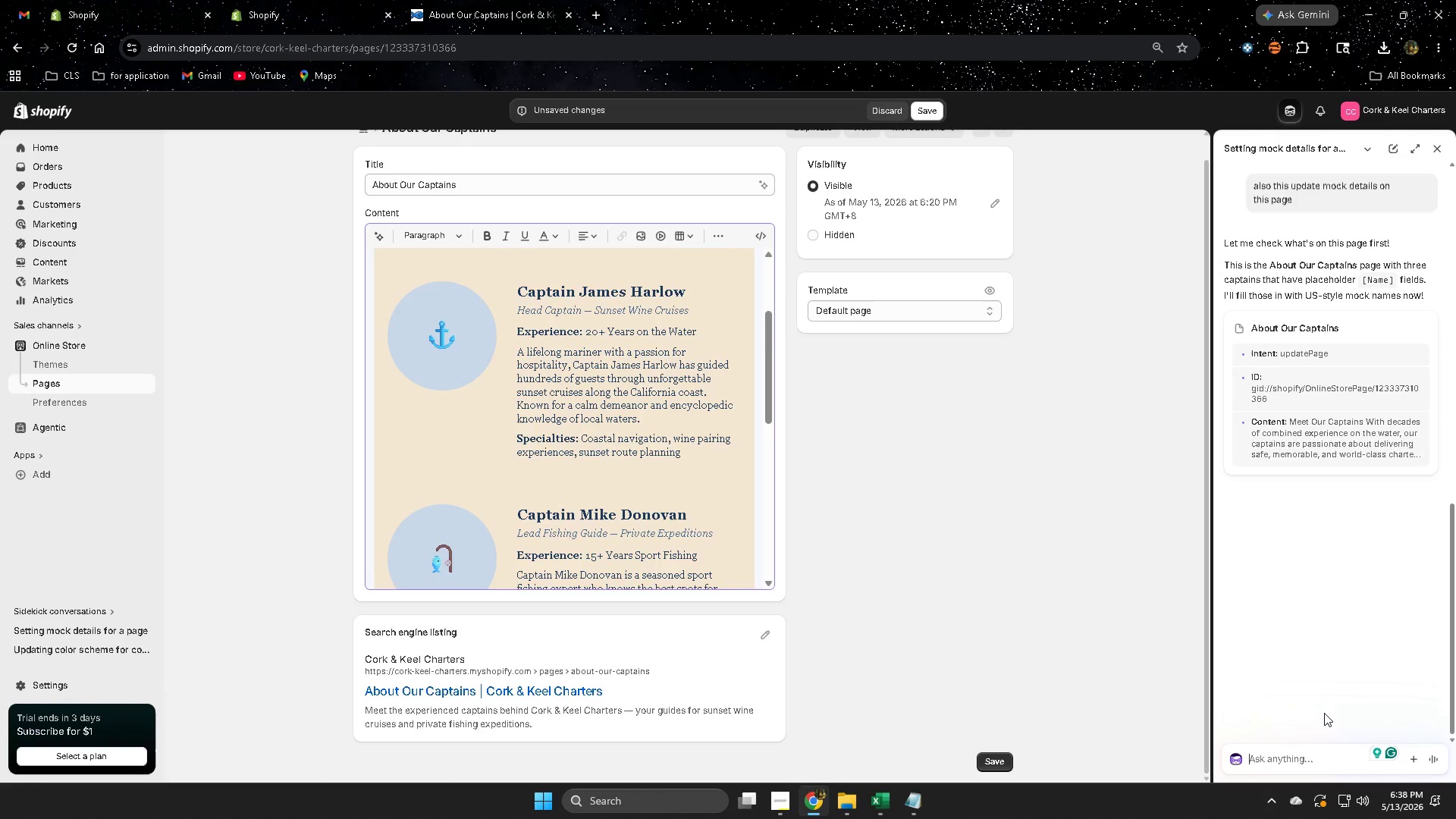 
type(ang ima)
 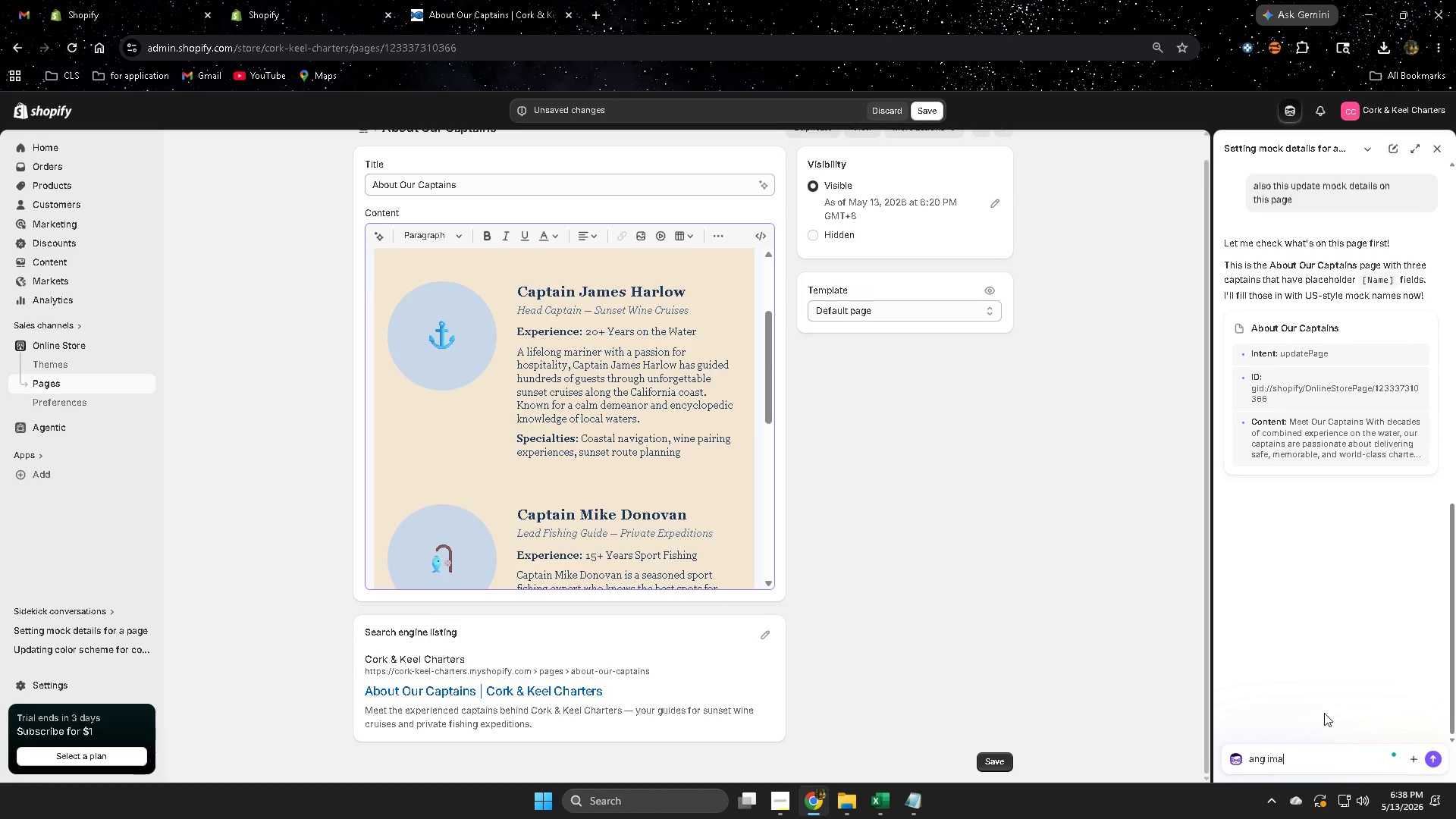 
hold_key(key=Backspace, duration=1.2)
 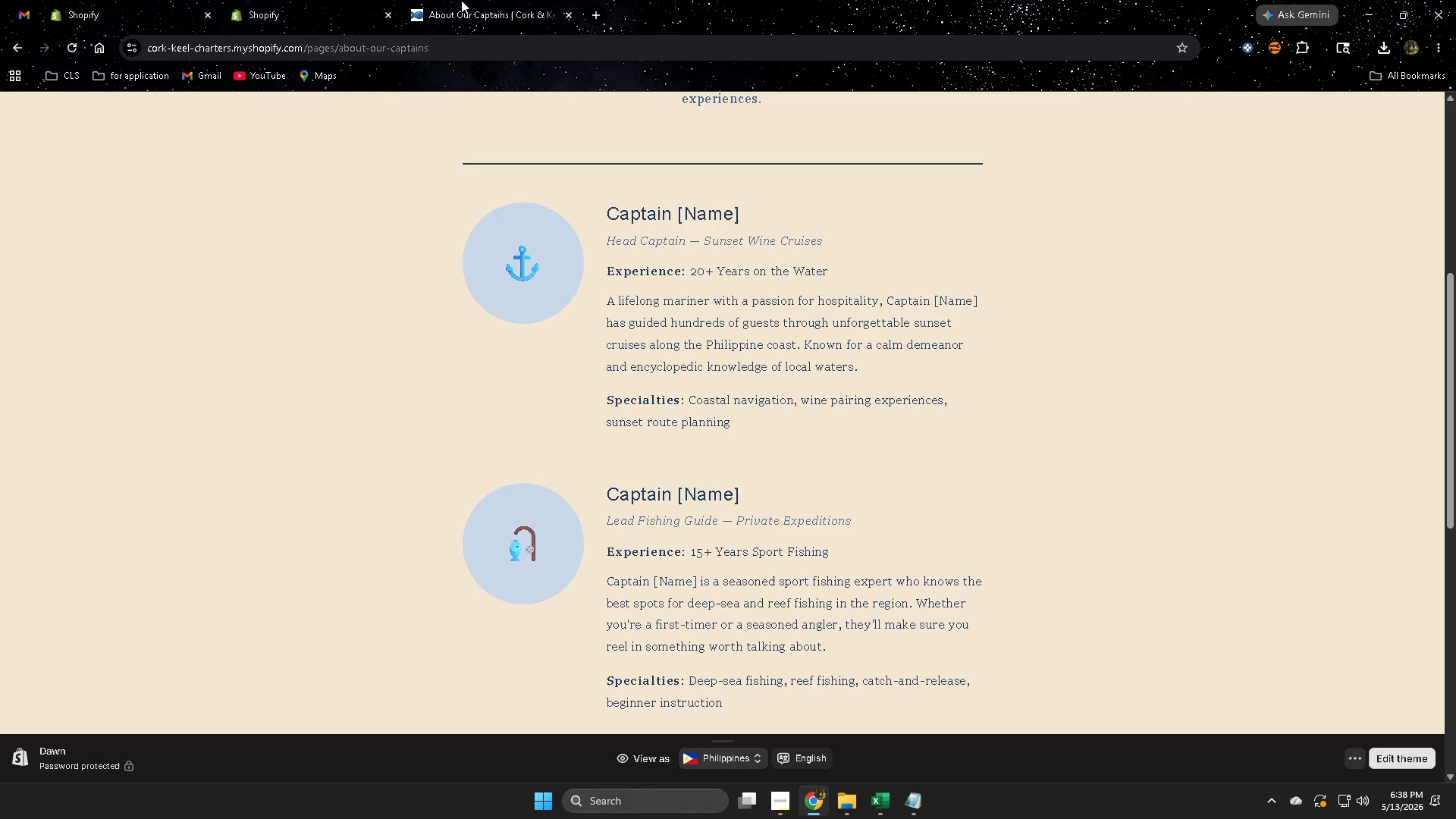 
left_click([289, 0])
 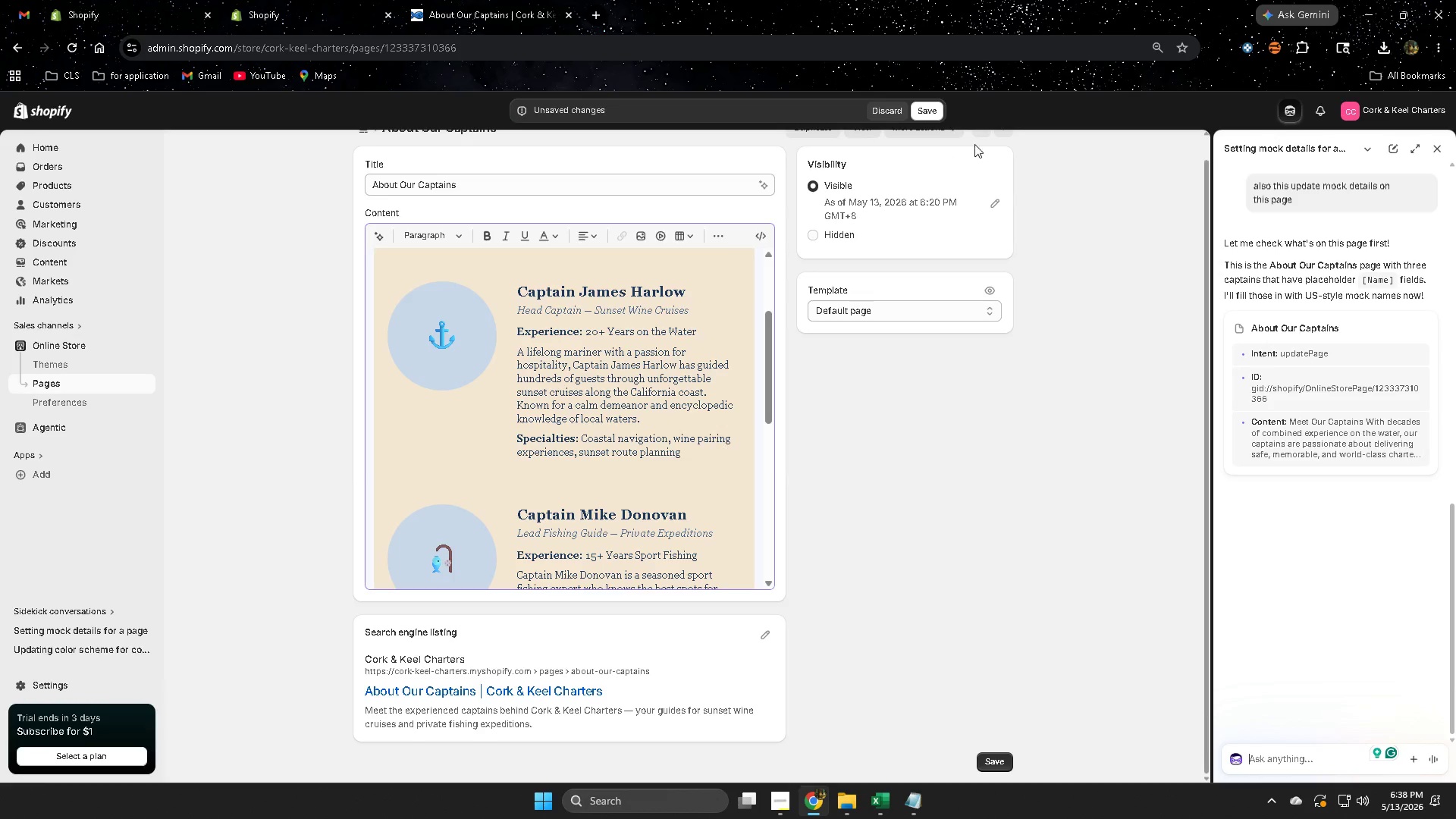 
left_click([930, 115])
 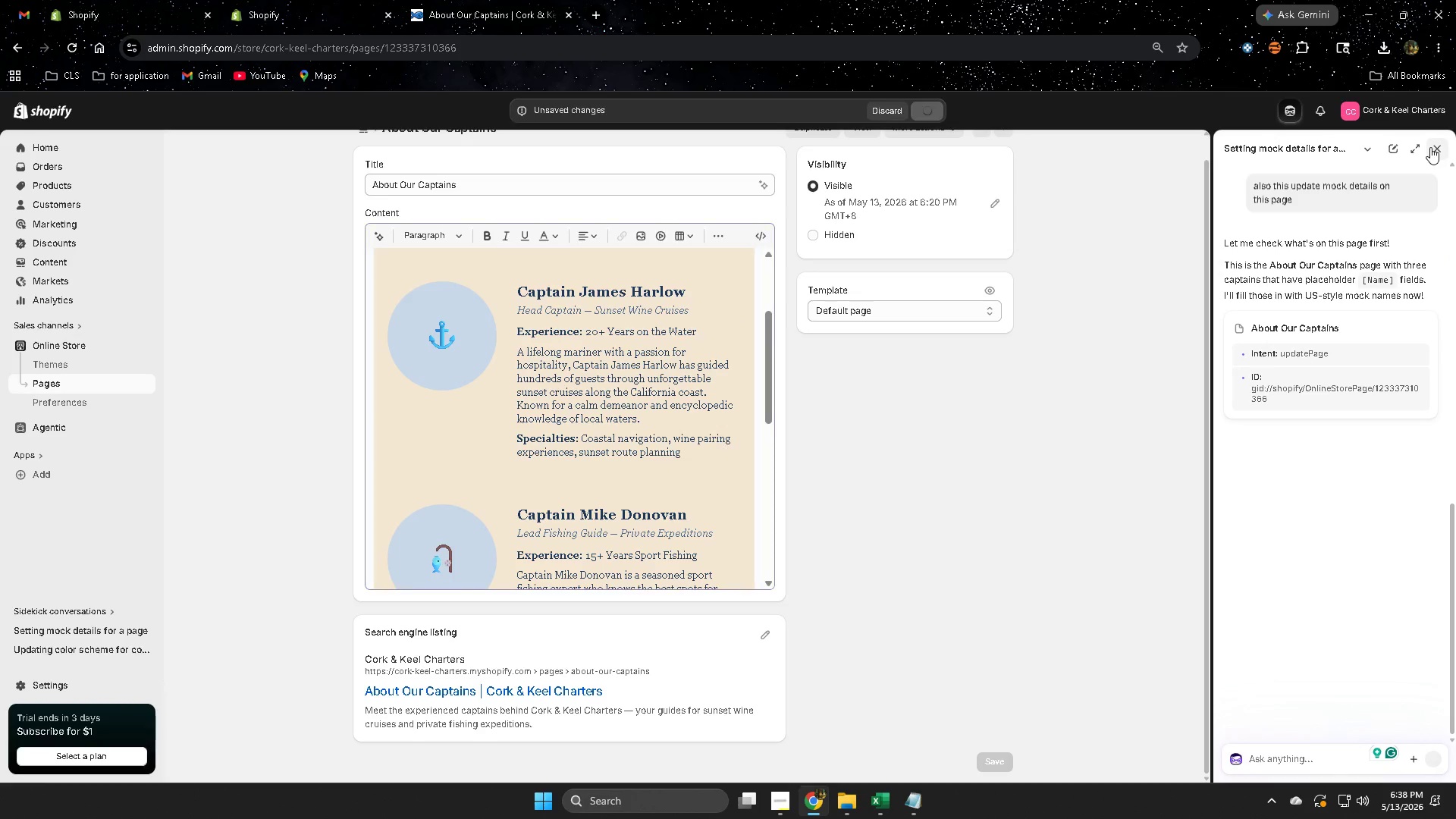 
left_click([1438, 147])
 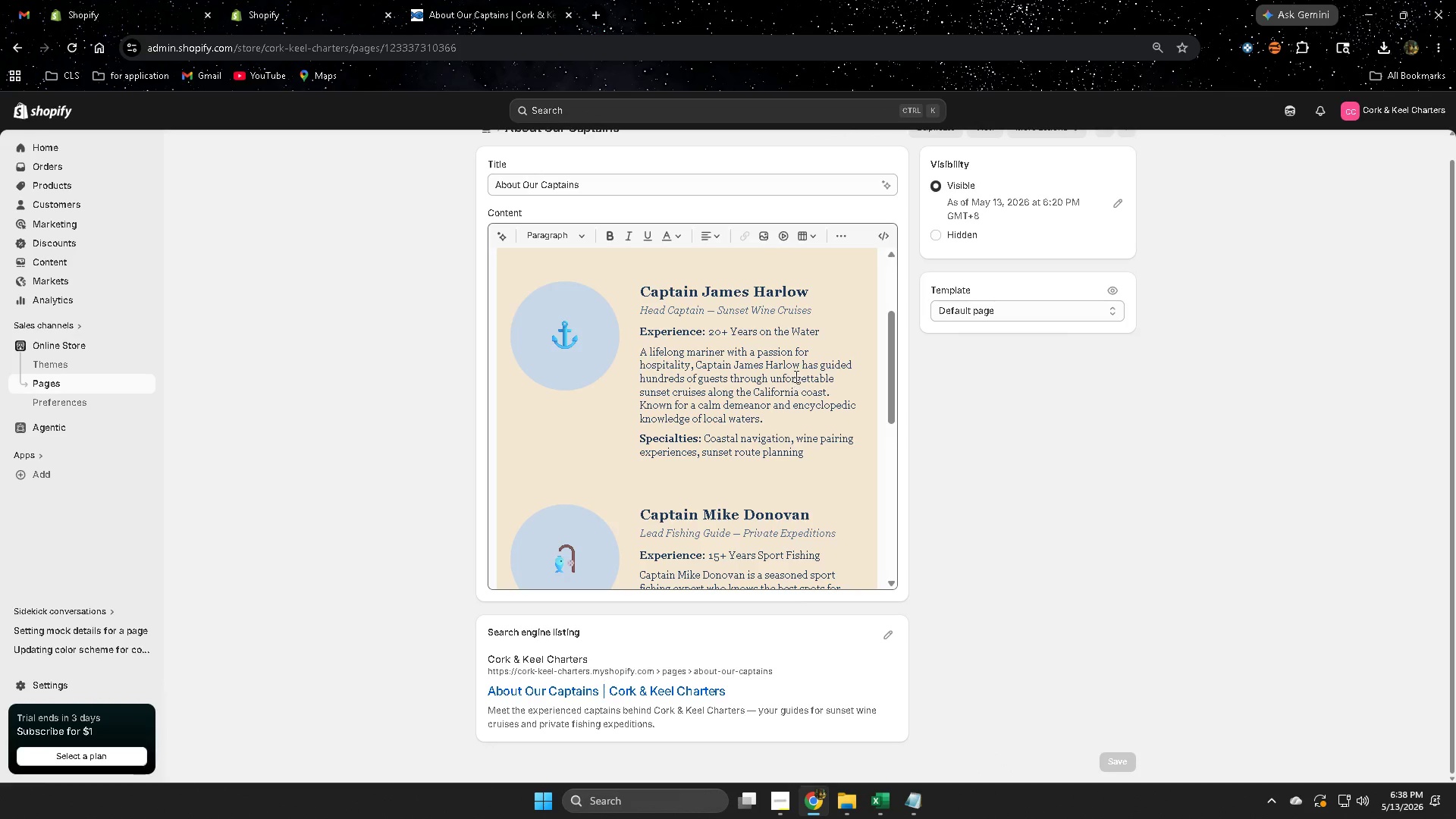 
scroll: coordinate [785, 375], scroll_direction: down, amount: 1.0
 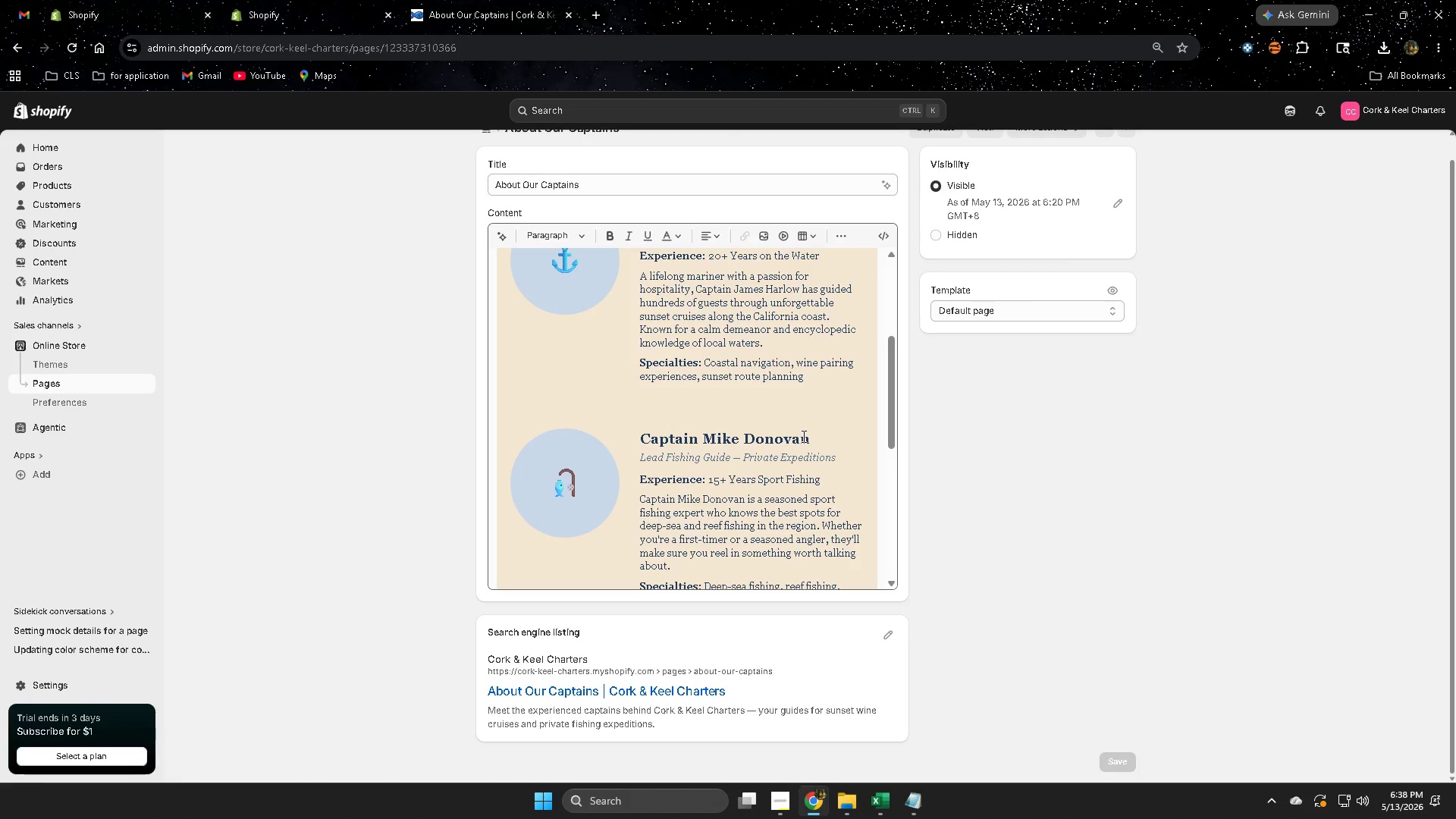 
scroll: coordinate [802, 436], scroll_direction: up, amount: 1.0
 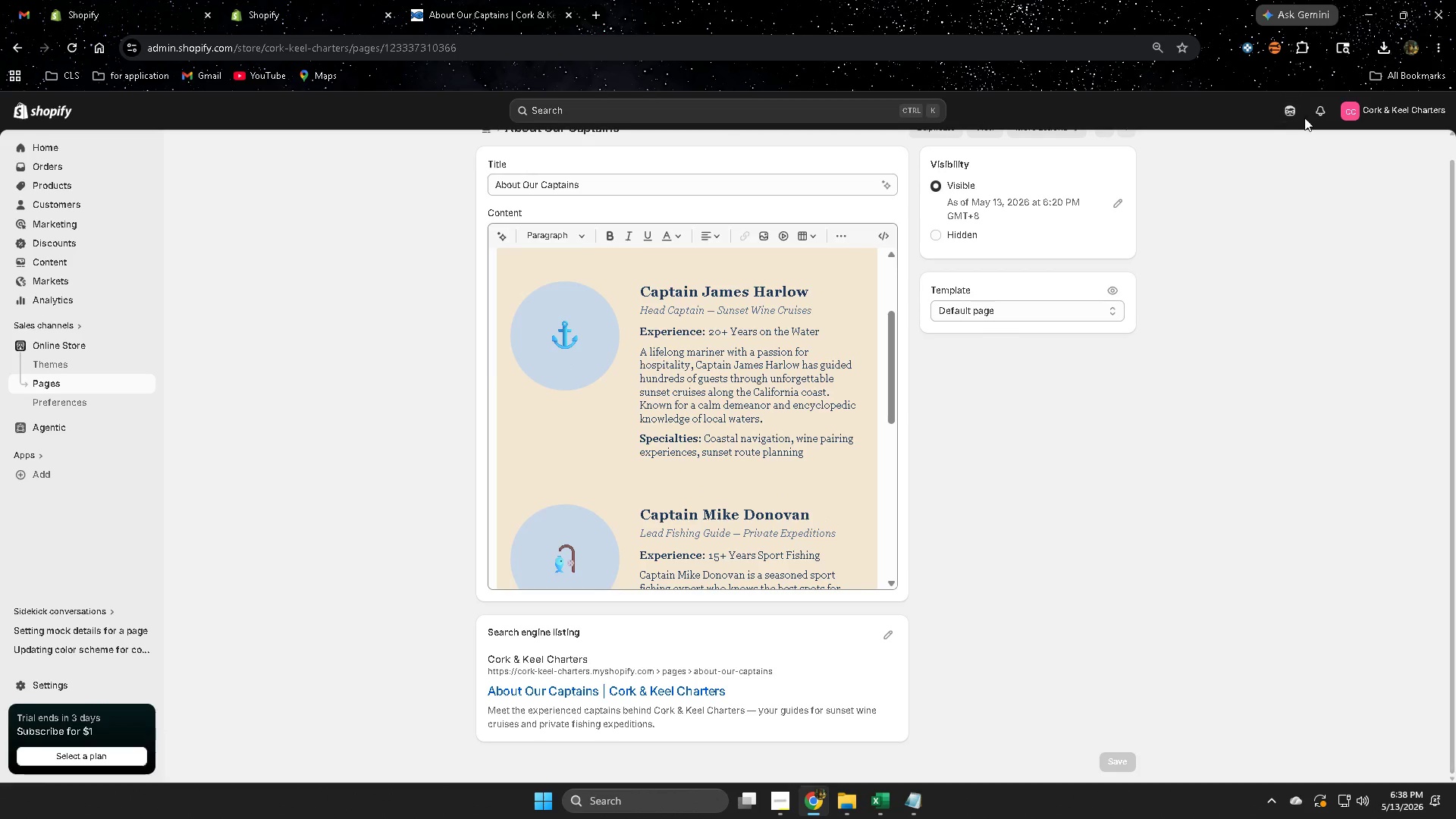 
left_click([1286, 116])
 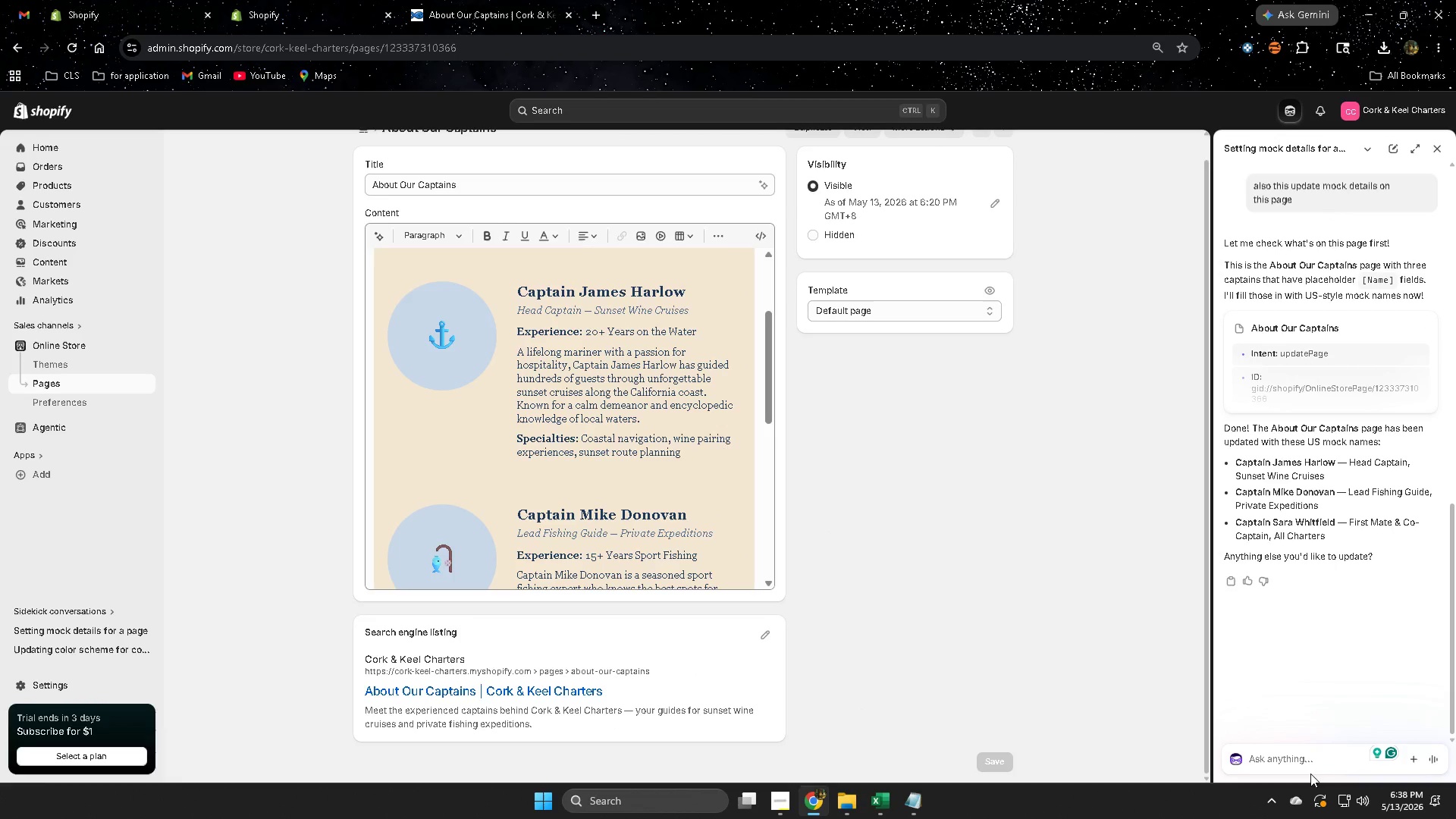 
type(can o )
key(Backspace)
key(Backspace)
key(Backspace)
type(you)
key(Backspace)
key(Backspace)
key(Backspace)
type( you add photo o)
key(Backspace)
type(image mock iamge )
key(Backspace)
key(Backspace)
key(Backspace)
key(Backspace)
key(Backspace)
type(amg)
key(Backspace)
key(Backspace)
key(Backspace)
type(mage photo?)
 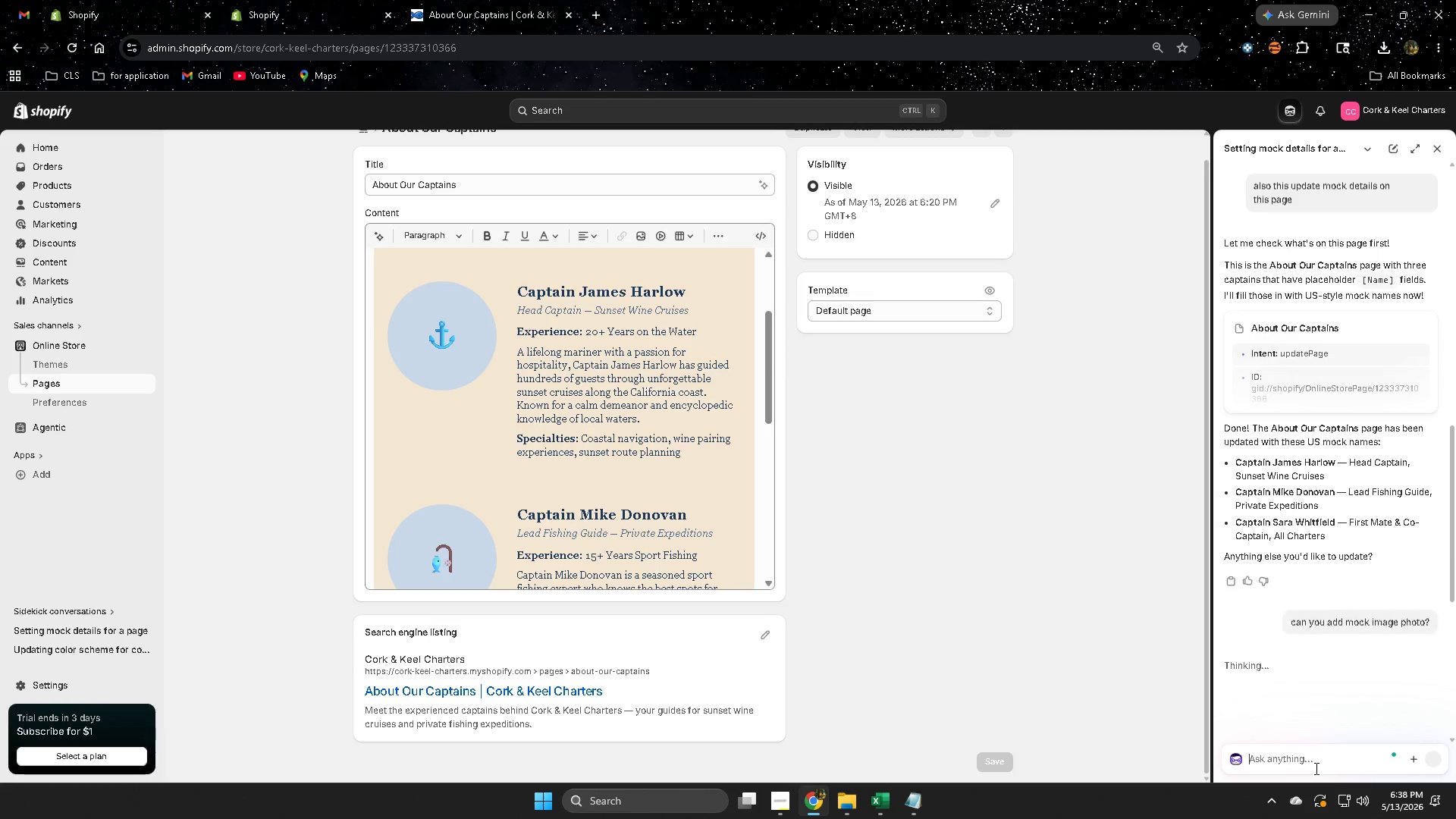 
key(Enter)
 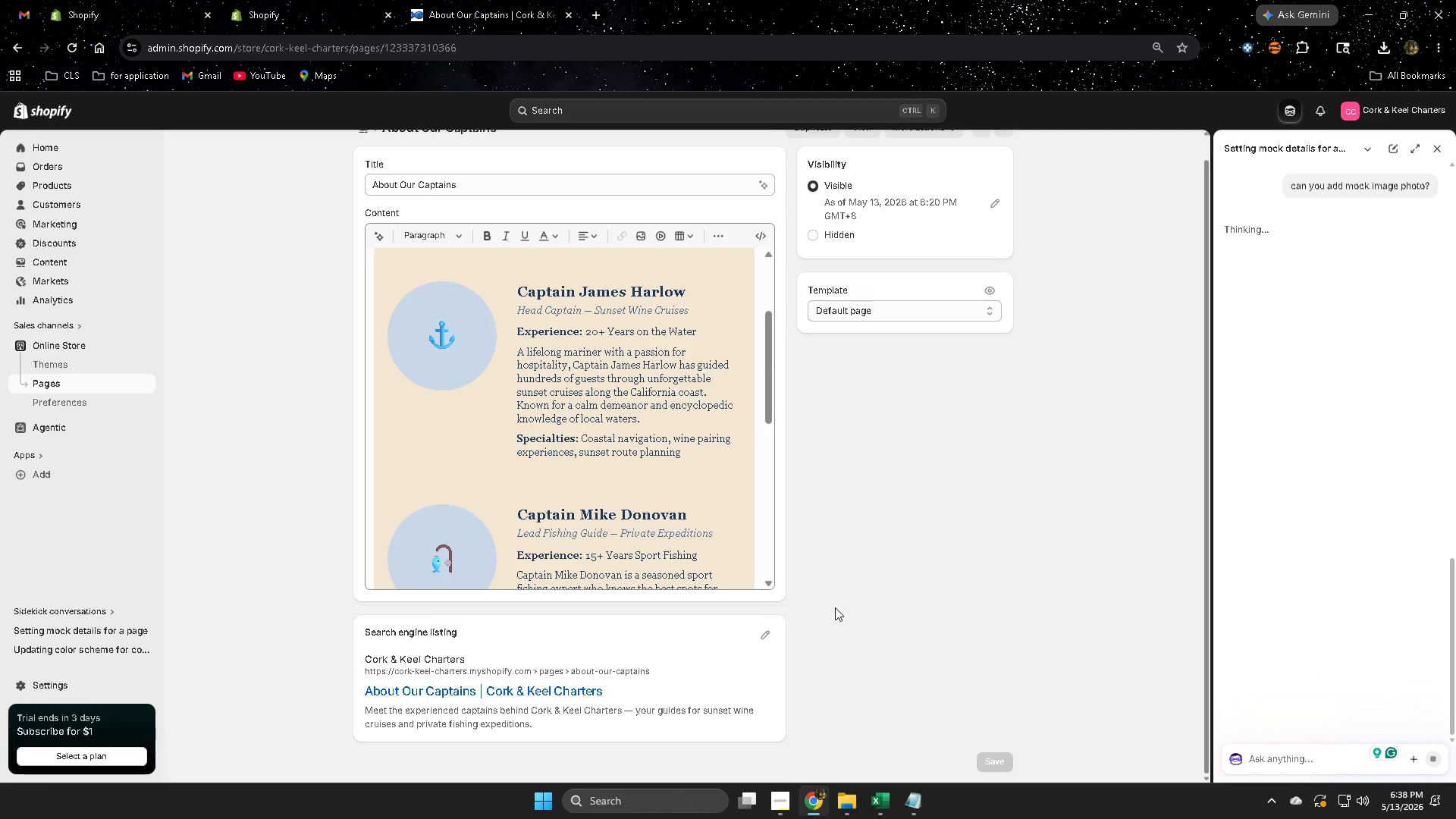 
left_click([494, 0])
 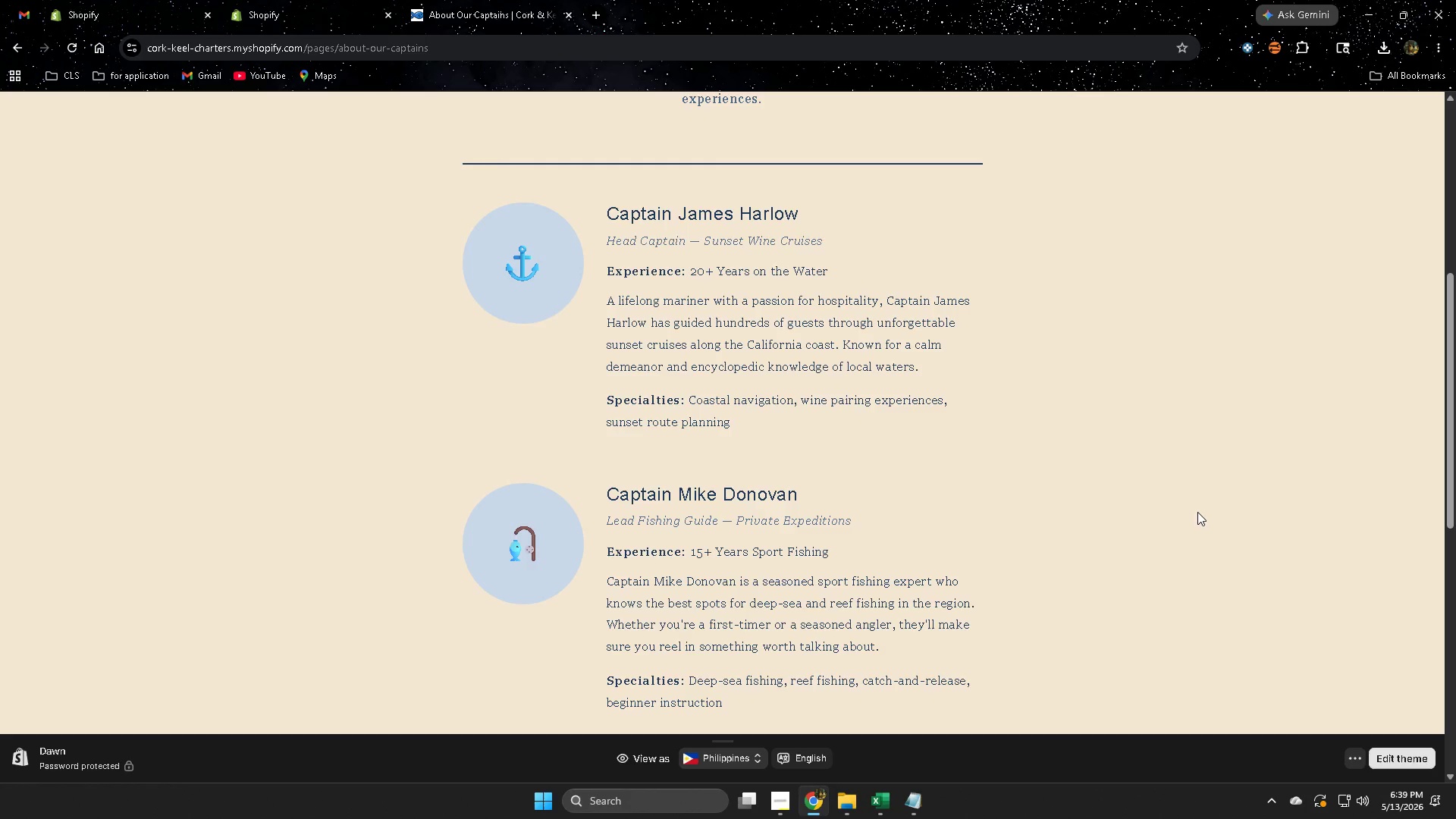 
wait(21.27)
 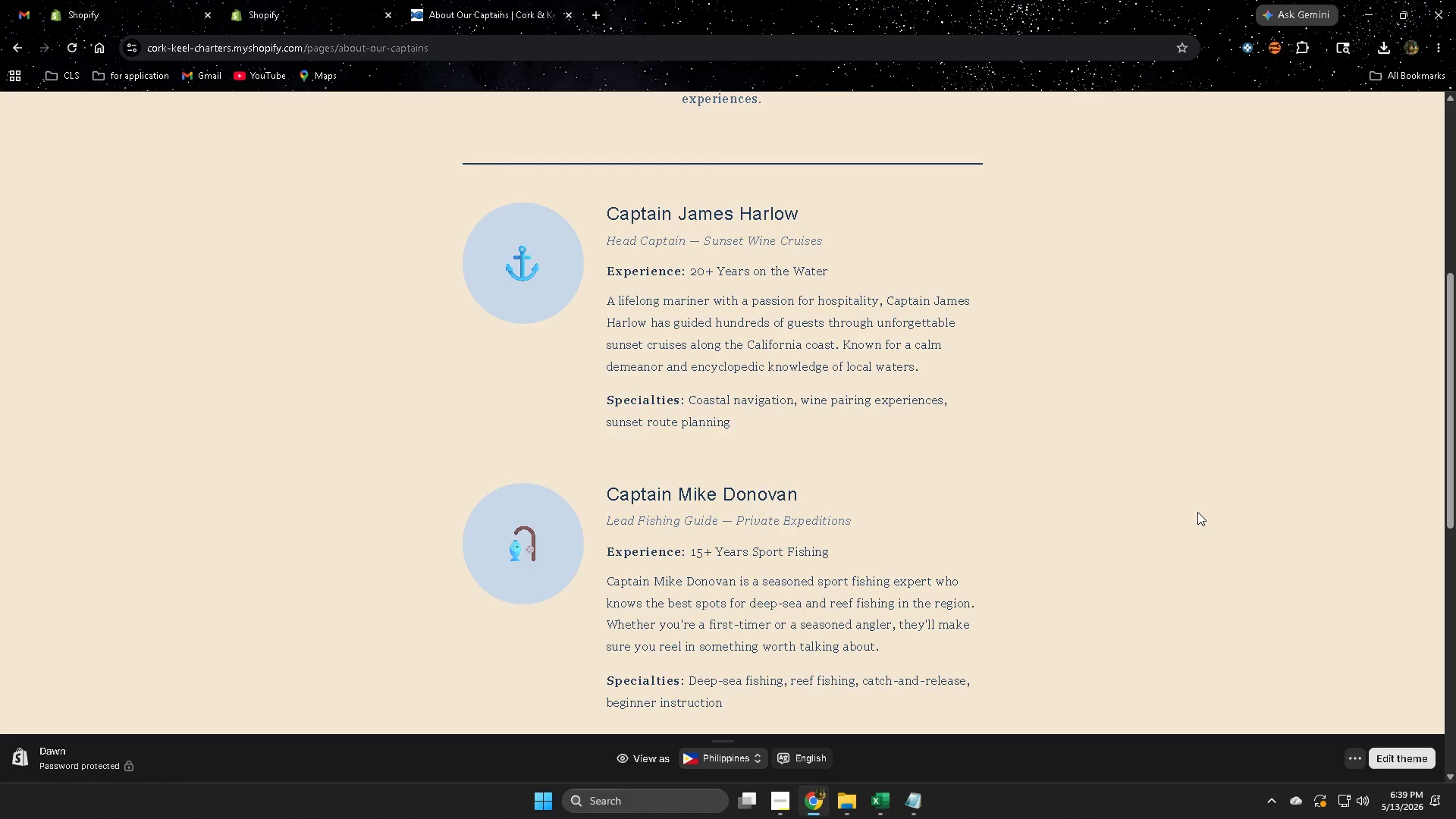 
left_click([278, 0])
 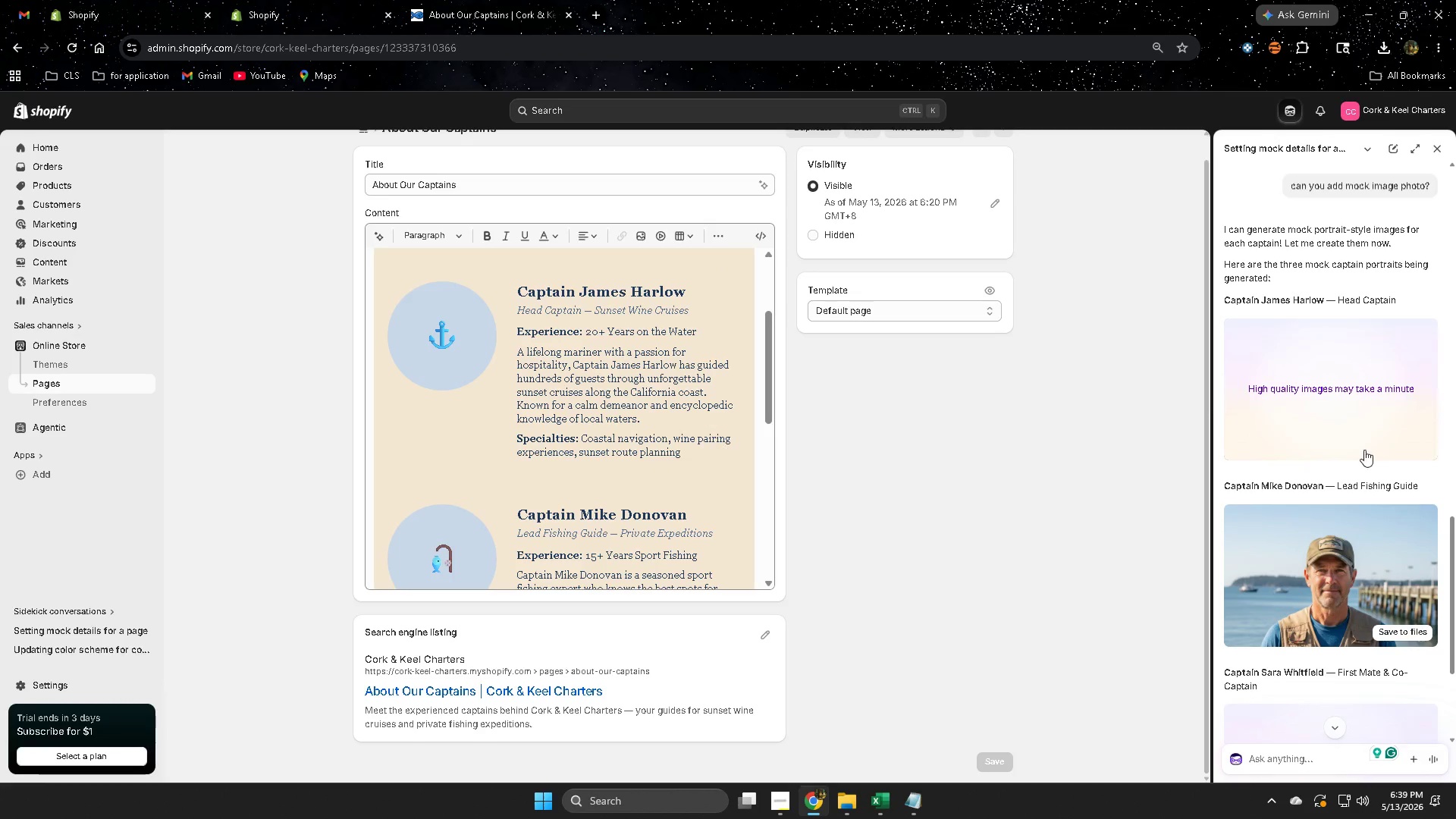 
scroll: coordinate [1301, 538], scroll_direction: down, amount: 3.0
 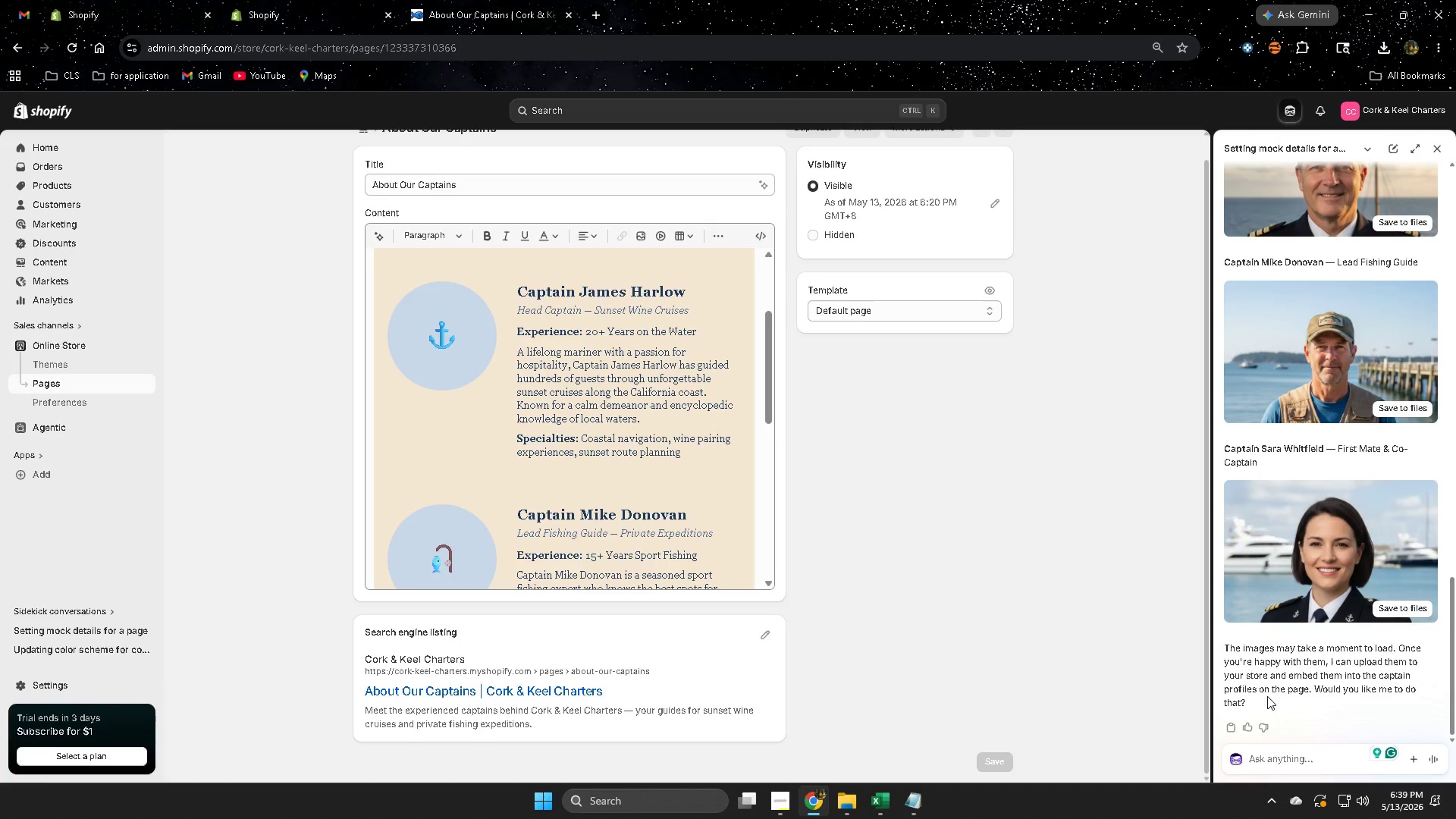 
wait(5.48)
 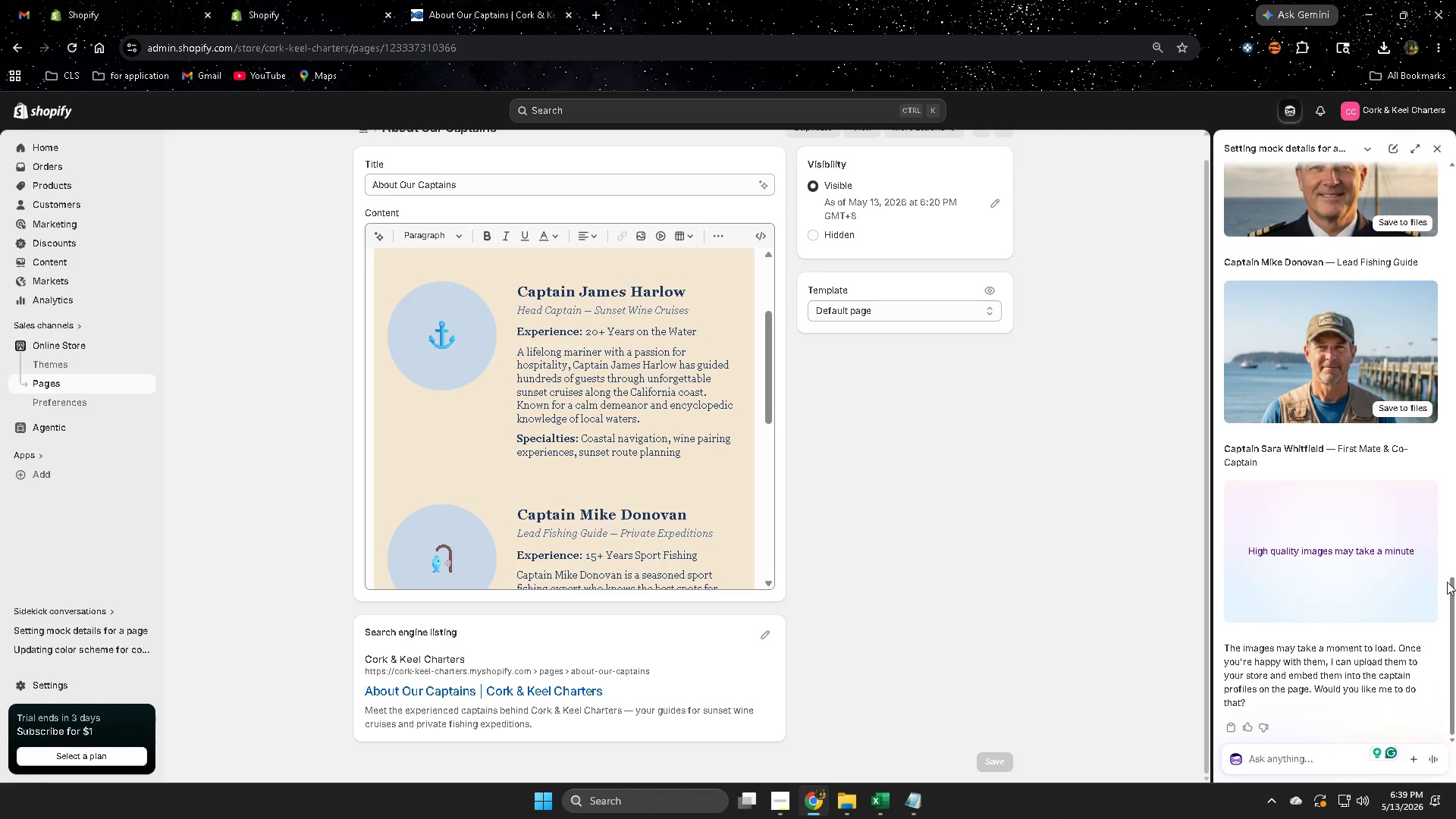 
left_click([1283, 763])
 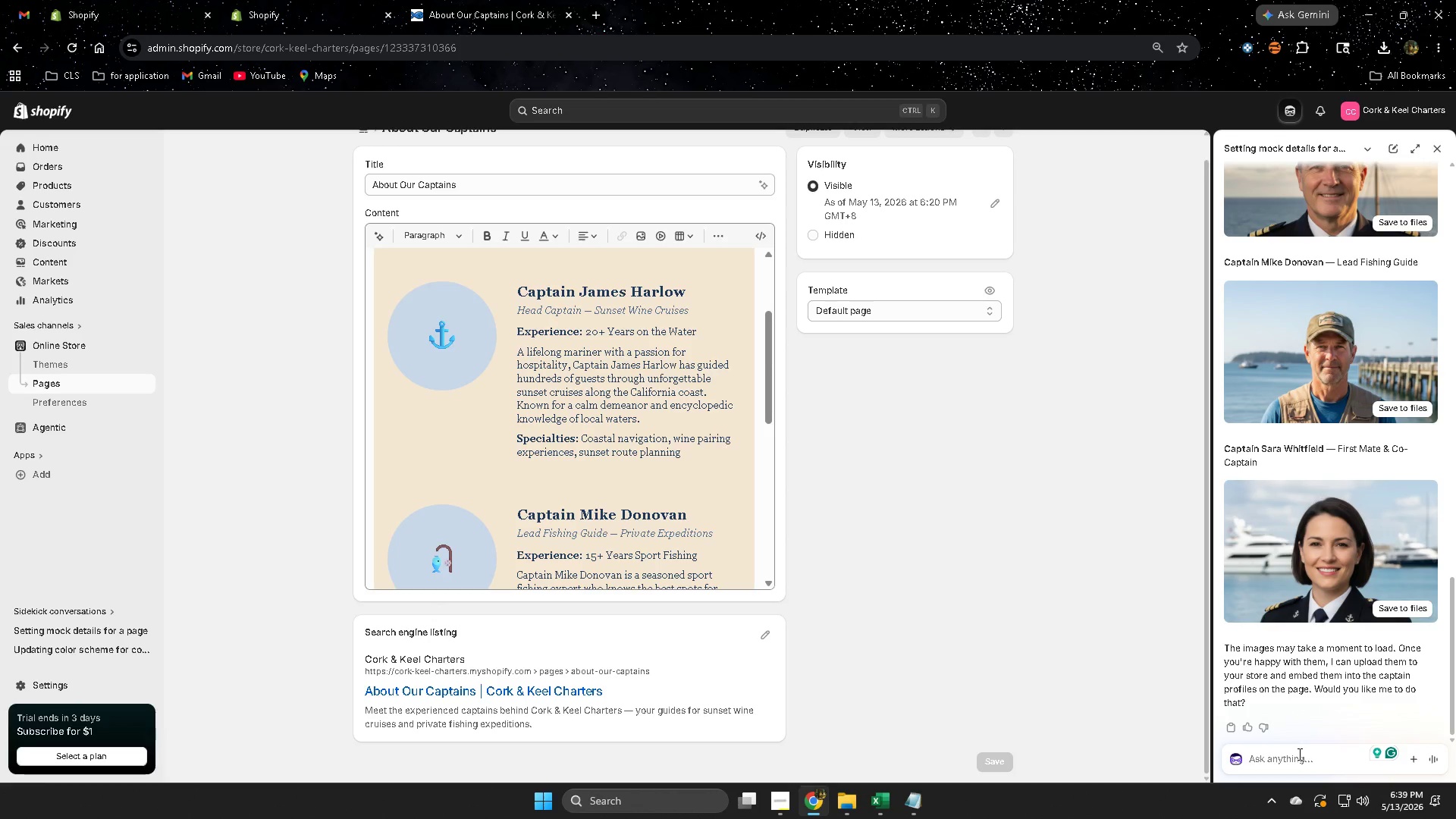 
type(add thg)
key(Backspace)
type(em)
 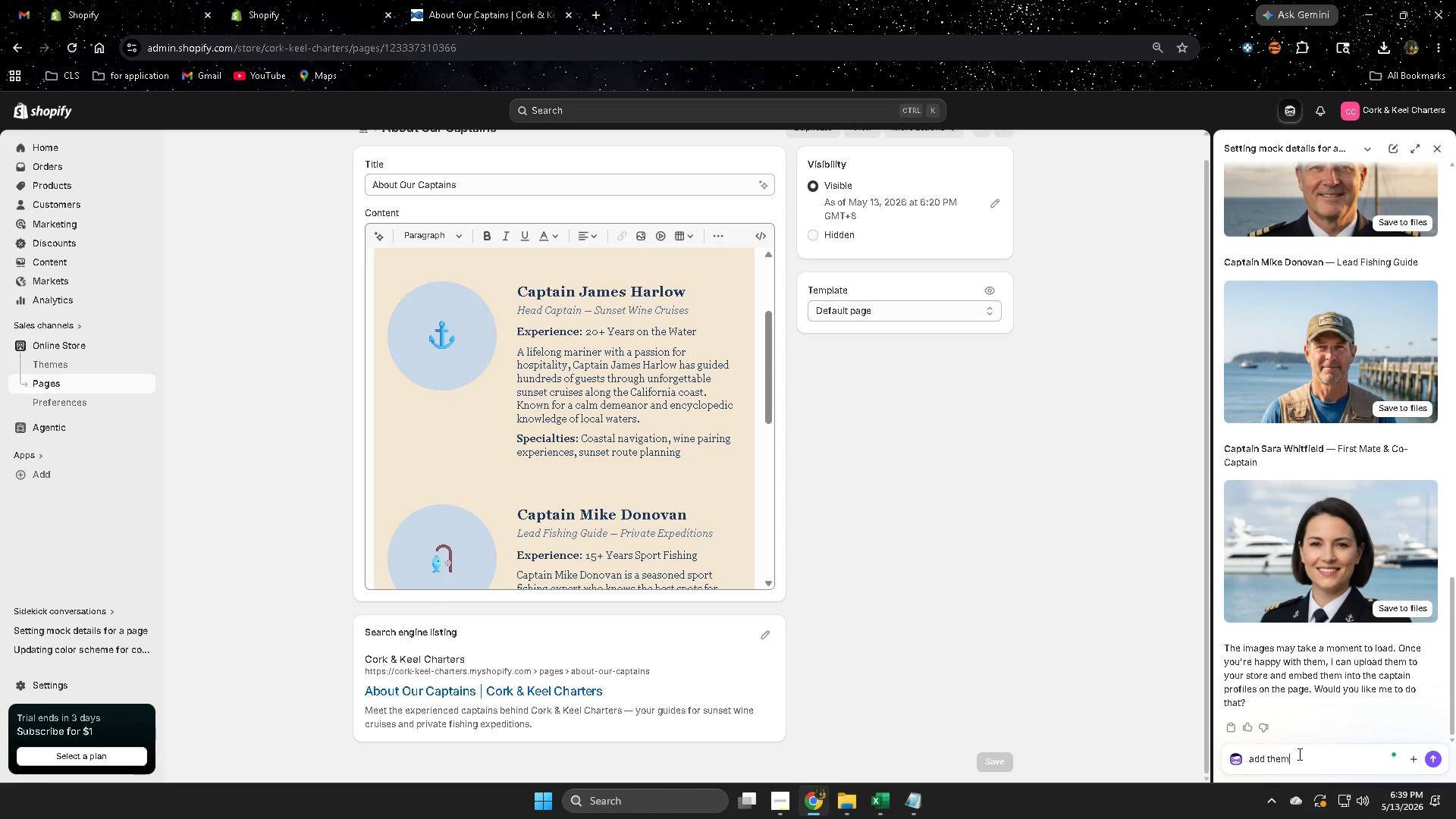 
key(Enter)
 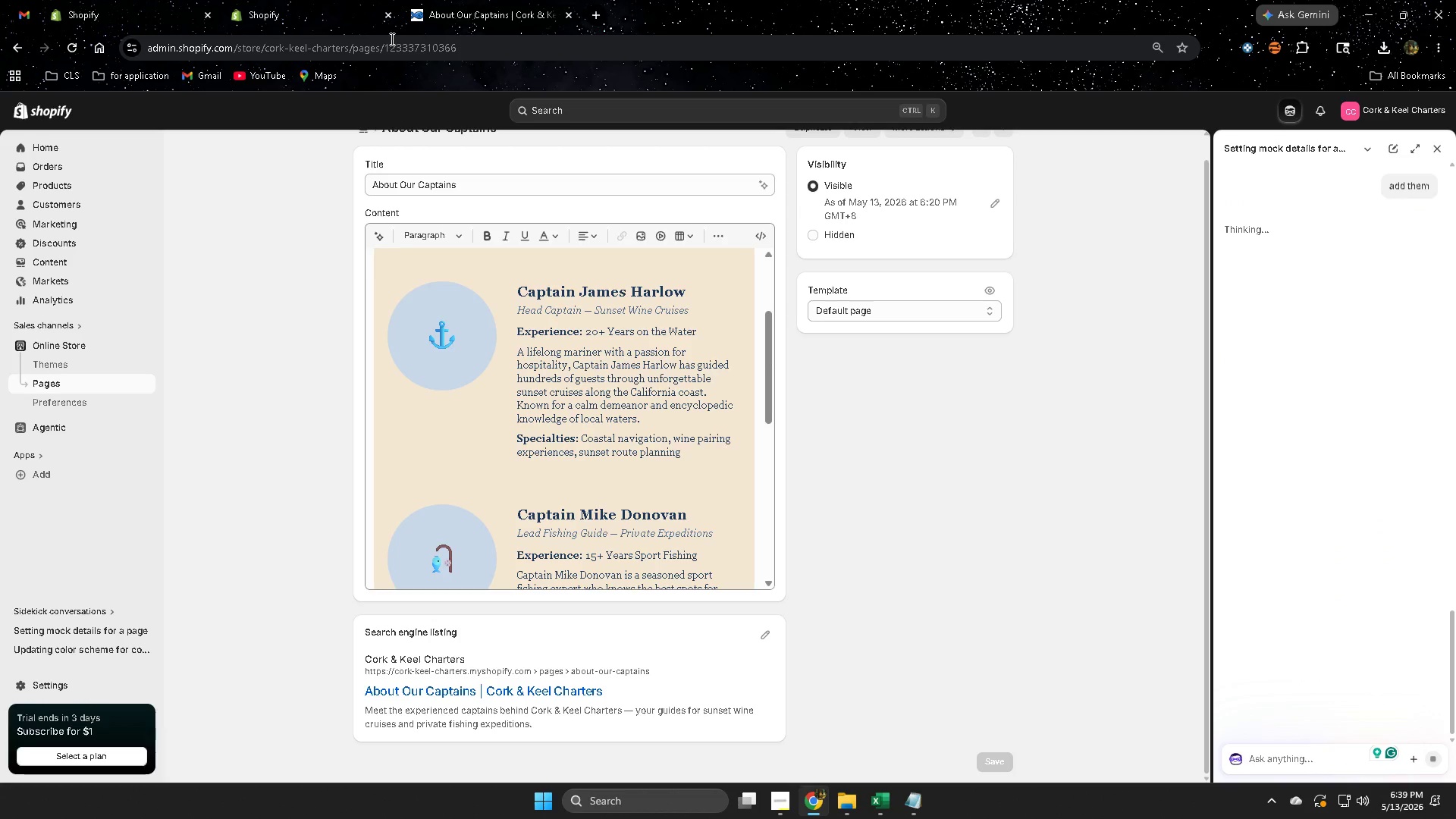 
scroll: coordinate [702, 500], scroll_direction: down, amount: 1.0
 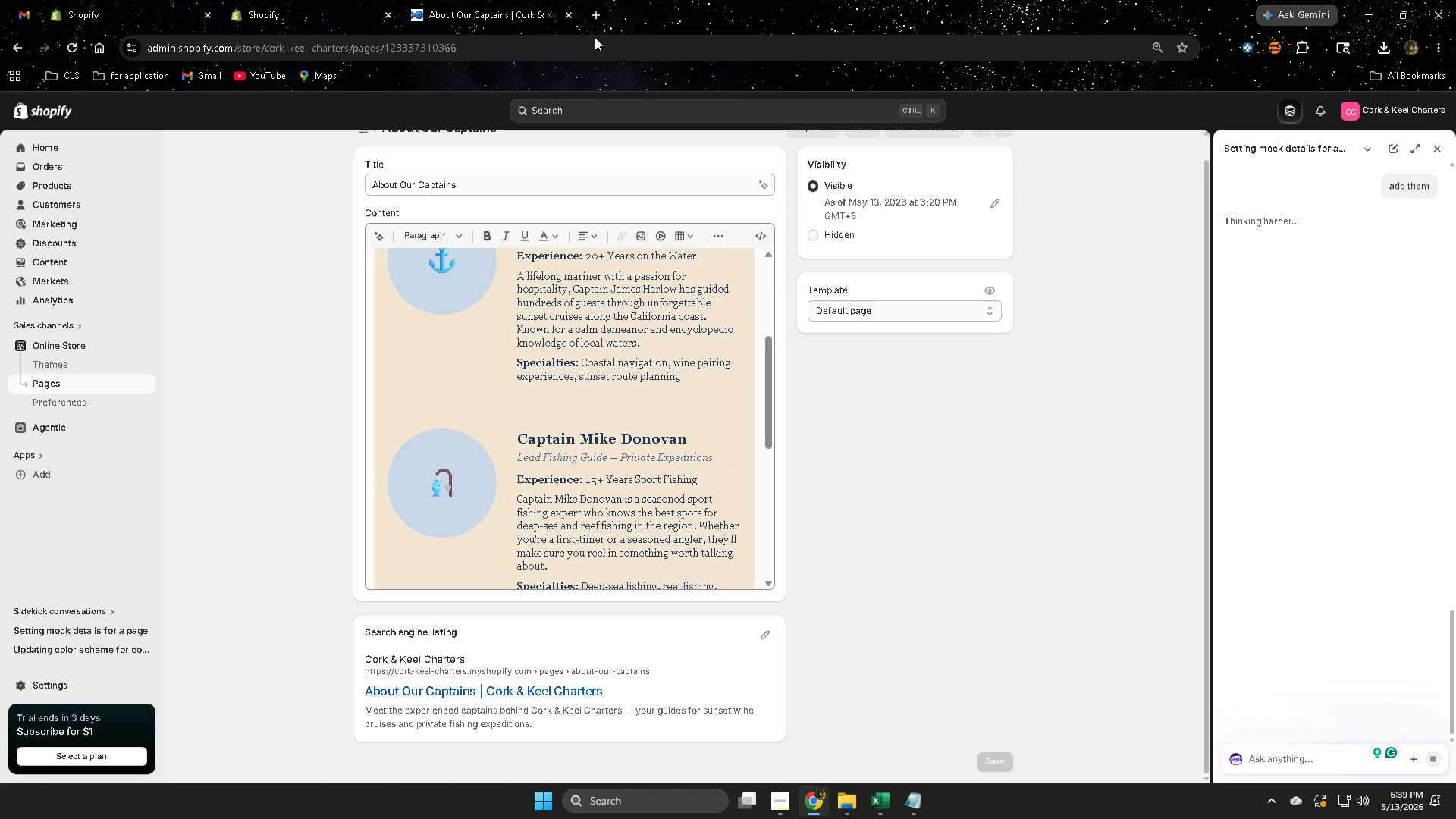 
scroll: coordinate [701, 435], scroll_direction: up, amount: 3.0
 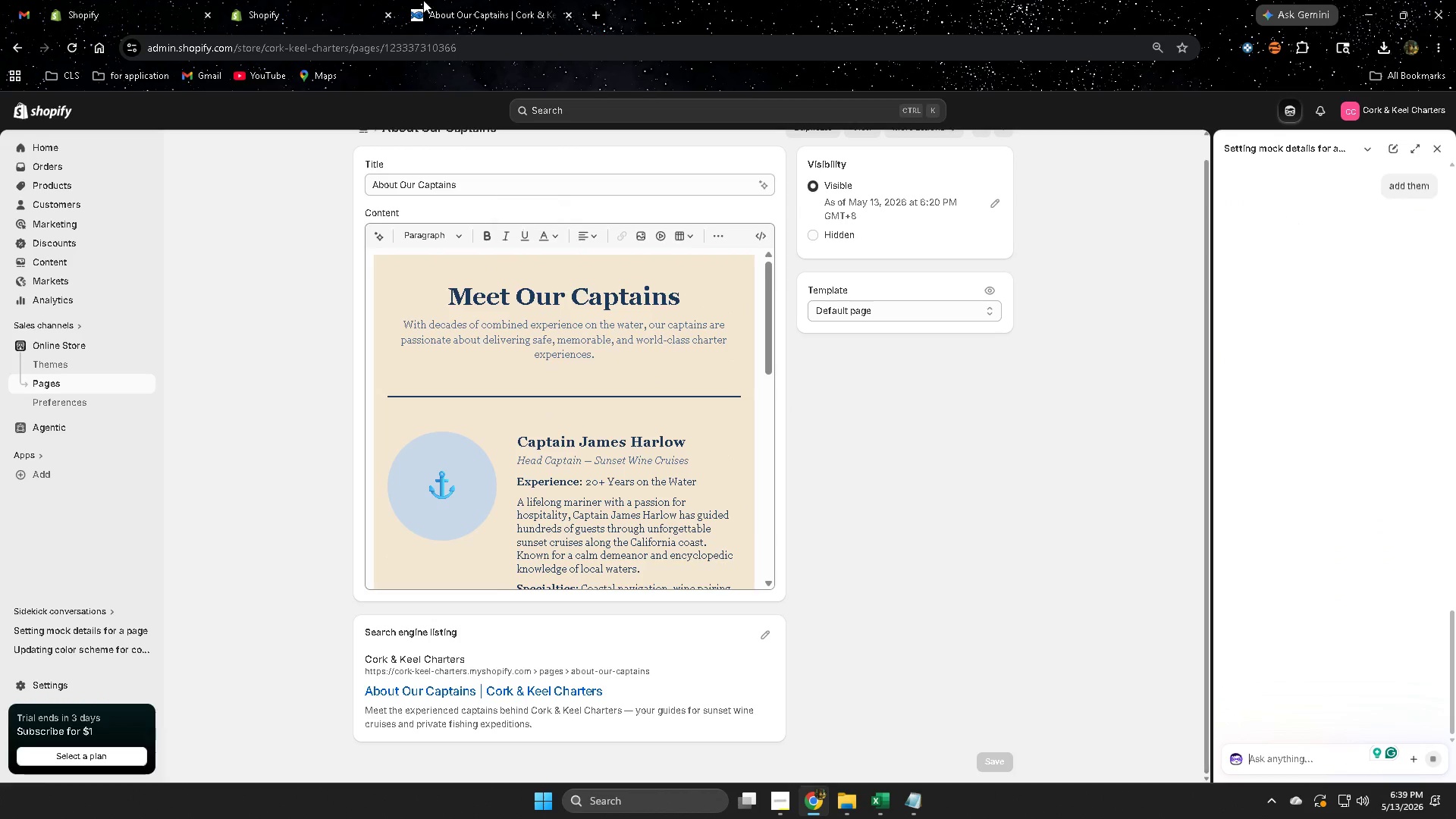 
left_click([477, 0])
 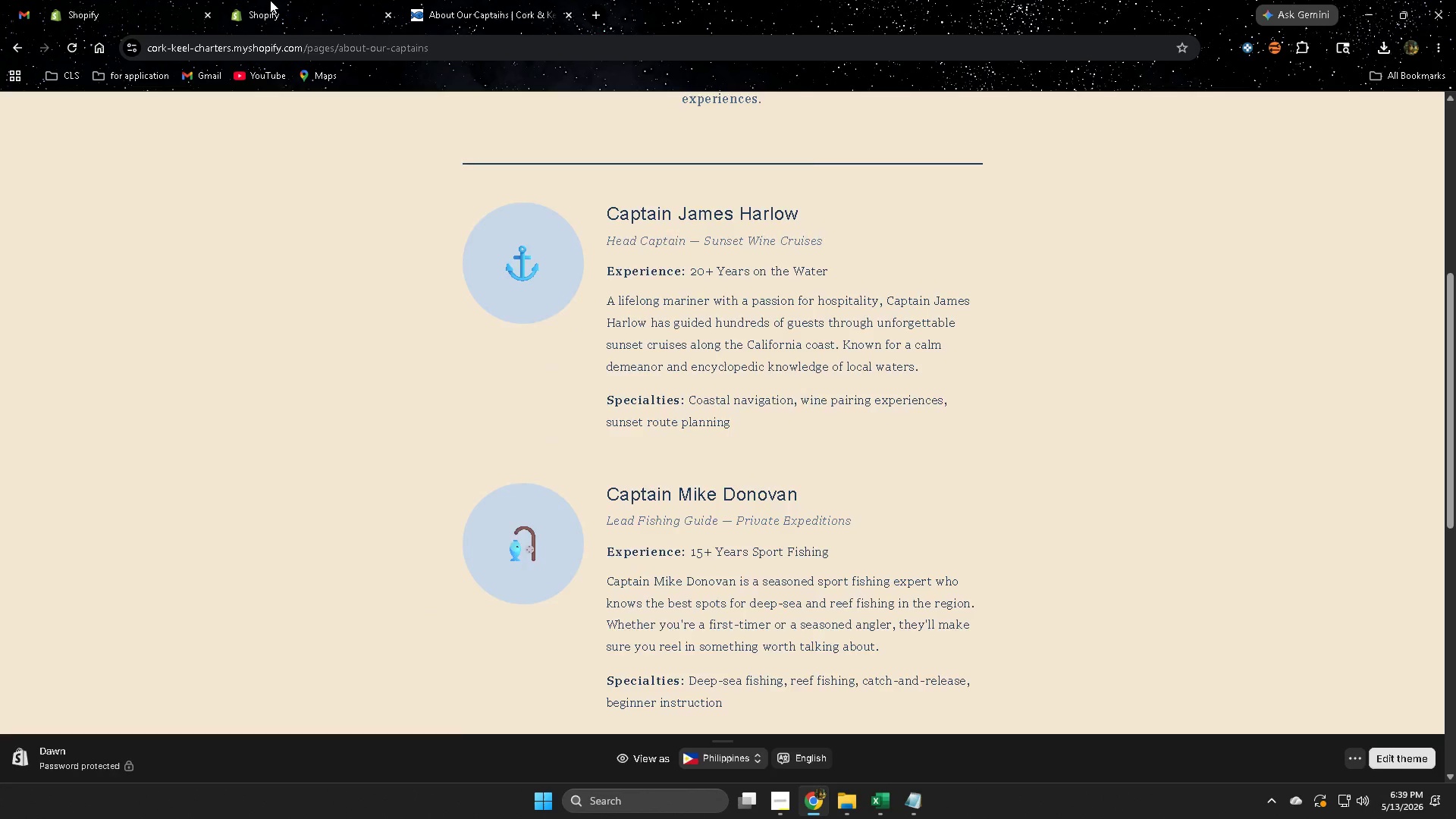 
left_click([285, 0])
 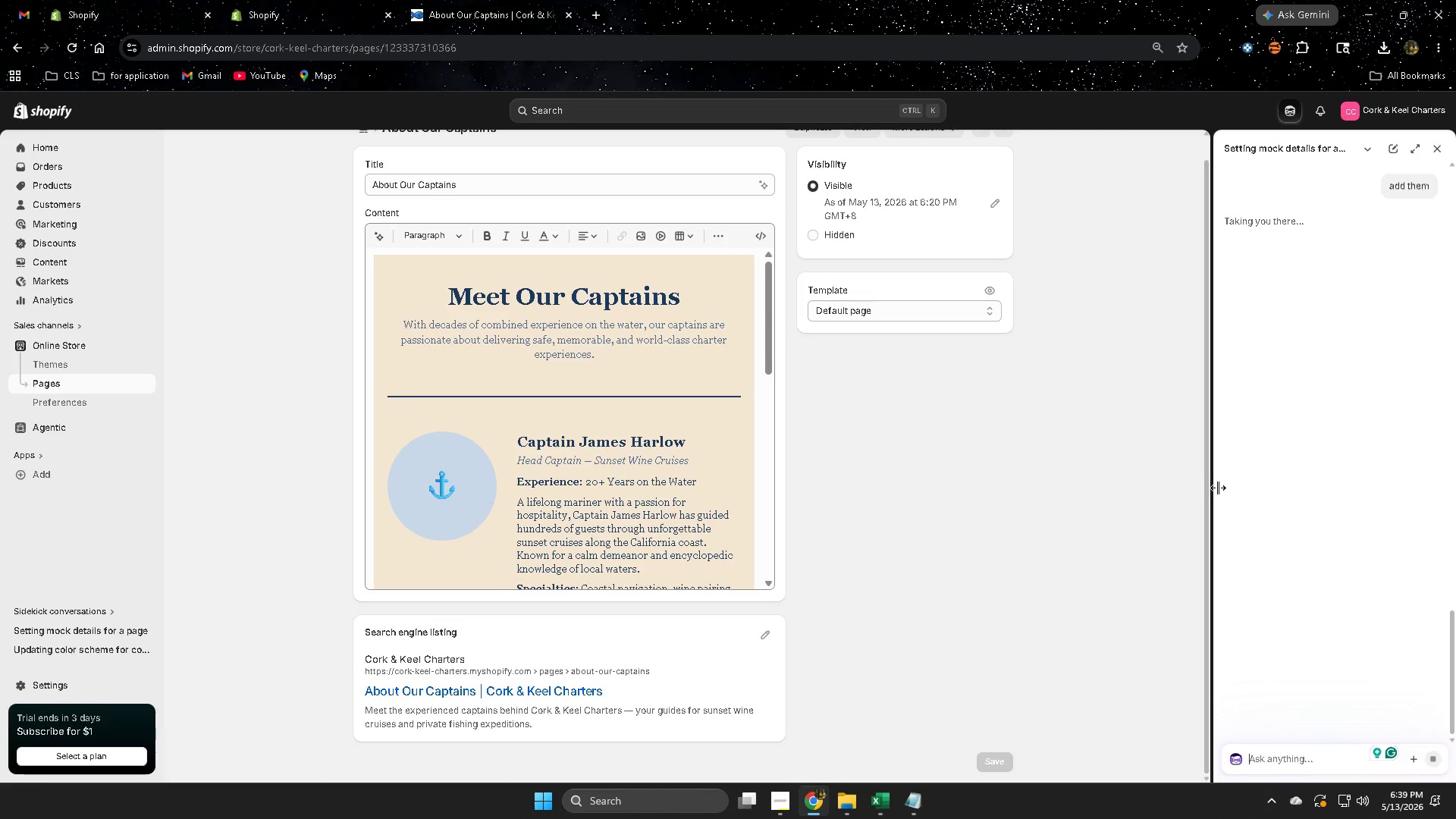 
wait(11.88)
 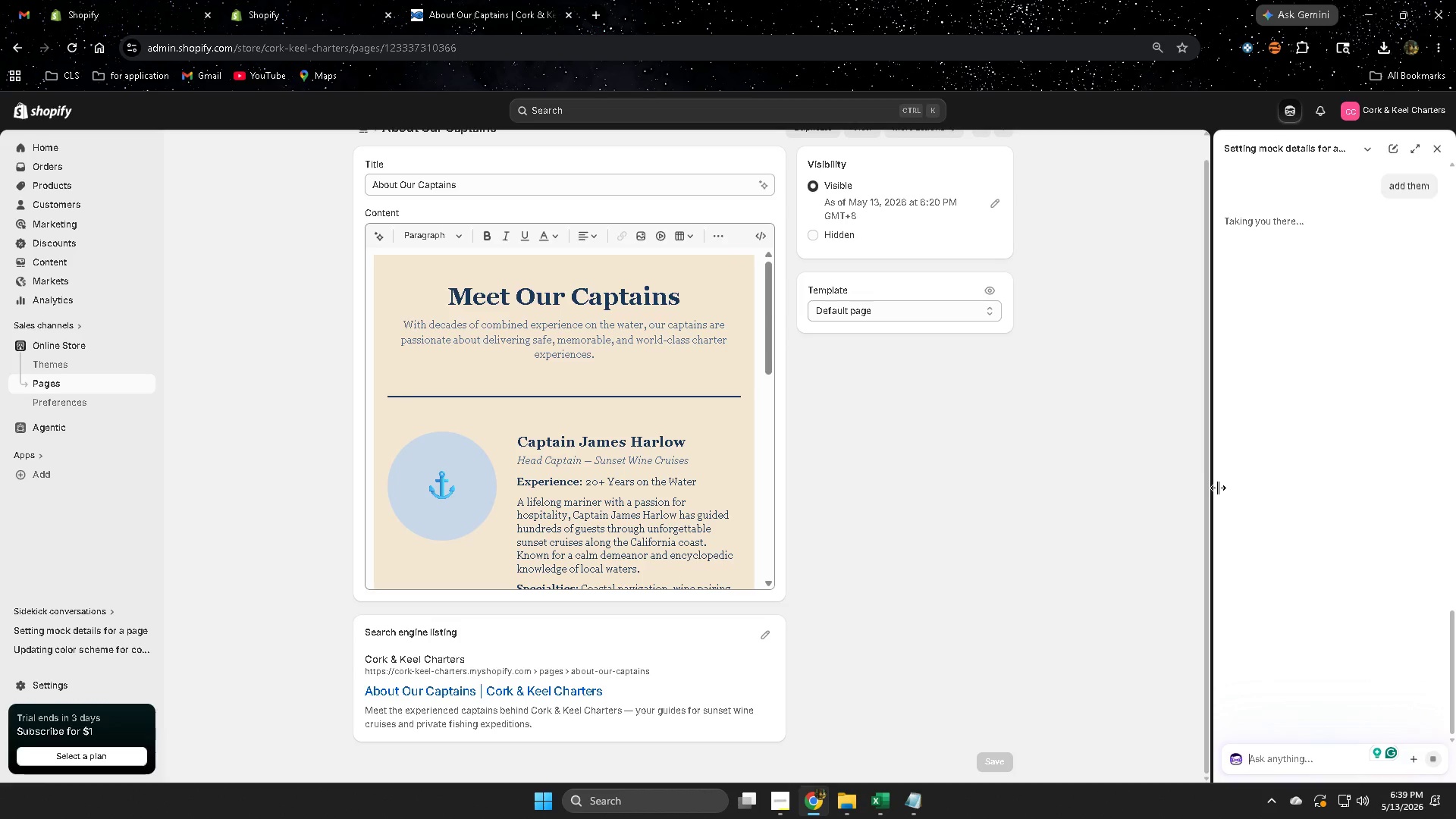 
scroll: coordinate [630, 441], scroll_direction: down, amount: 13.0
 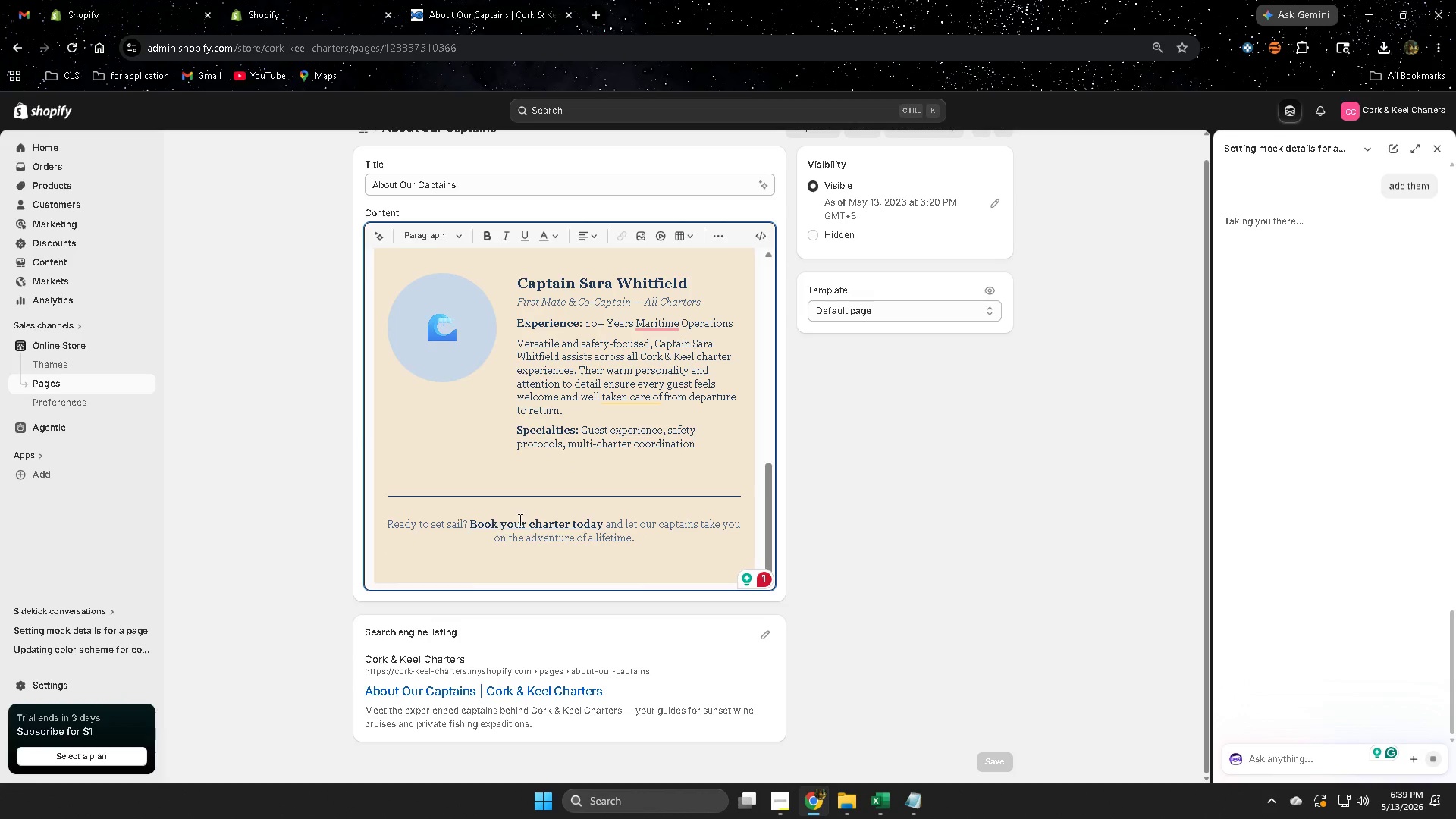 
scroll: coordinate [536, 507], scroll_direction: up, amount: 8.0
 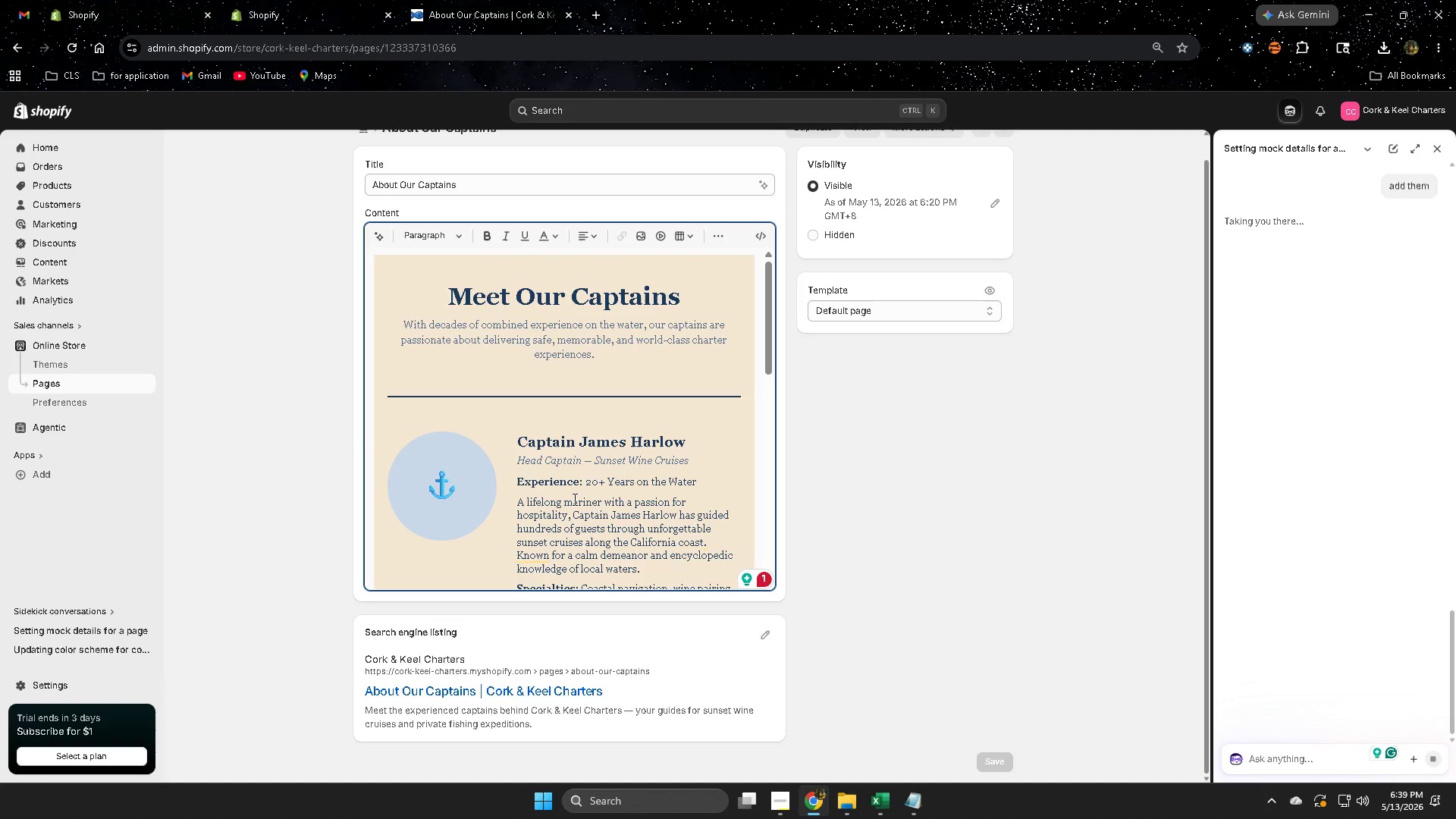 
scroll: coordinate [608, 501], scroll_direction: down, amount: 2.0
 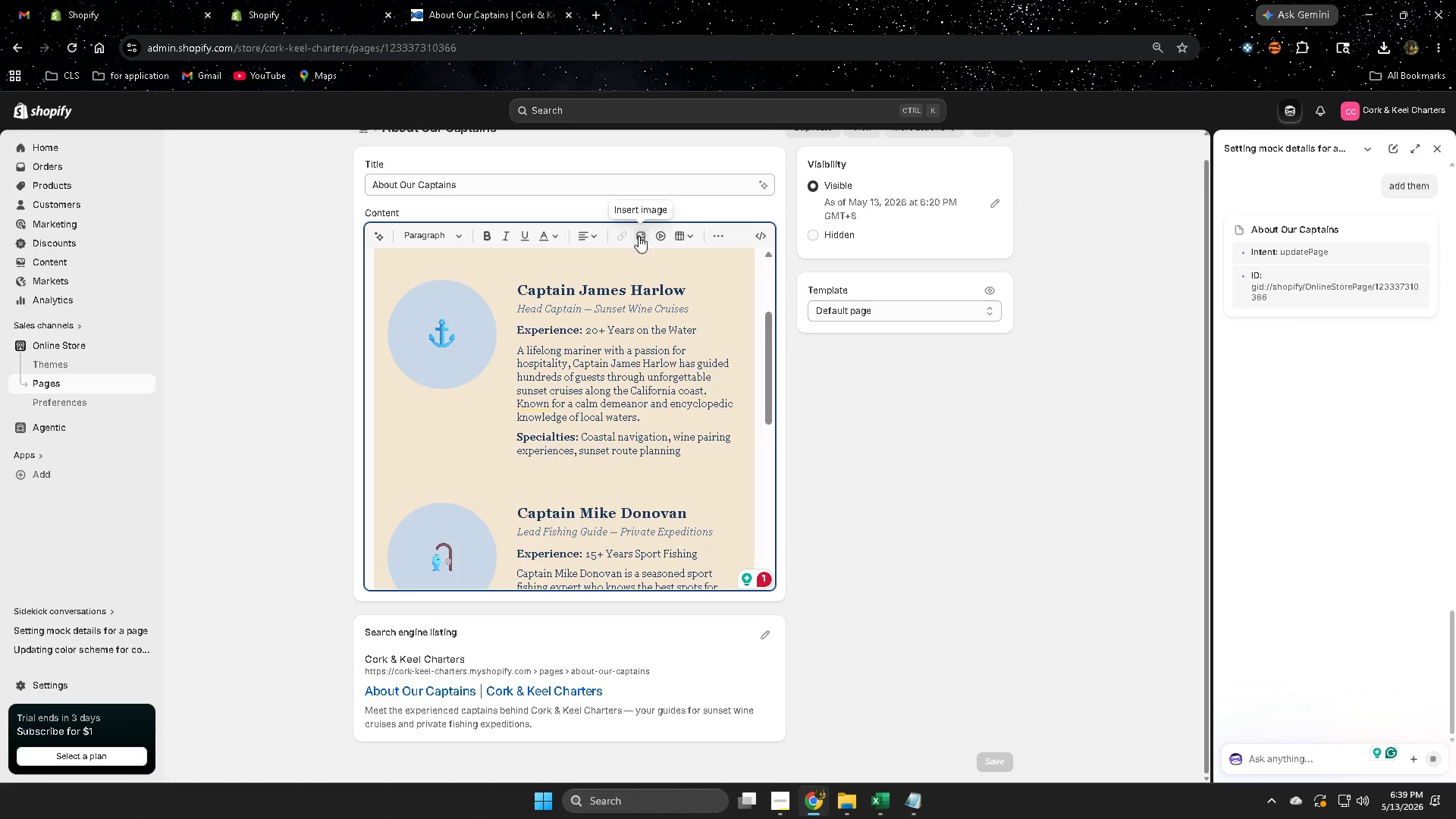 
wait(5.91)
 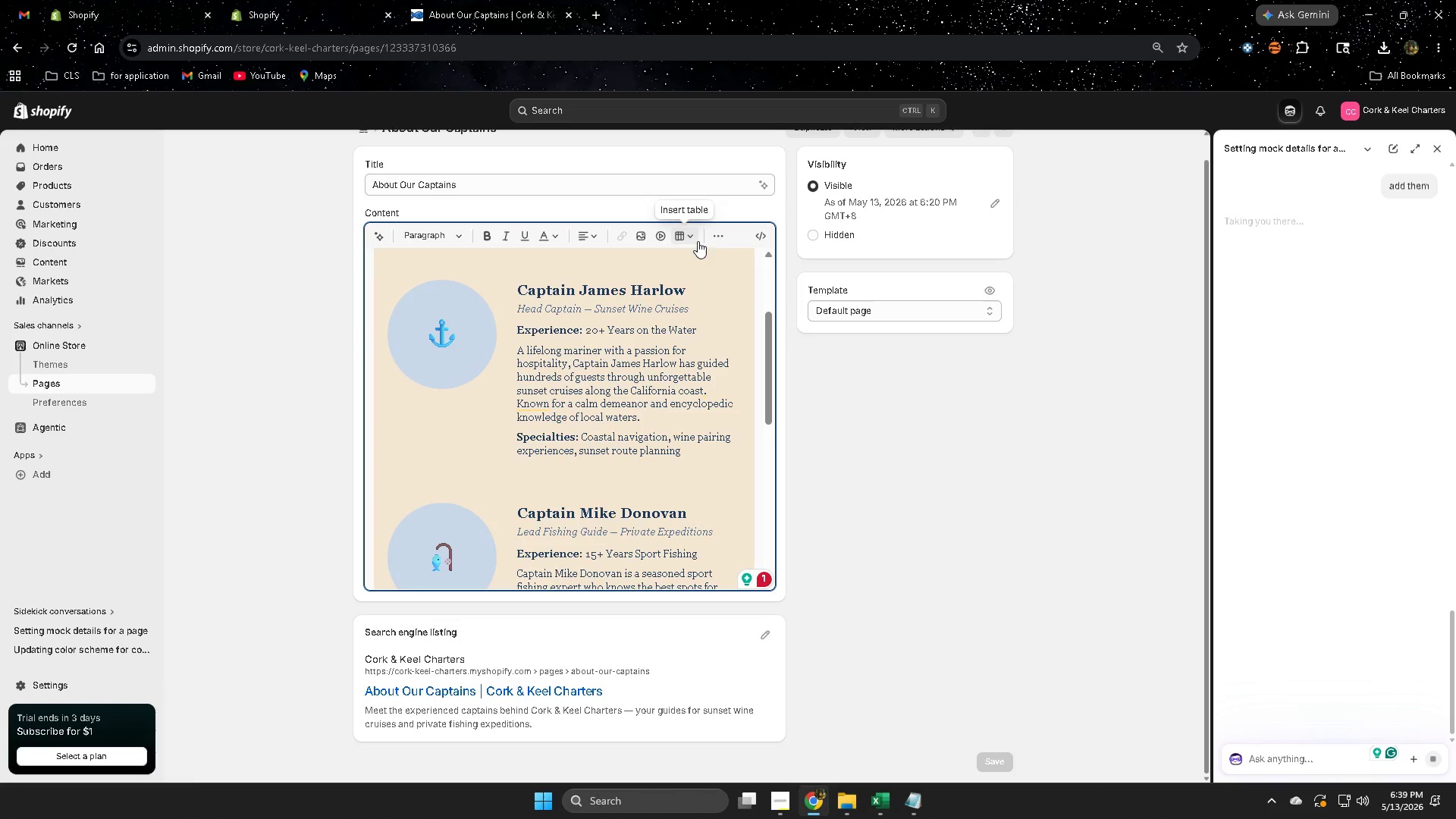 
scroll: coordinate [426, 394], scroll_direction: up, amount: 4.0
 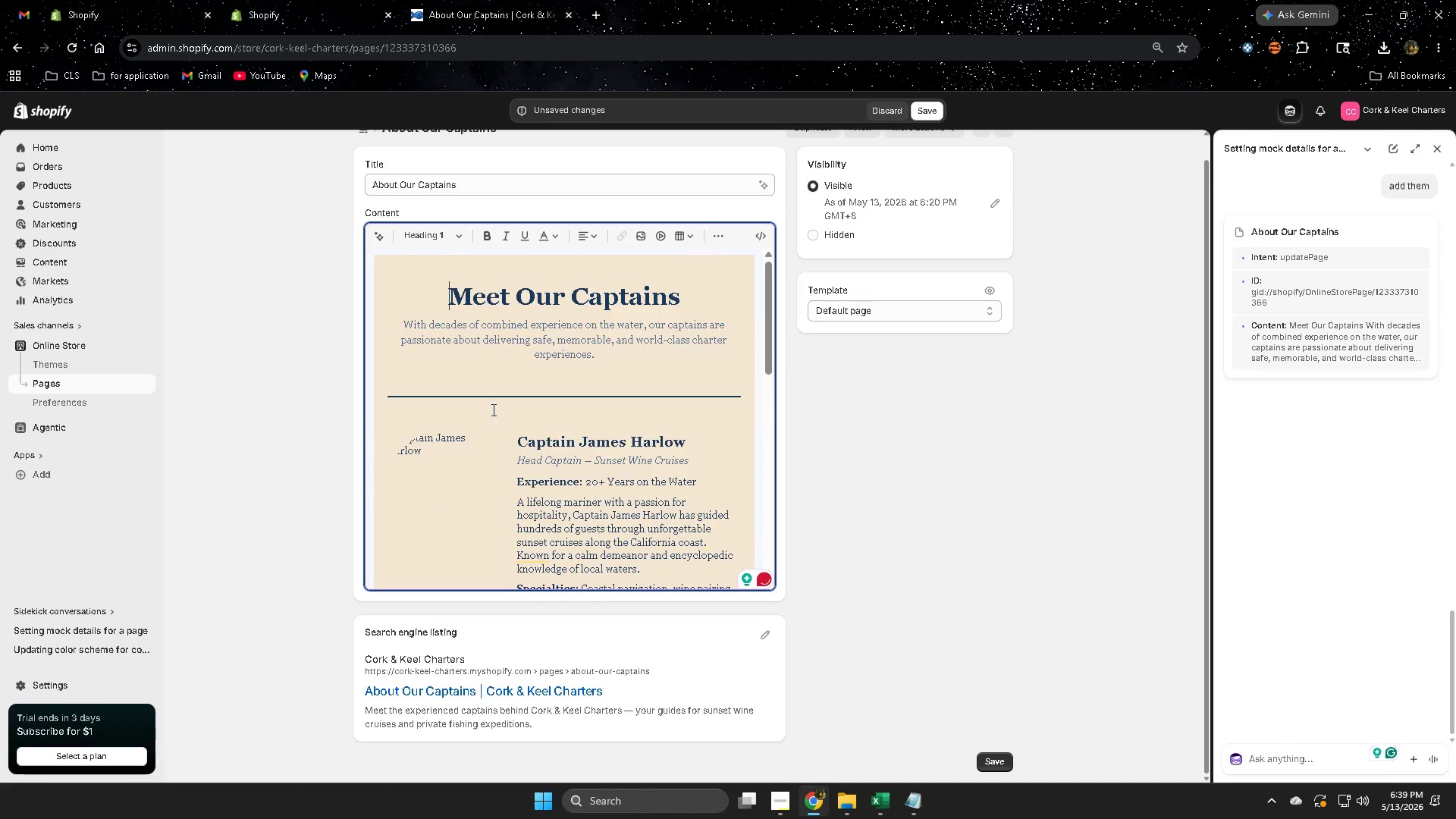 
scroll: coordinate [492, 410], scroll_direction: down, amount: 3.0
 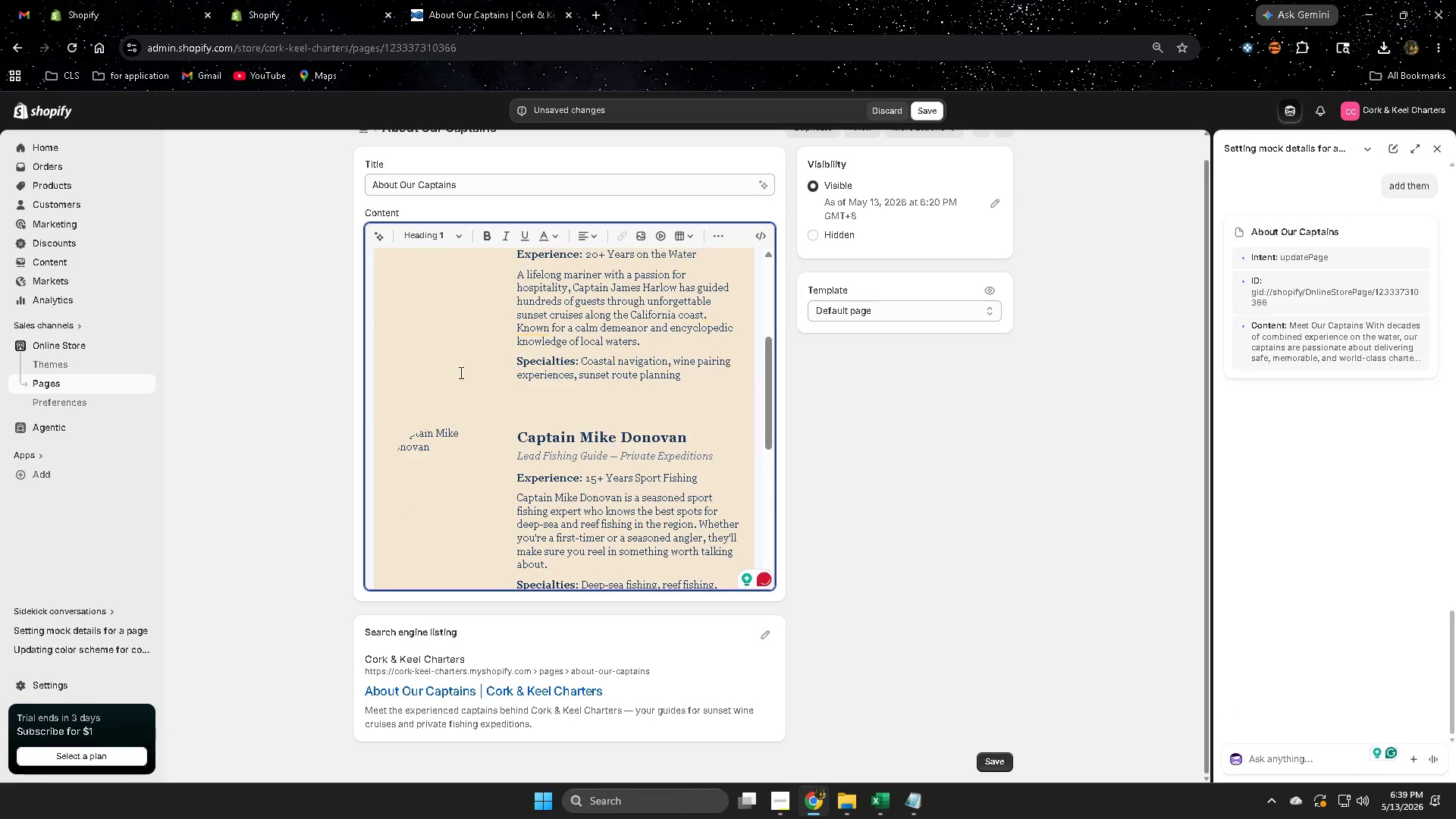 
scroll: coordinate [467, 404], scroll_direction: none, amount: 0.0
 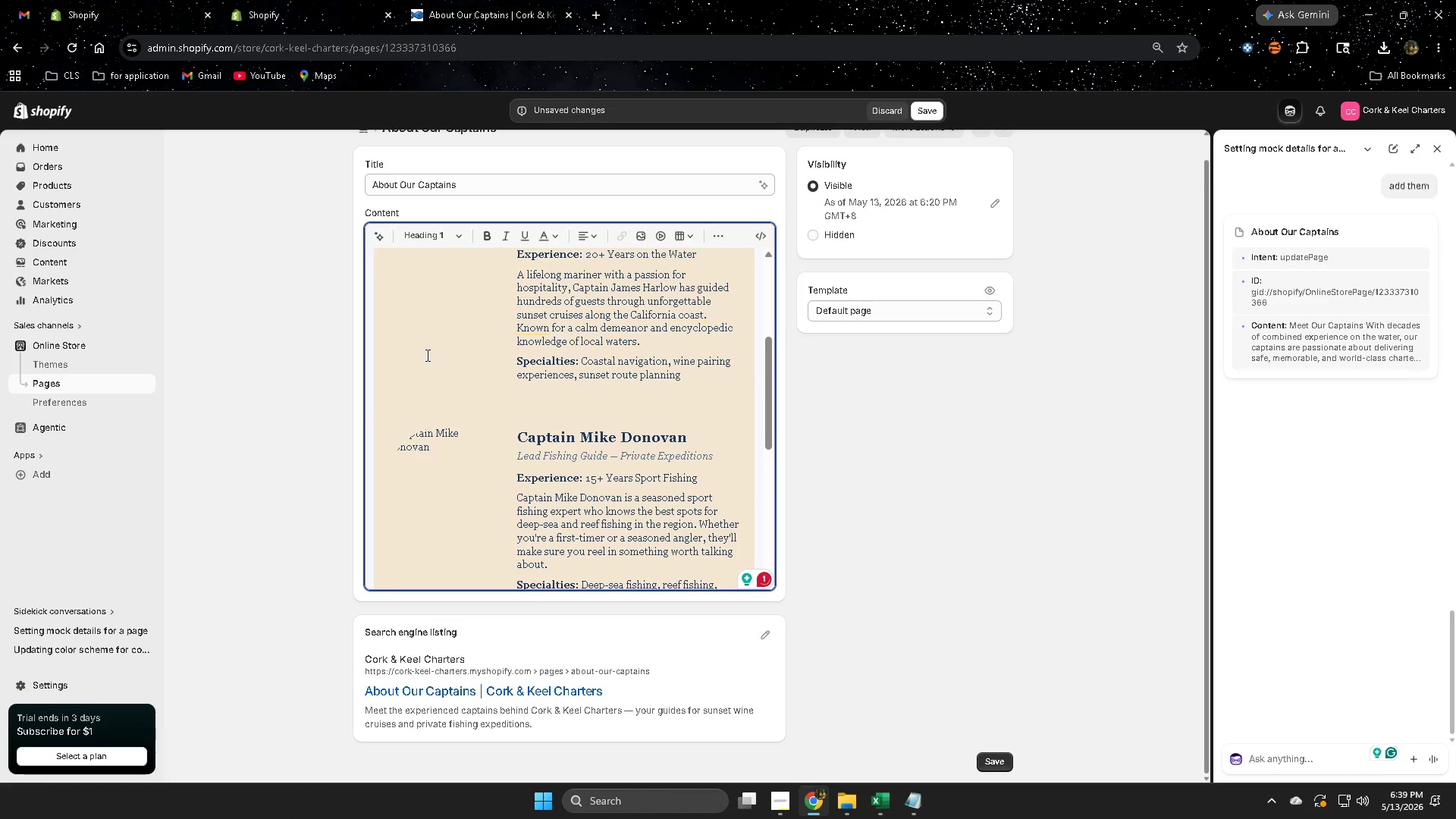 
scroll: coordinate [426, 355], scroll_direction: up, amount: 2.0
 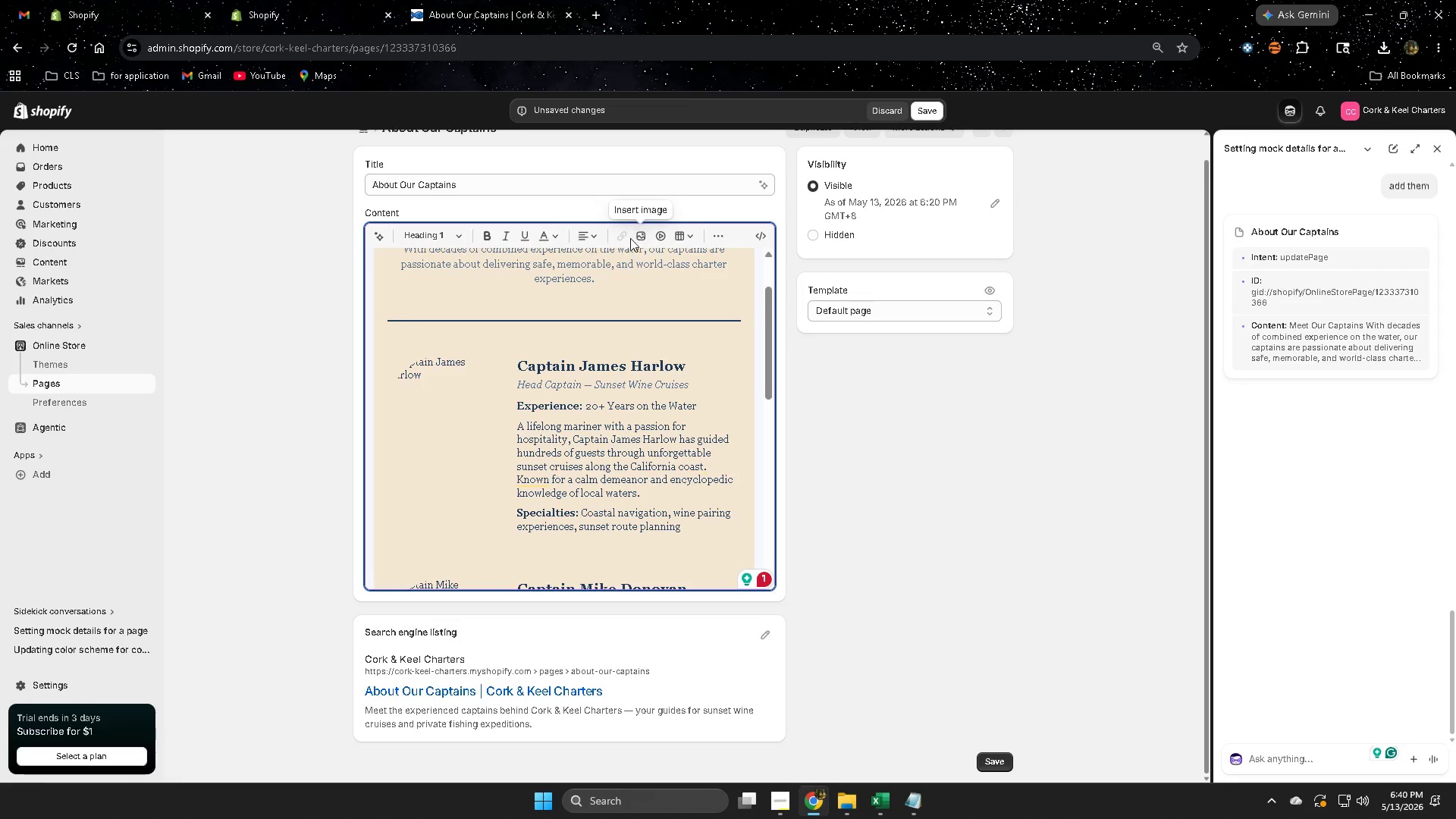 
left_click([636, 236])
 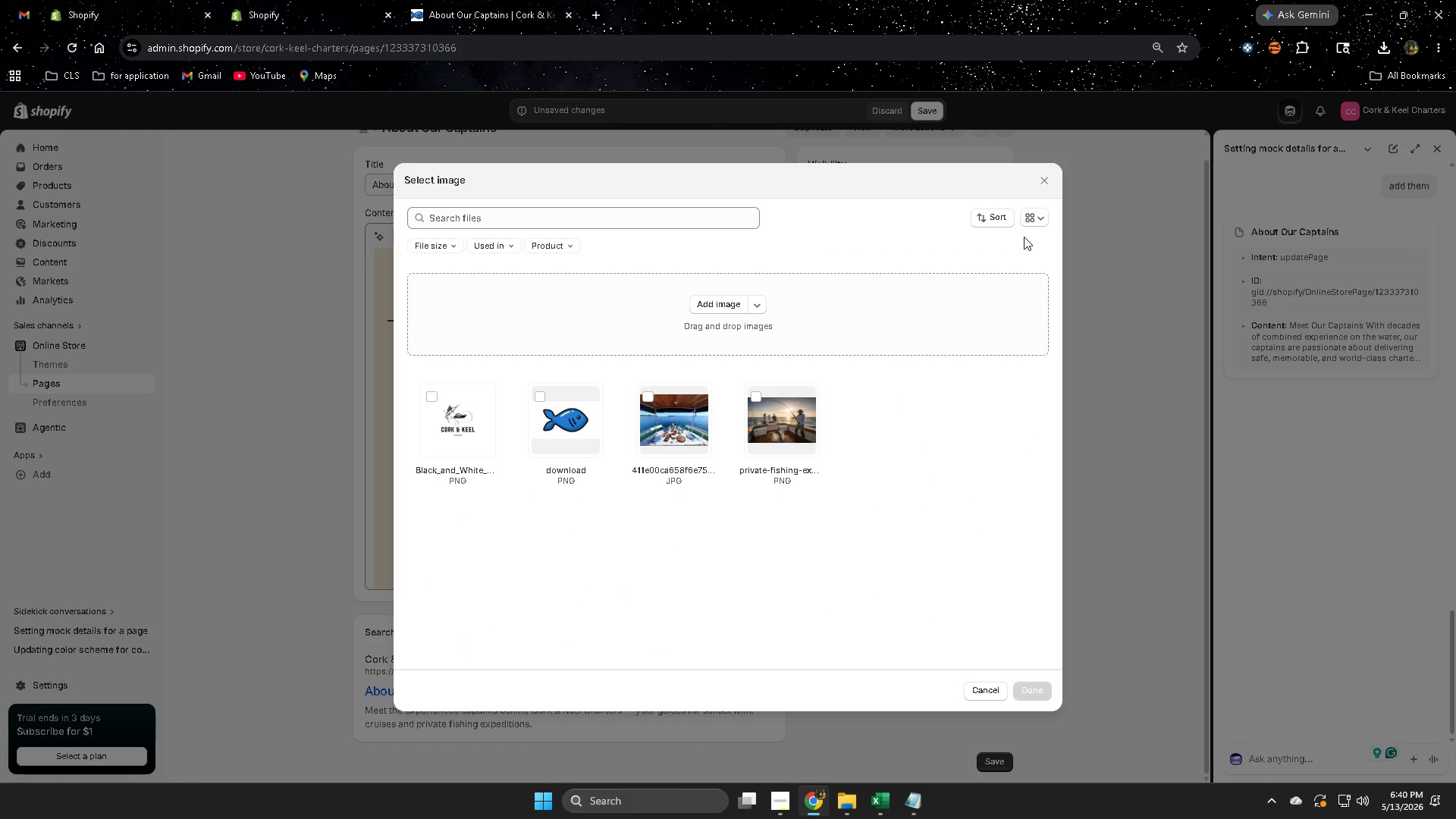 
left_click([1043, 187])
 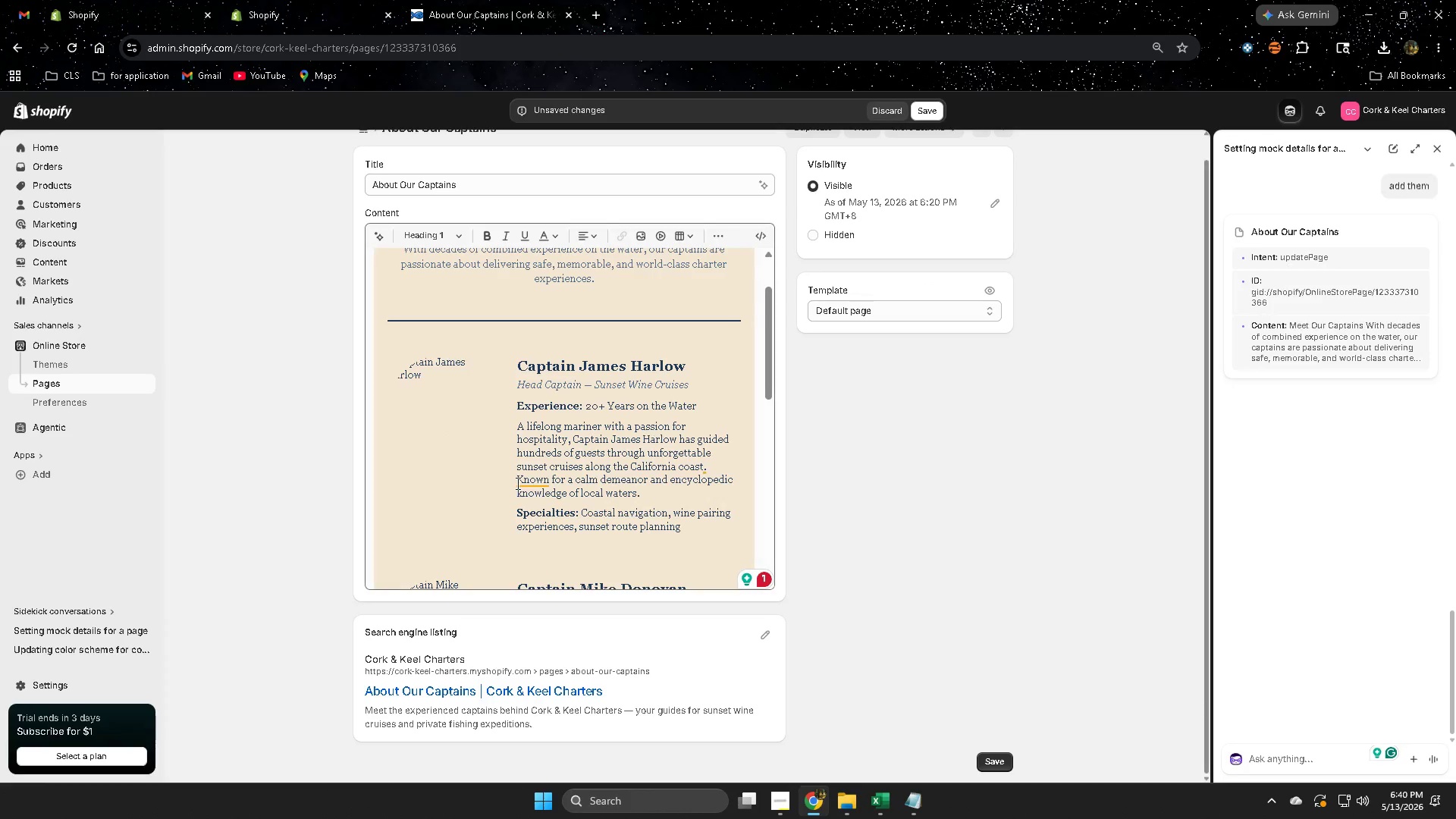 
scroll: coordinate [450, 468], scroll_direction: down, amount: 4.0
 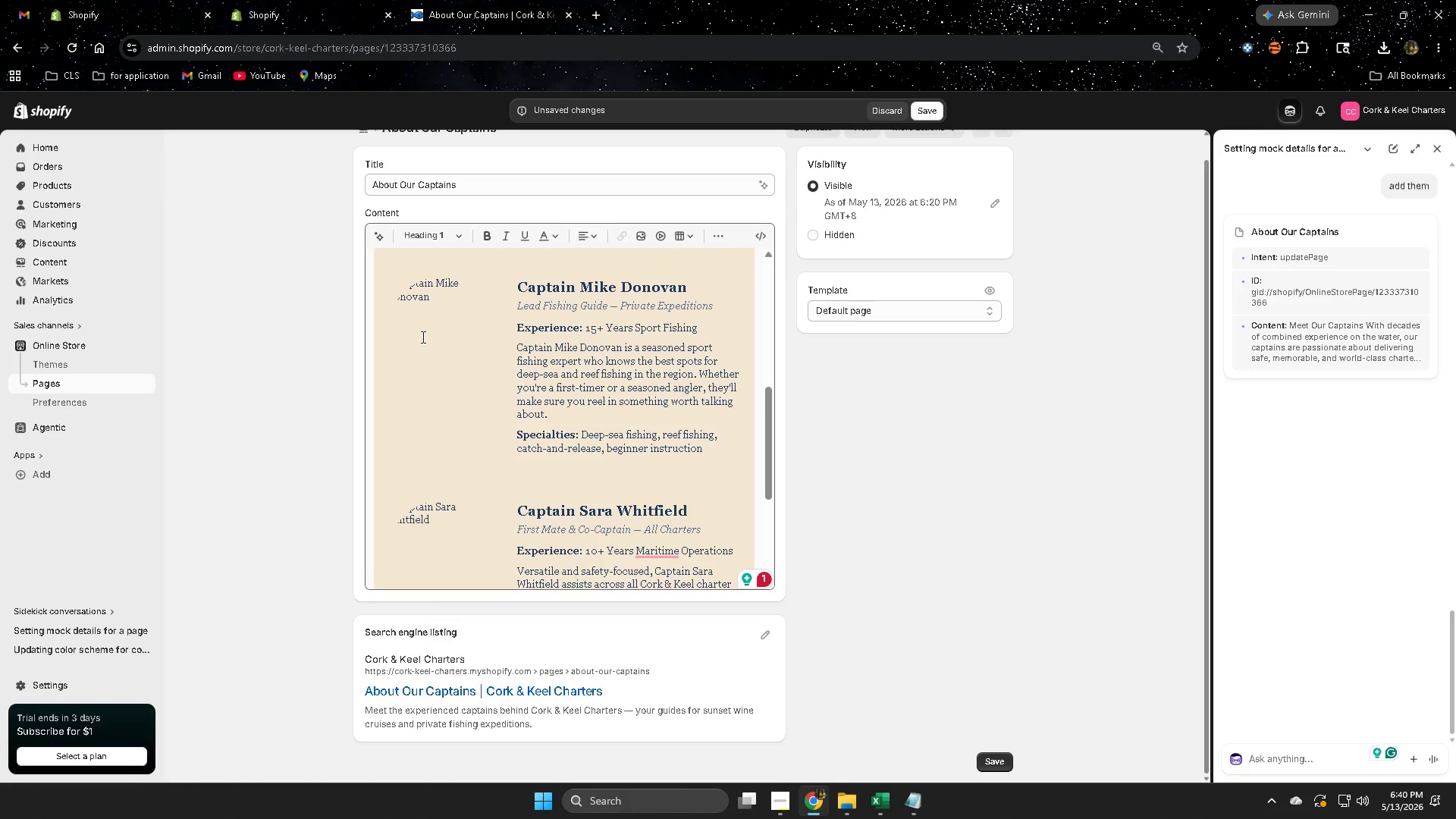 
left_click([422, 337])
 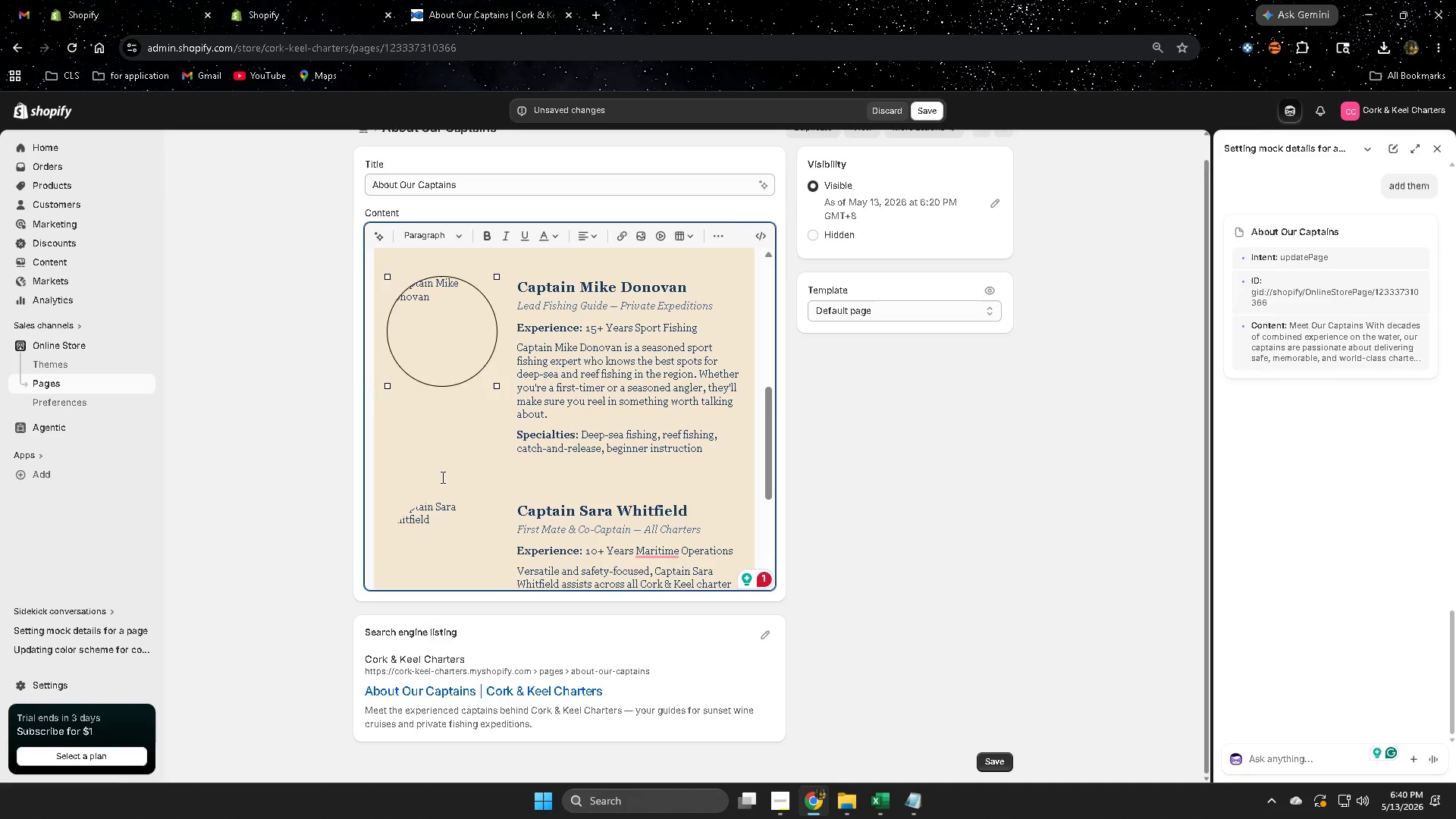 
double_click([441, 513])
 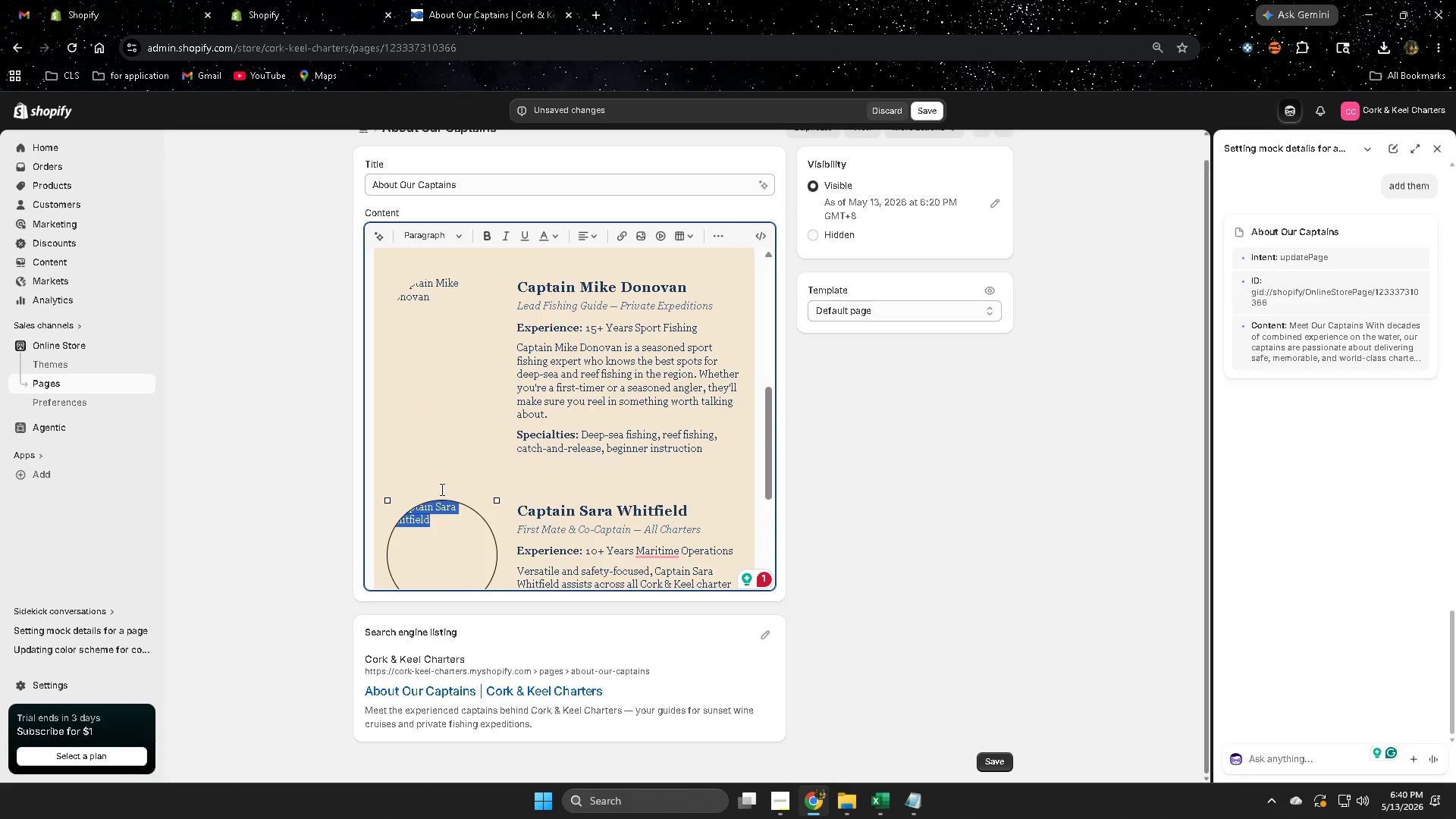 
scroll: coordinate [441, 489], scroll_direction: down, amount: 2.0
 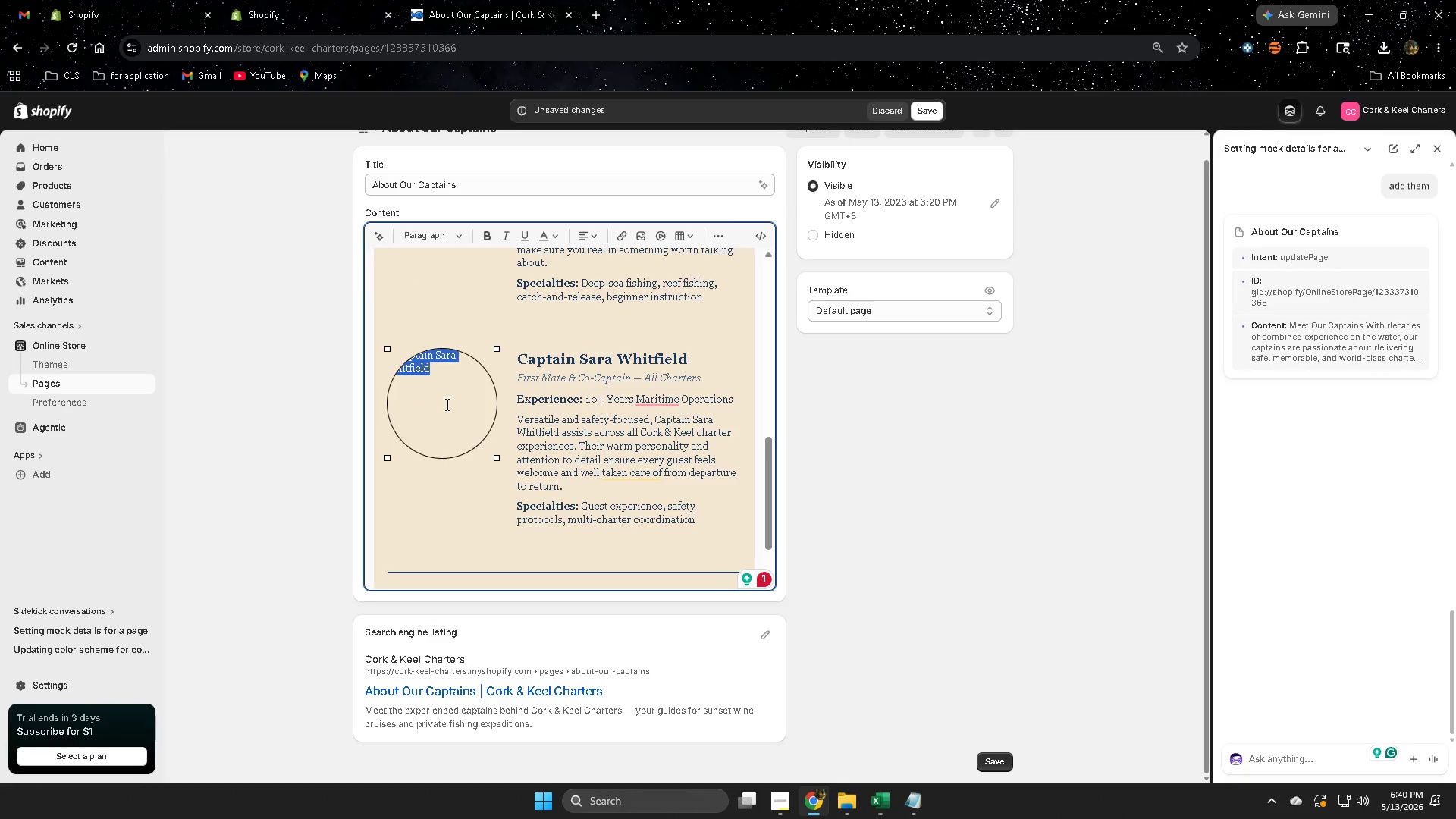 
left_click([445, 402])
 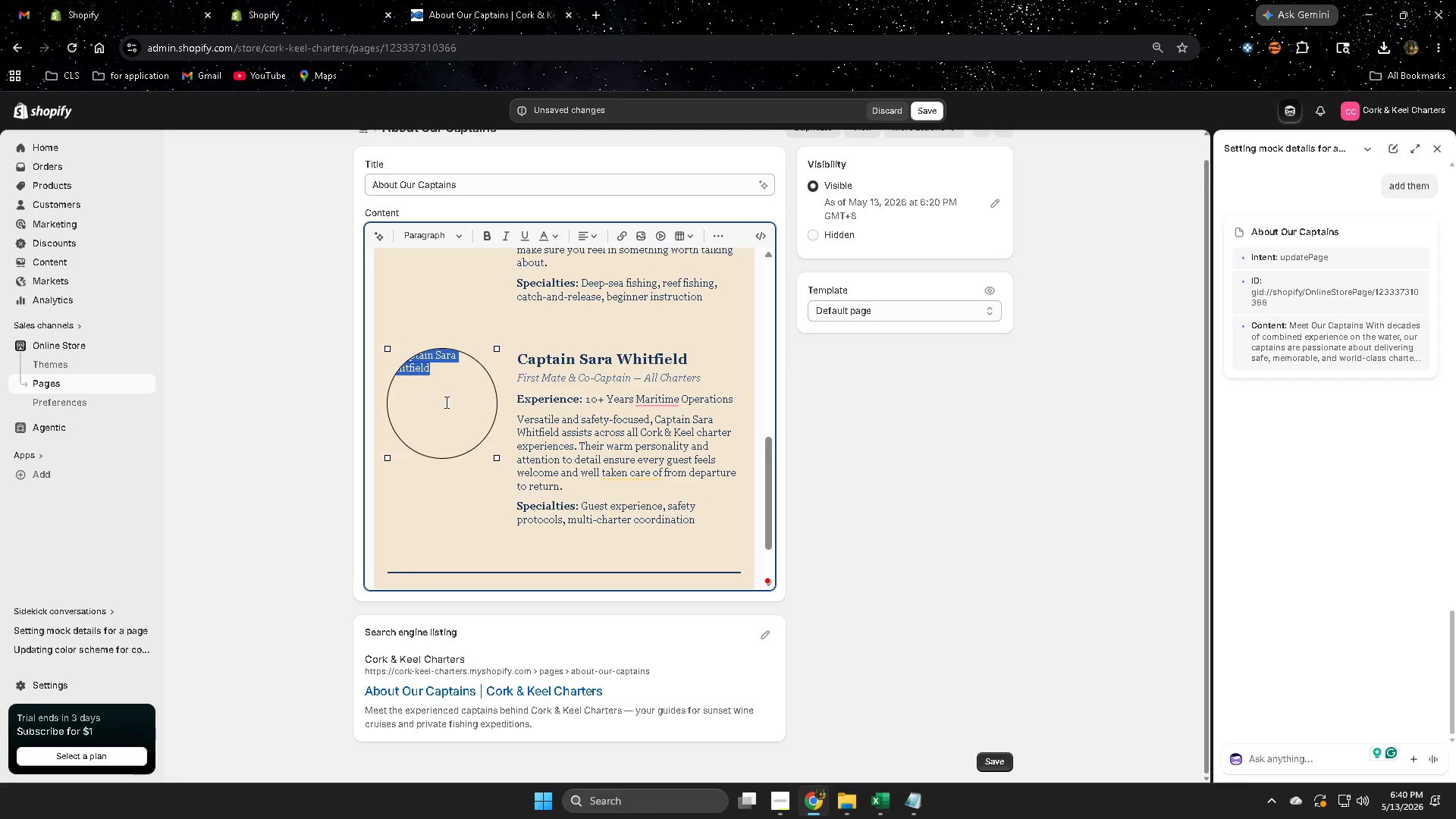 
double_click([440, 413])
 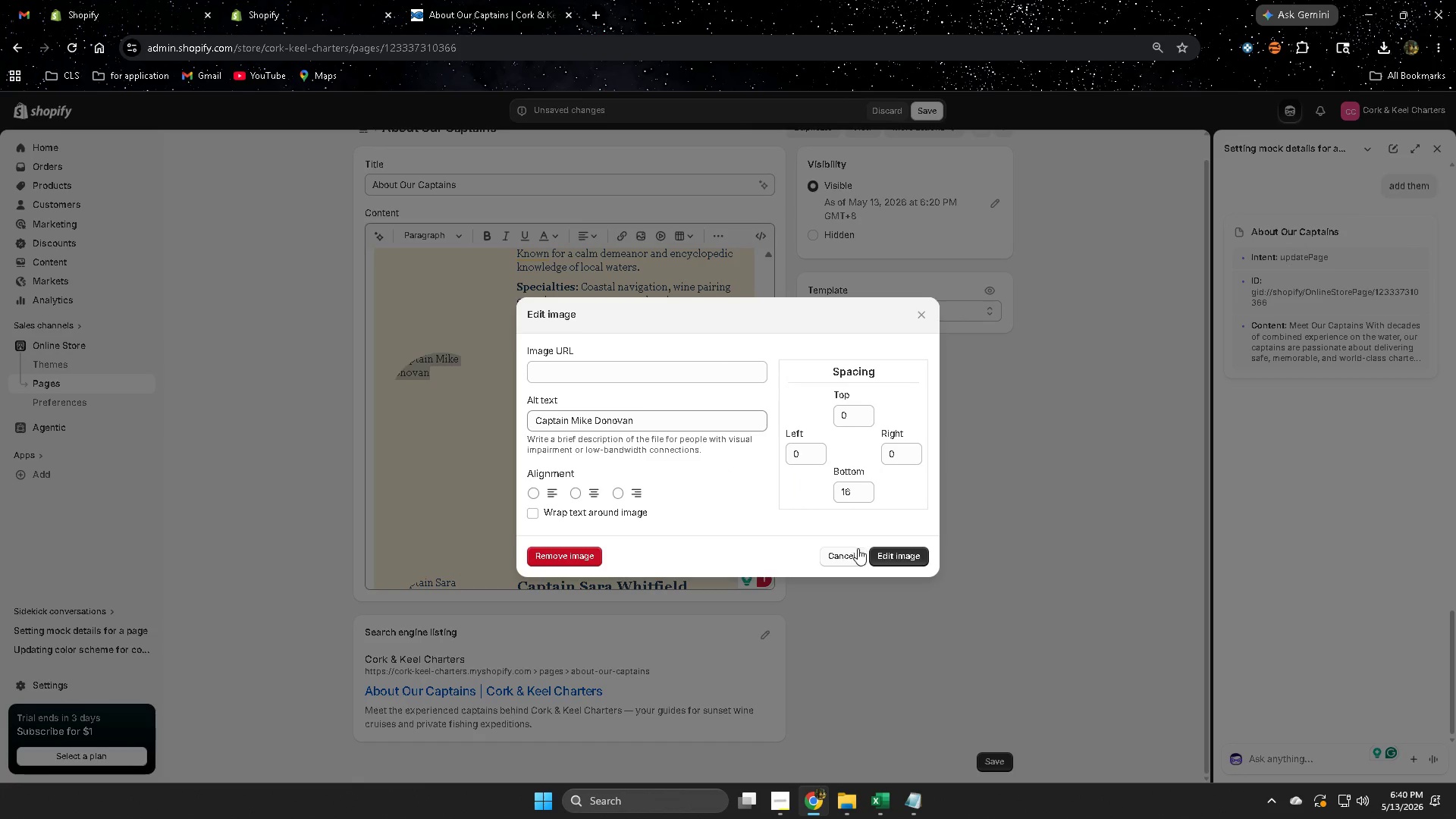 
scroll: coordinate [440, 413], scroll_direction: up, amount: 3.0
 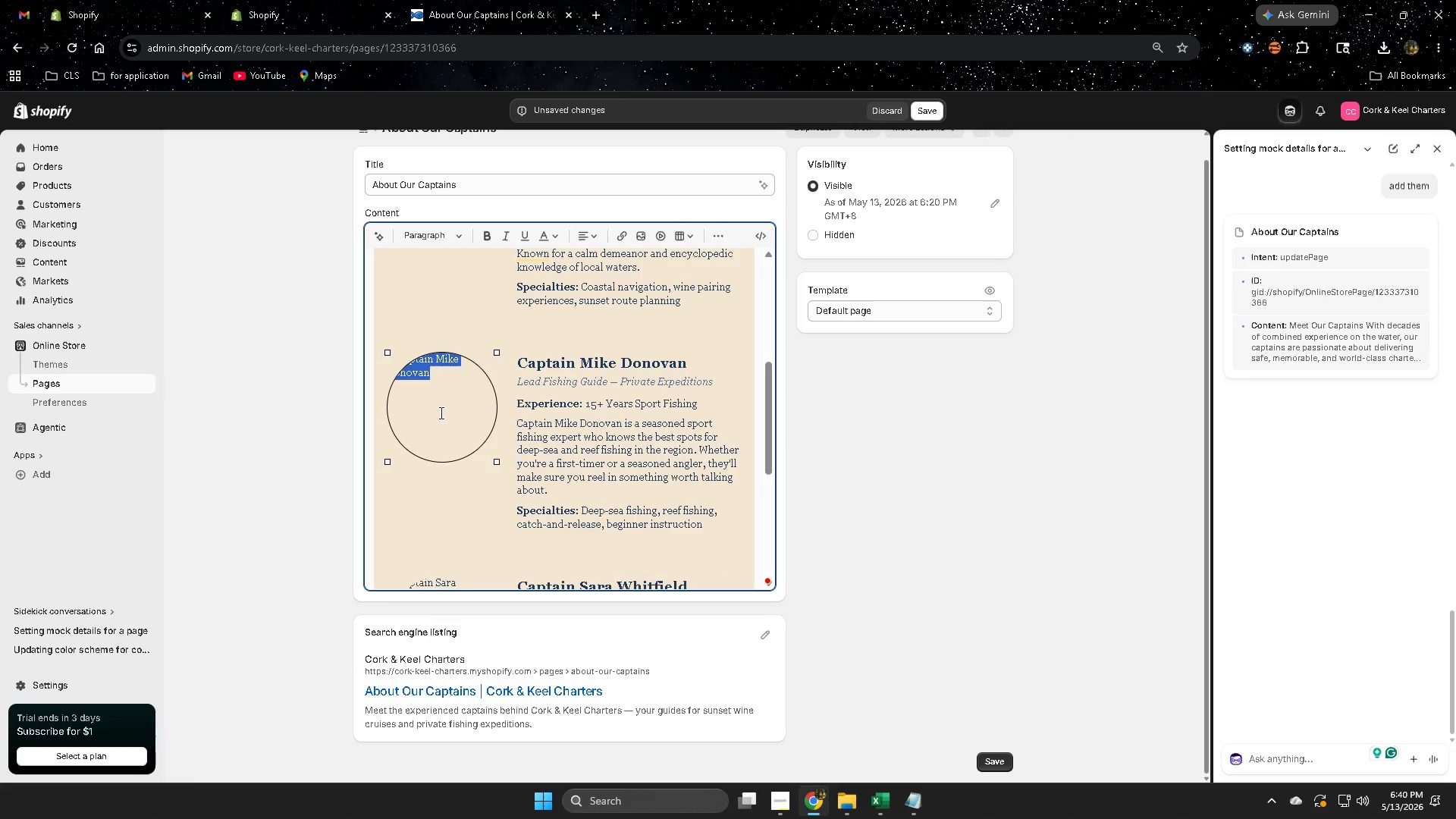 
wait(9.71)
 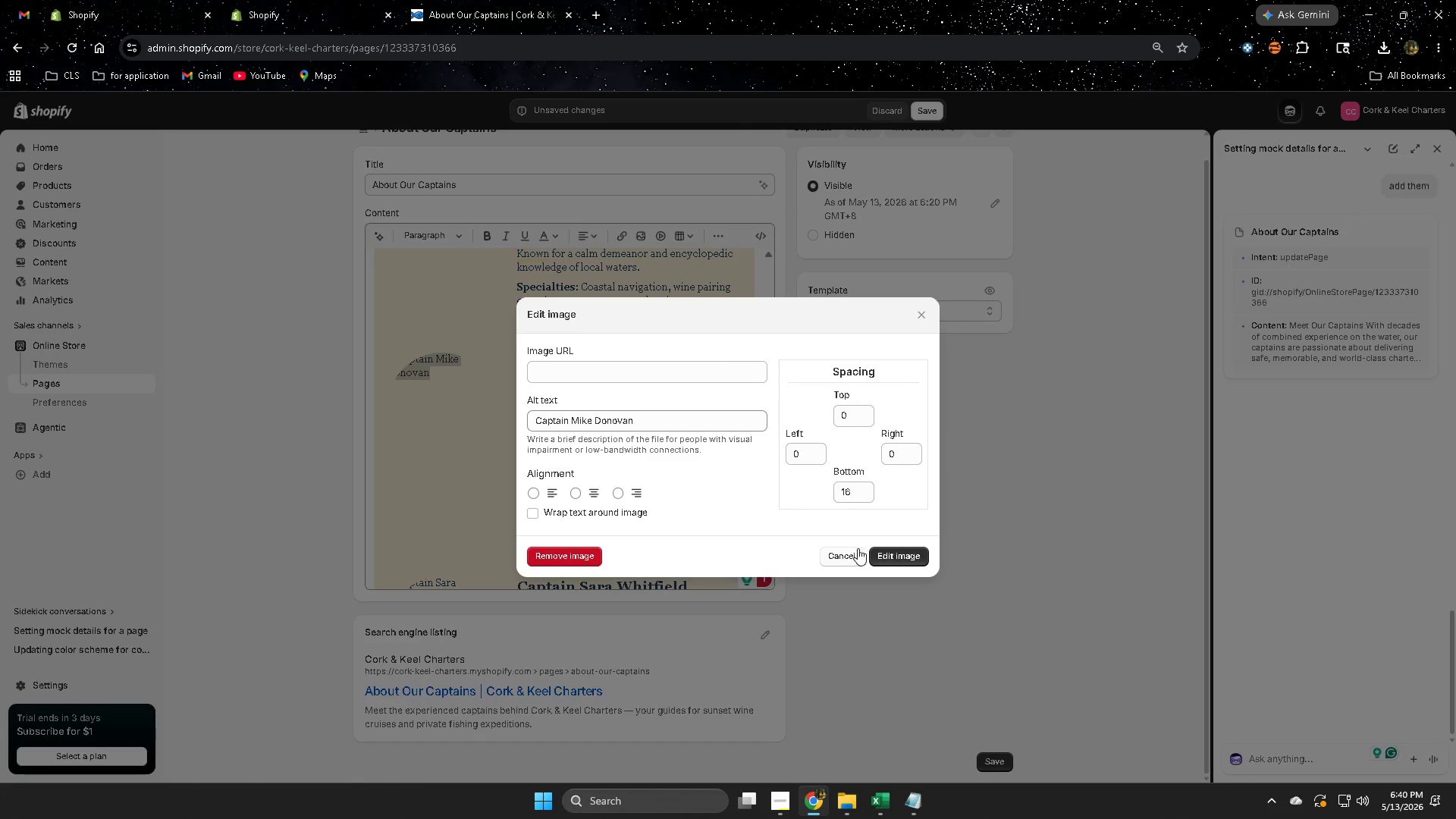 
left_click([902, 559])
 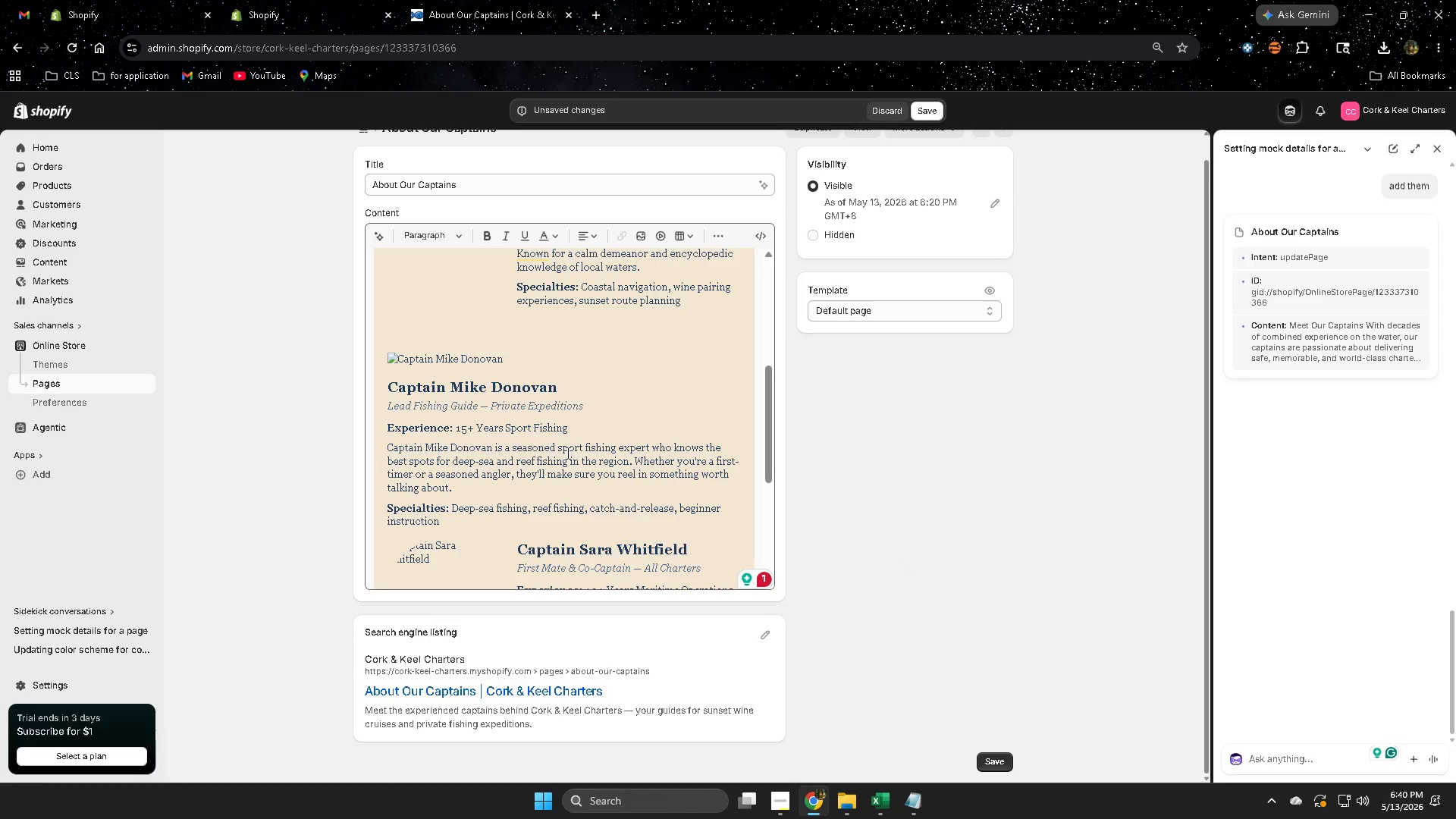 
scroll: coordinate [645, 467], scroll_direction: none, amount: 0.0
 